 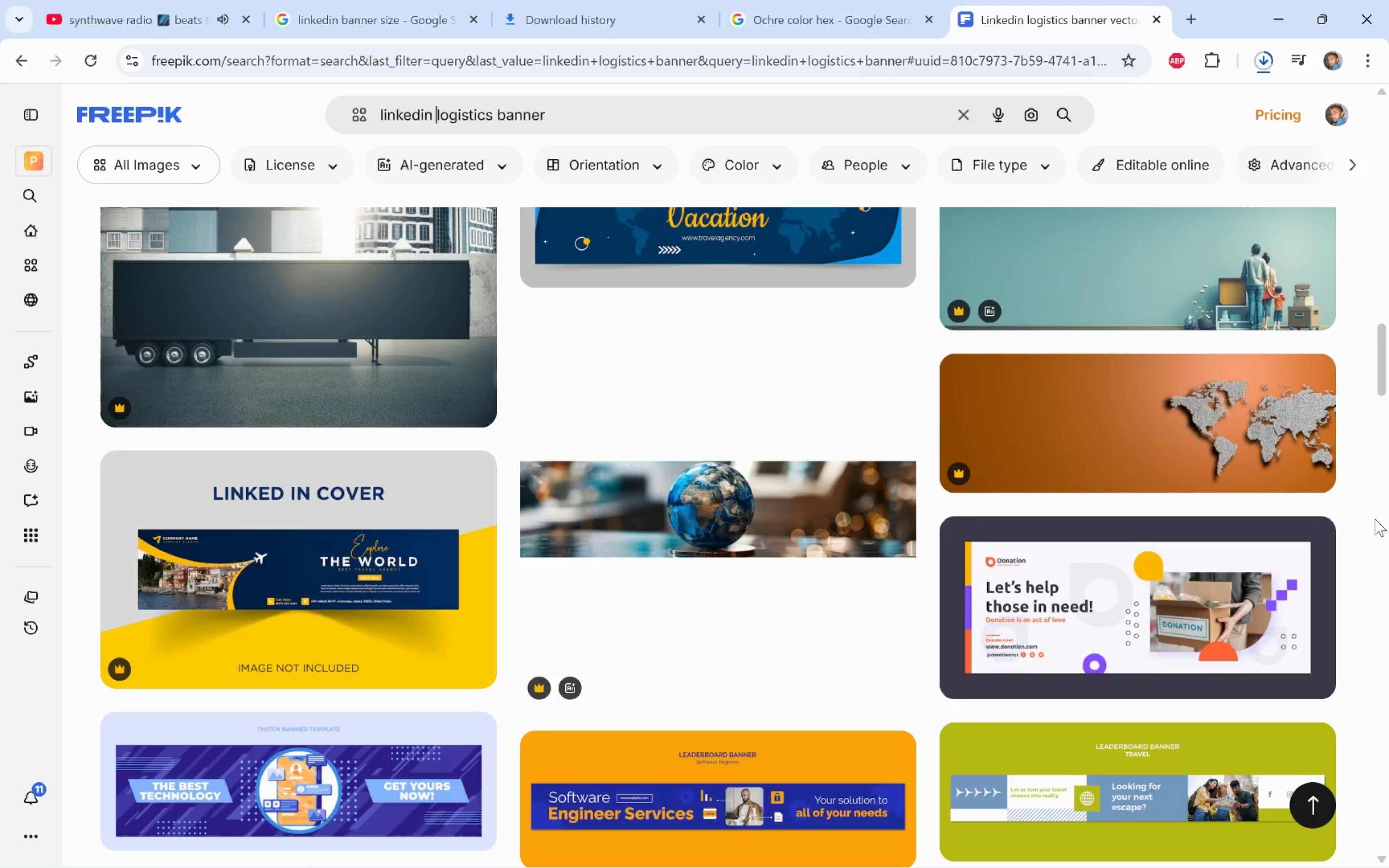 
scroll: coordinate [1375, 518], scroll_direction: down, amount: 3.0
 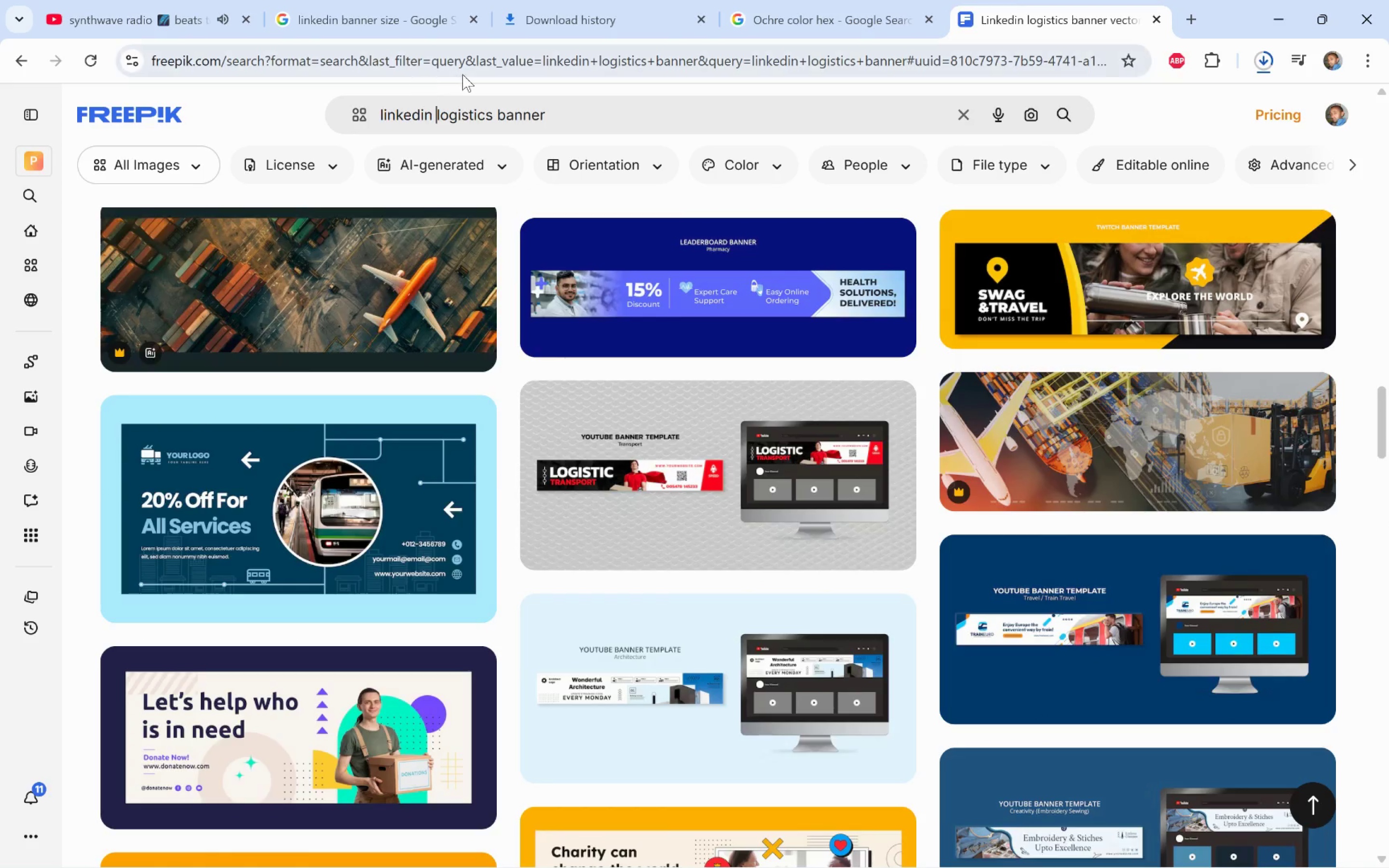 
key(Control+Backspace)
 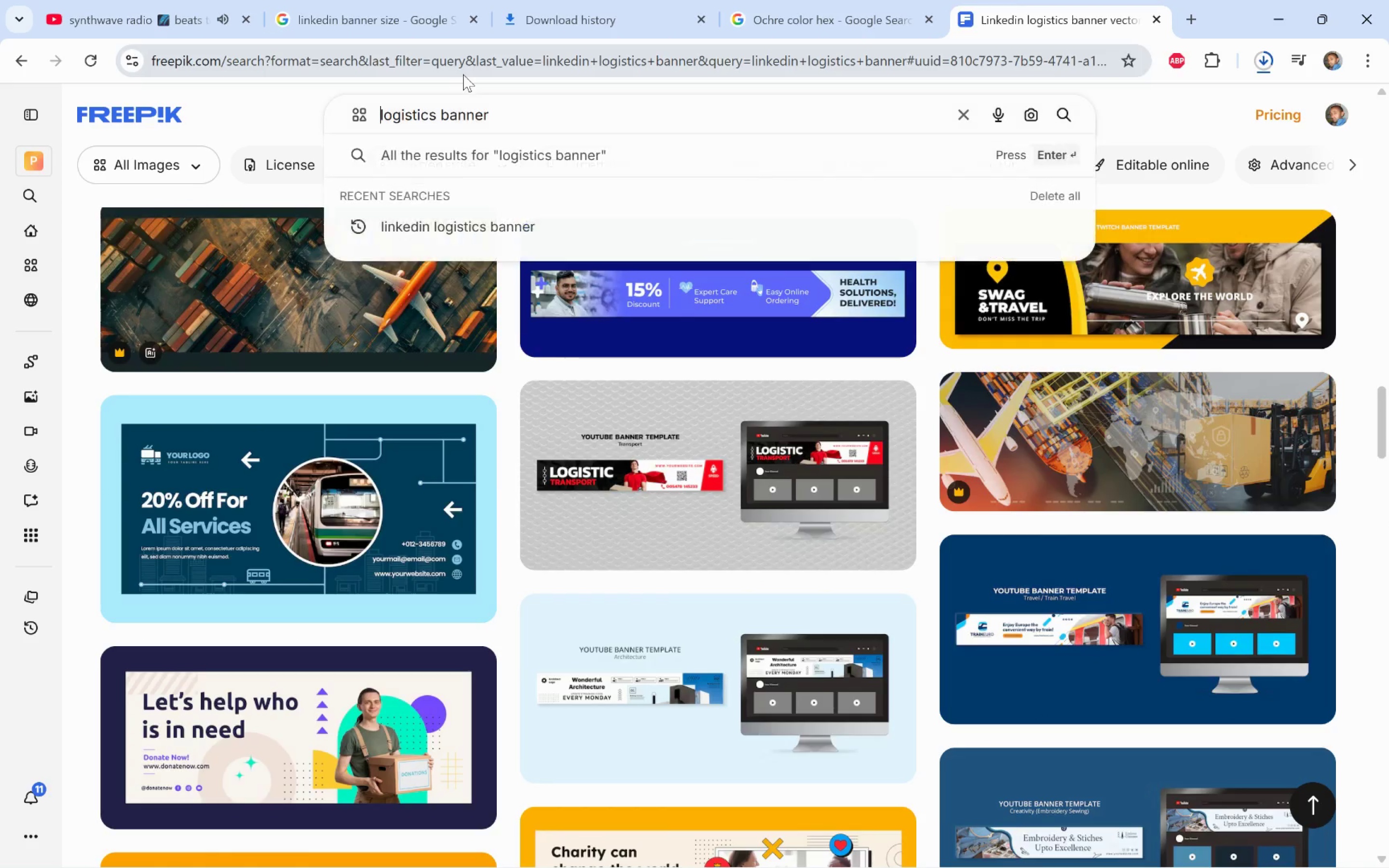 
key(Enter)
 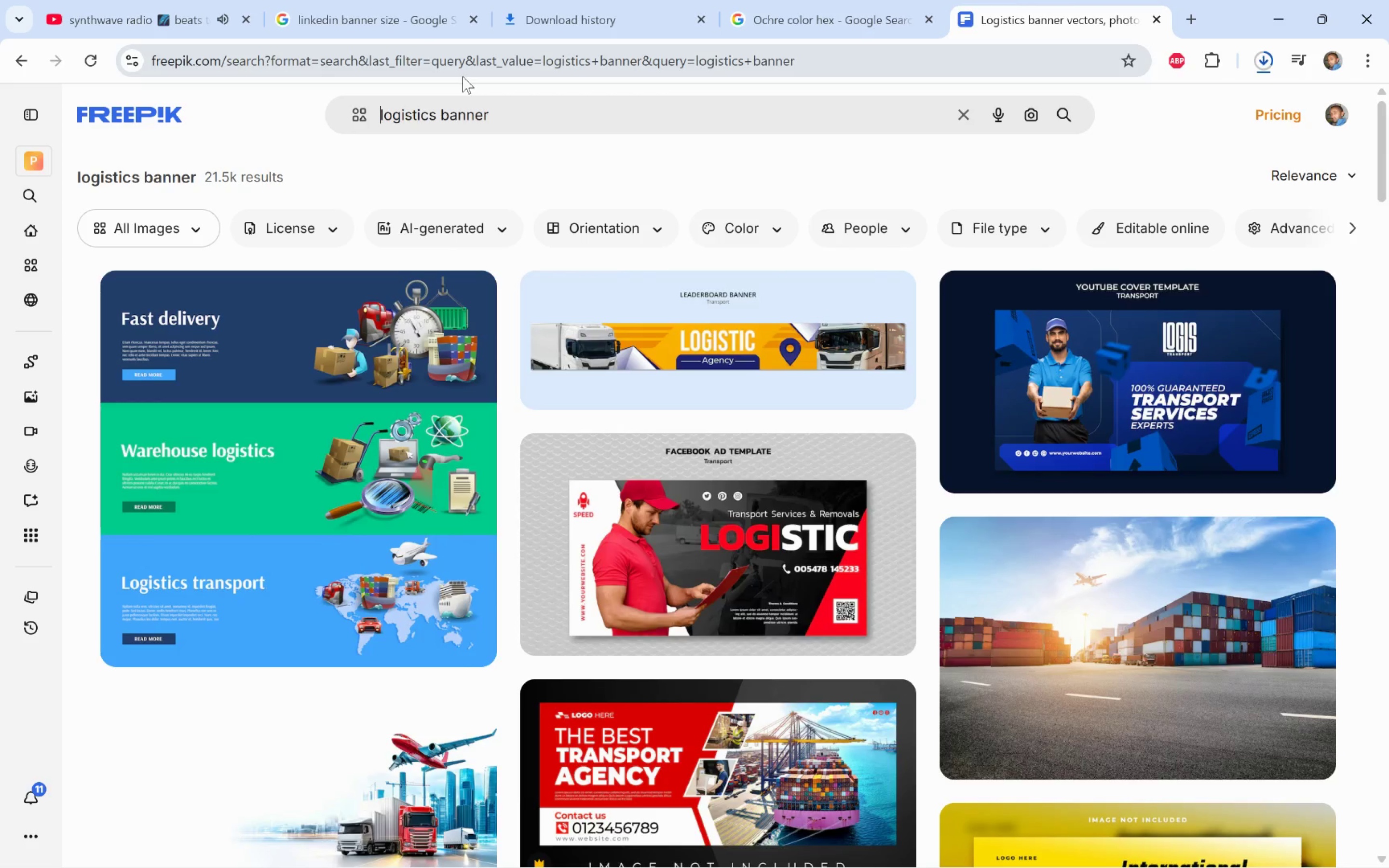 
wait(11.1)
 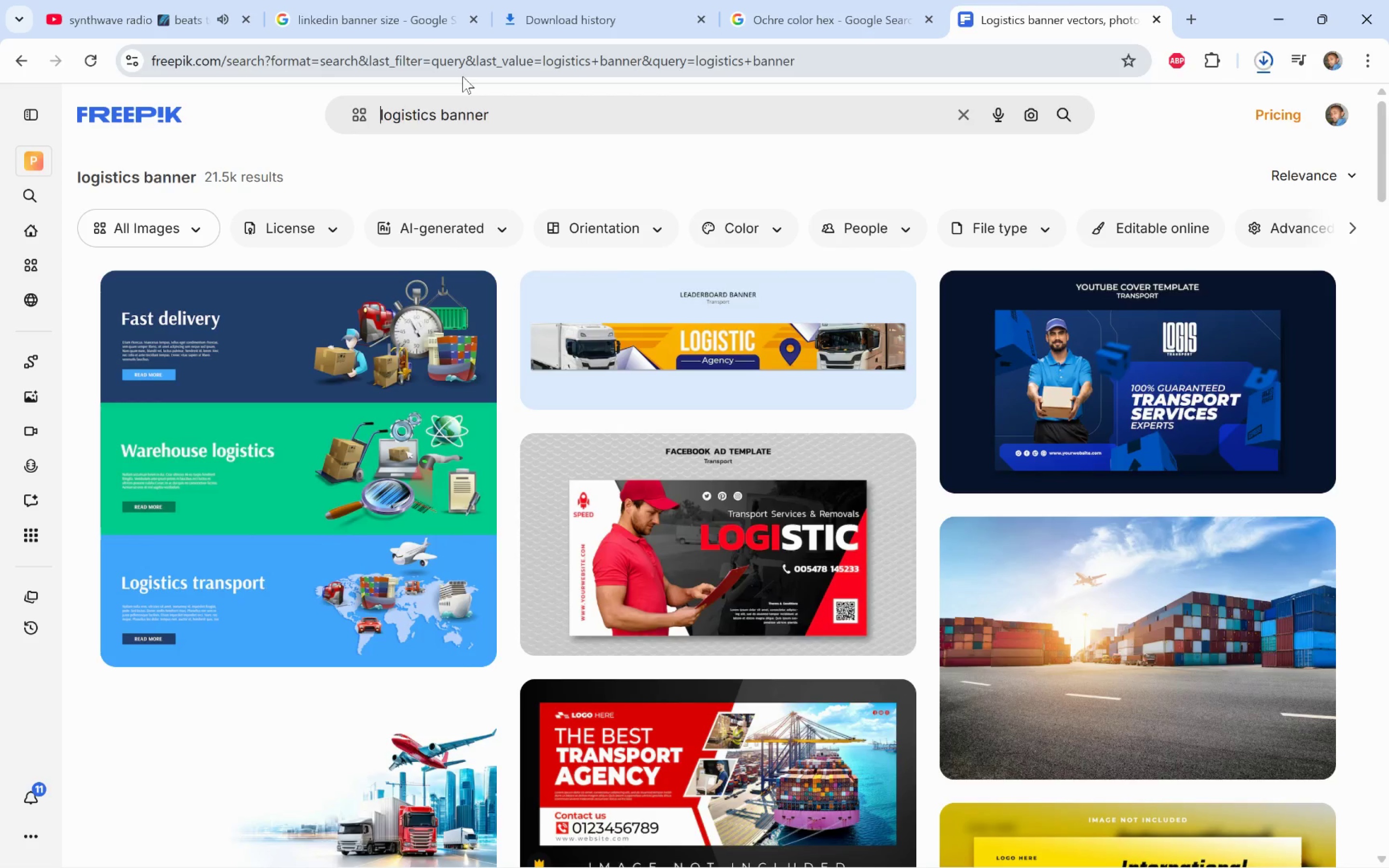 
scroll: coordinate [1389, 415], scroll_direction: down, amount: 9.0
 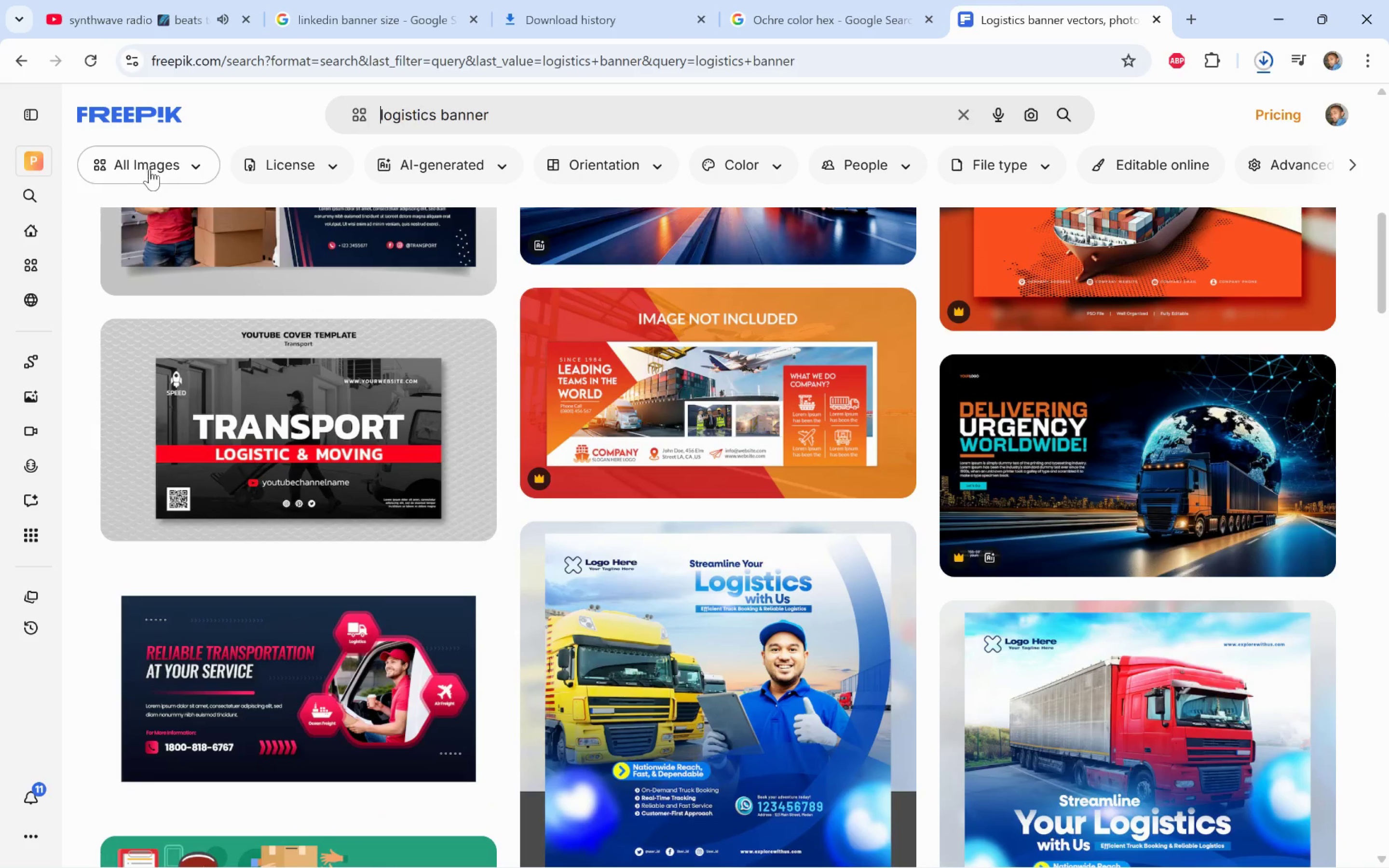 
left_click([192, 163])
 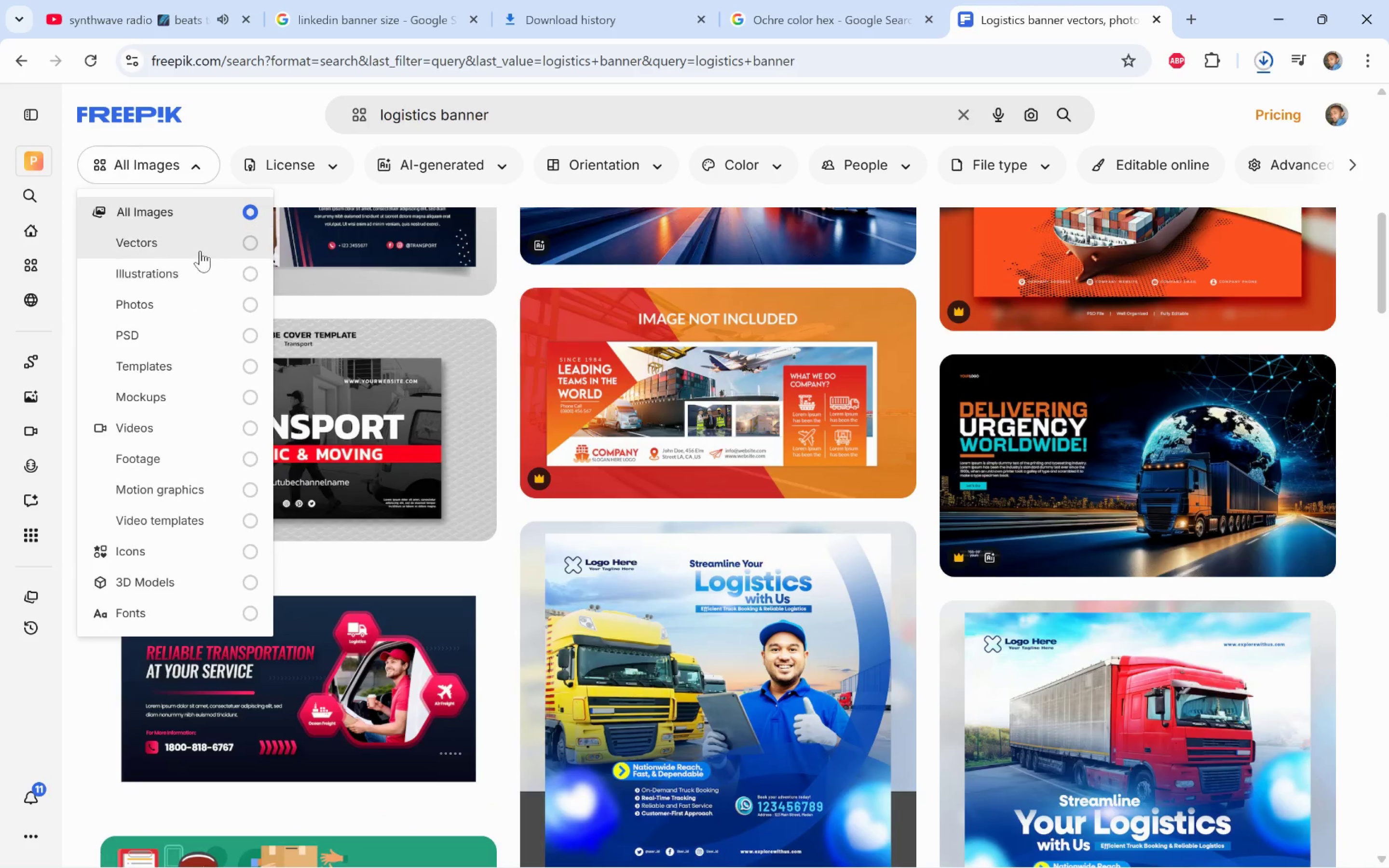 
left_click([202, 247])
 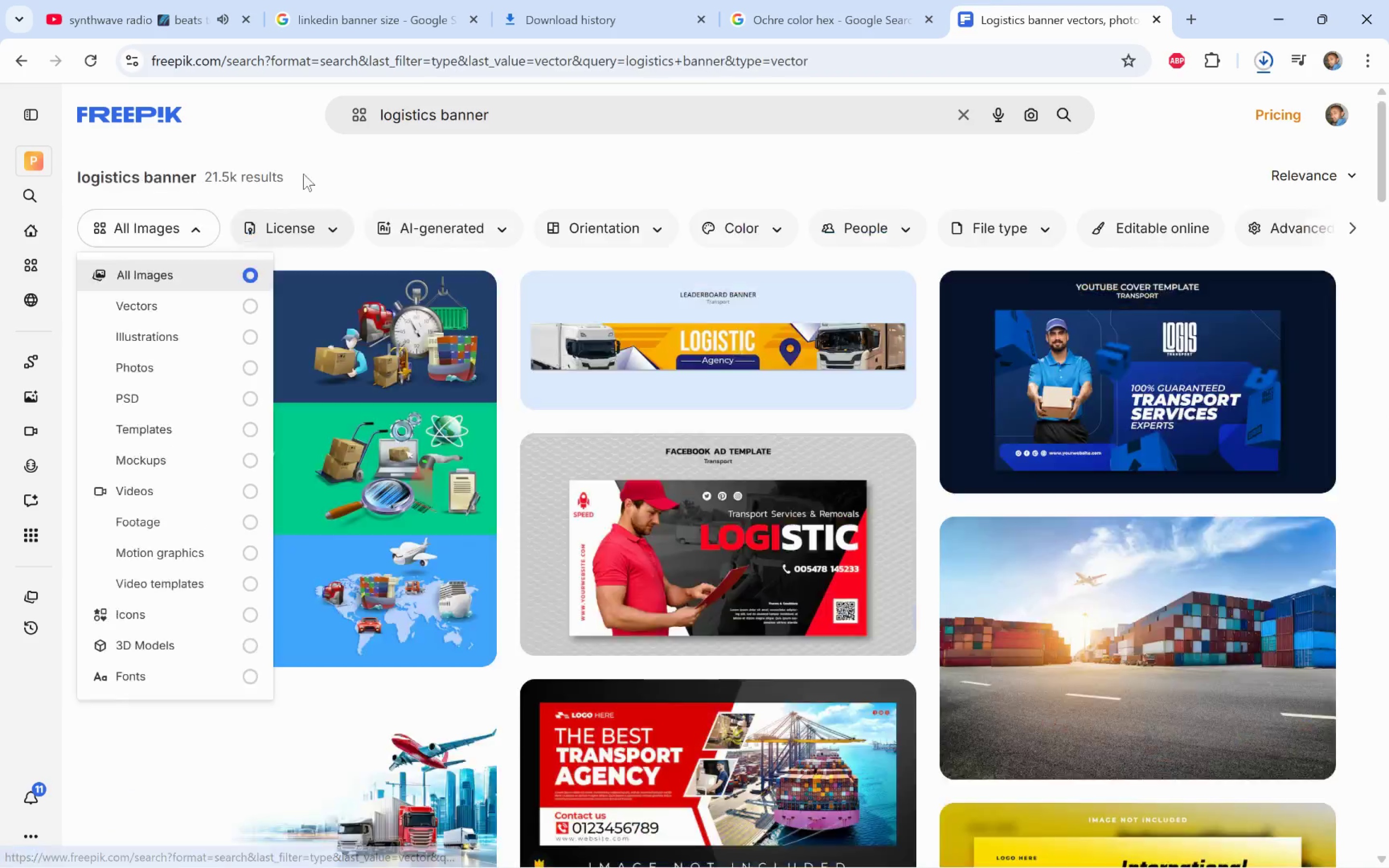 
left_click([306, 173])
 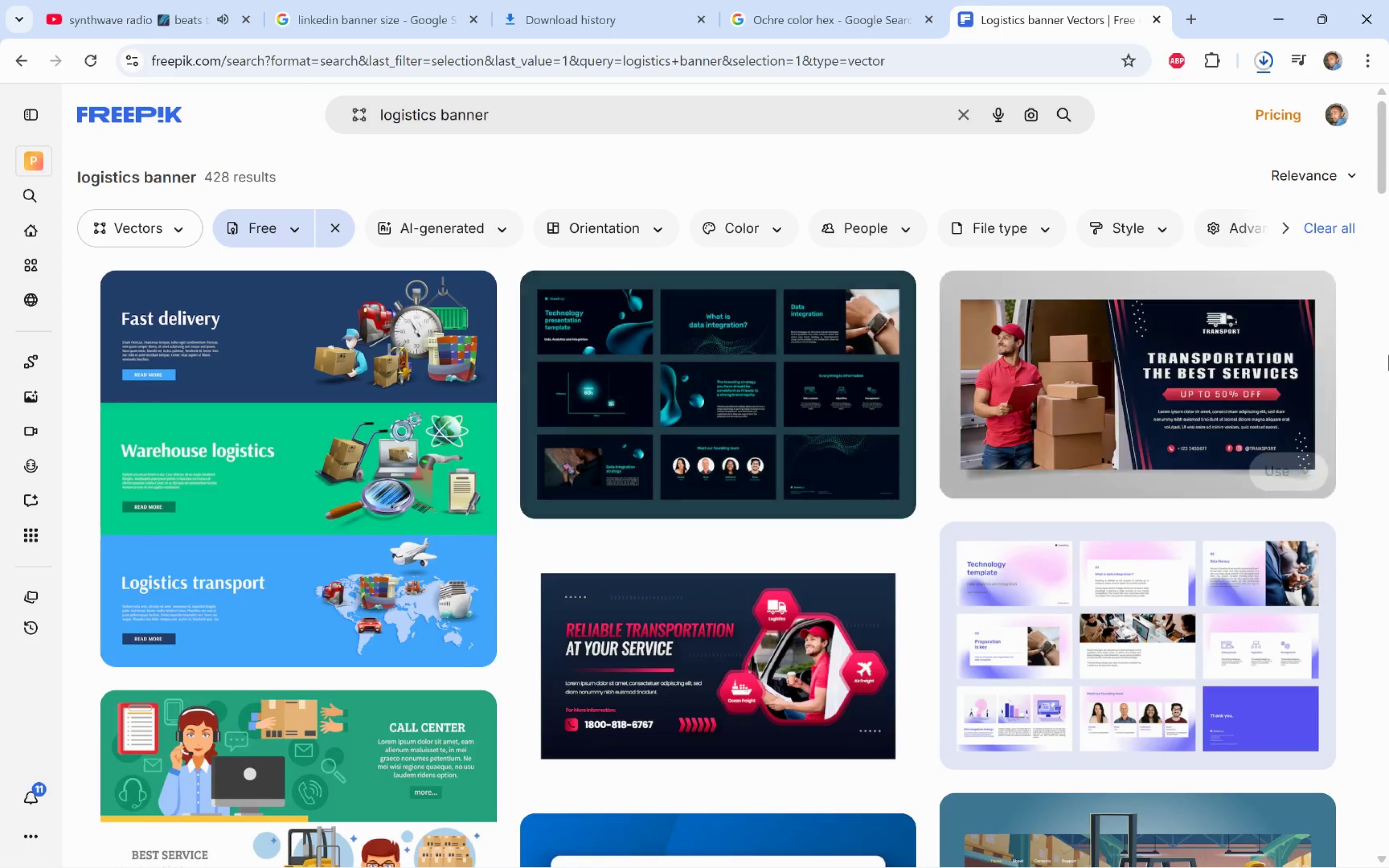 
scroll: coordinate [1389, 387], scroll_direction: down, amount: 3.0
 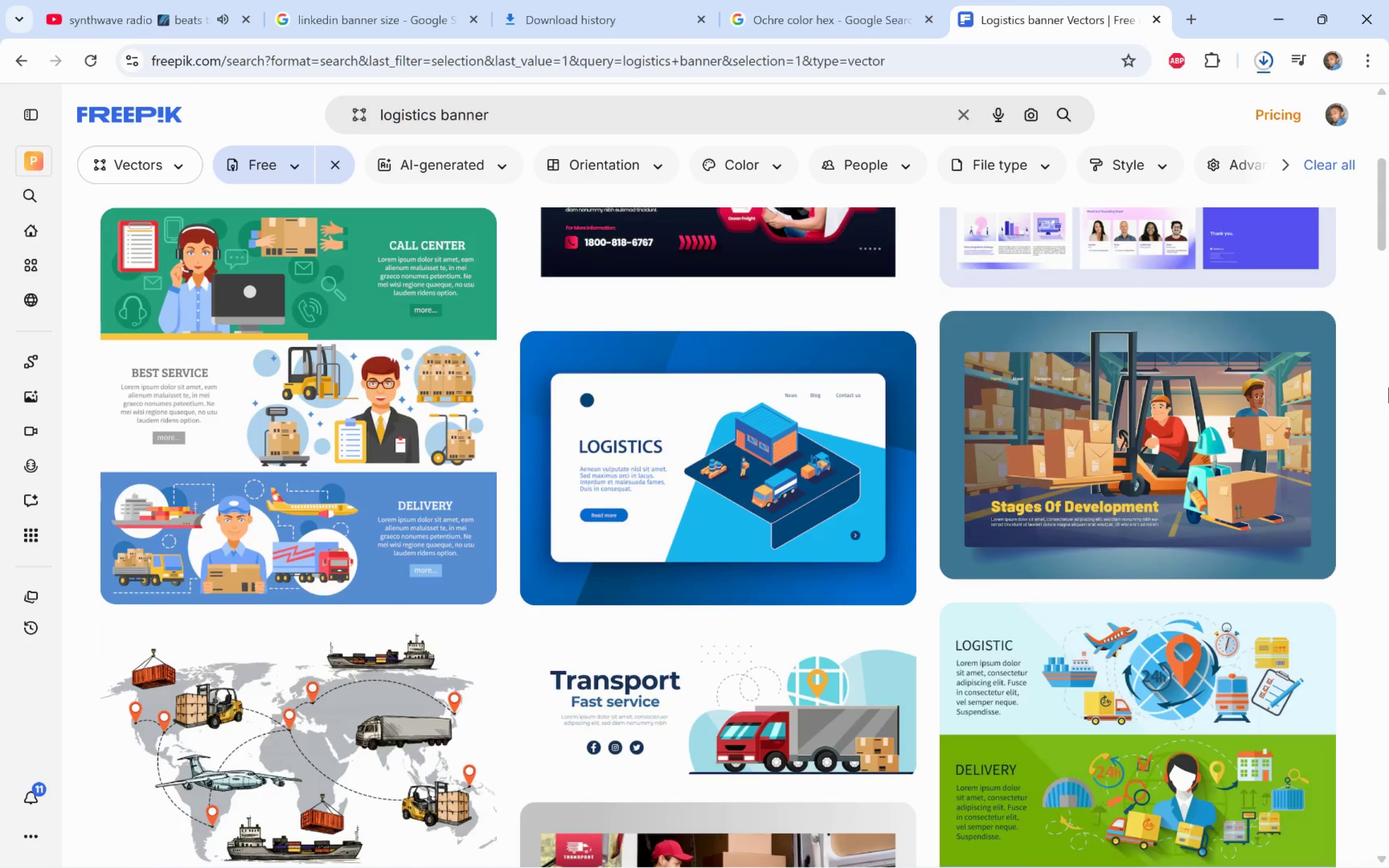 
wait(7.84)
 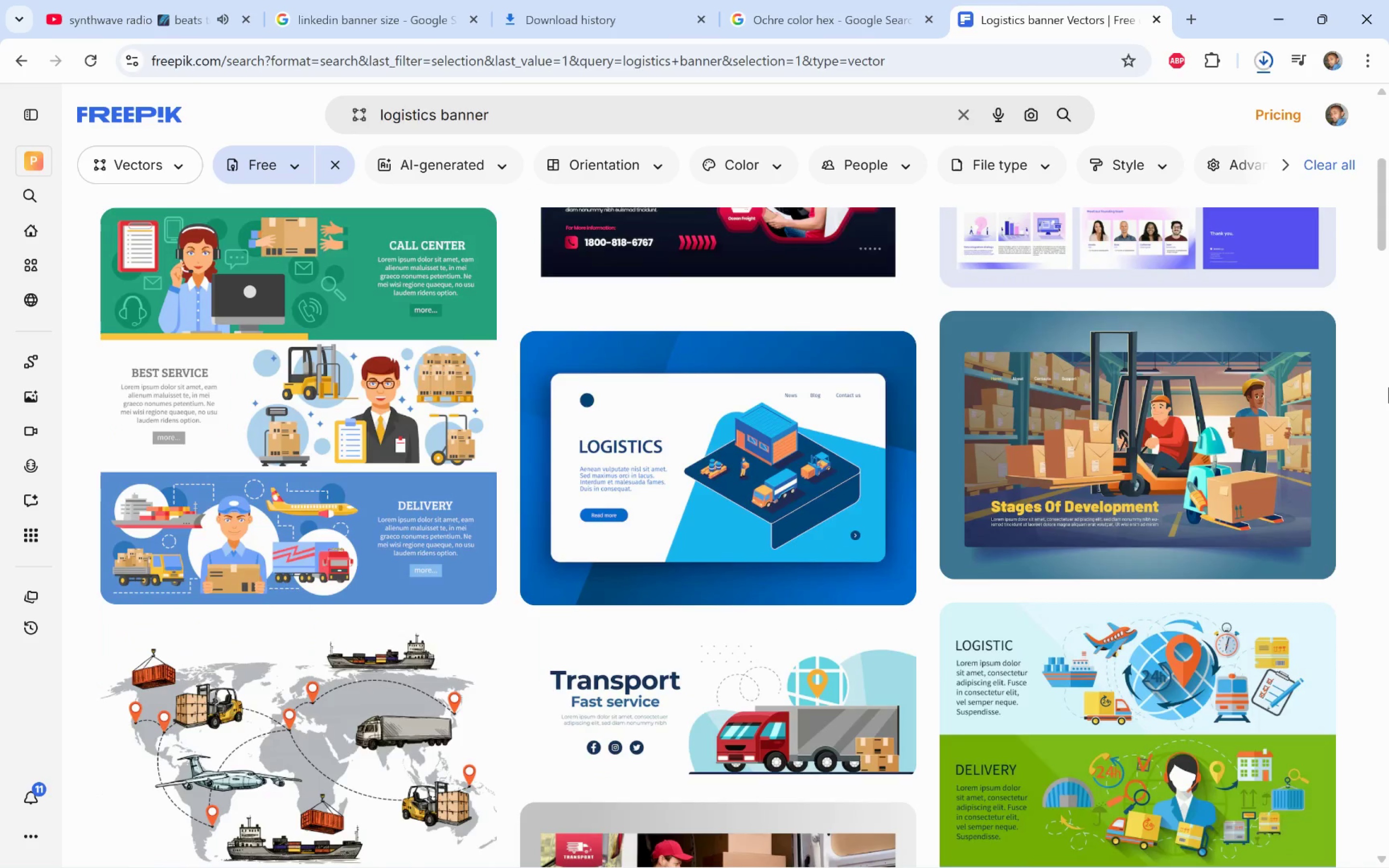 
key(Alt+Tab)
 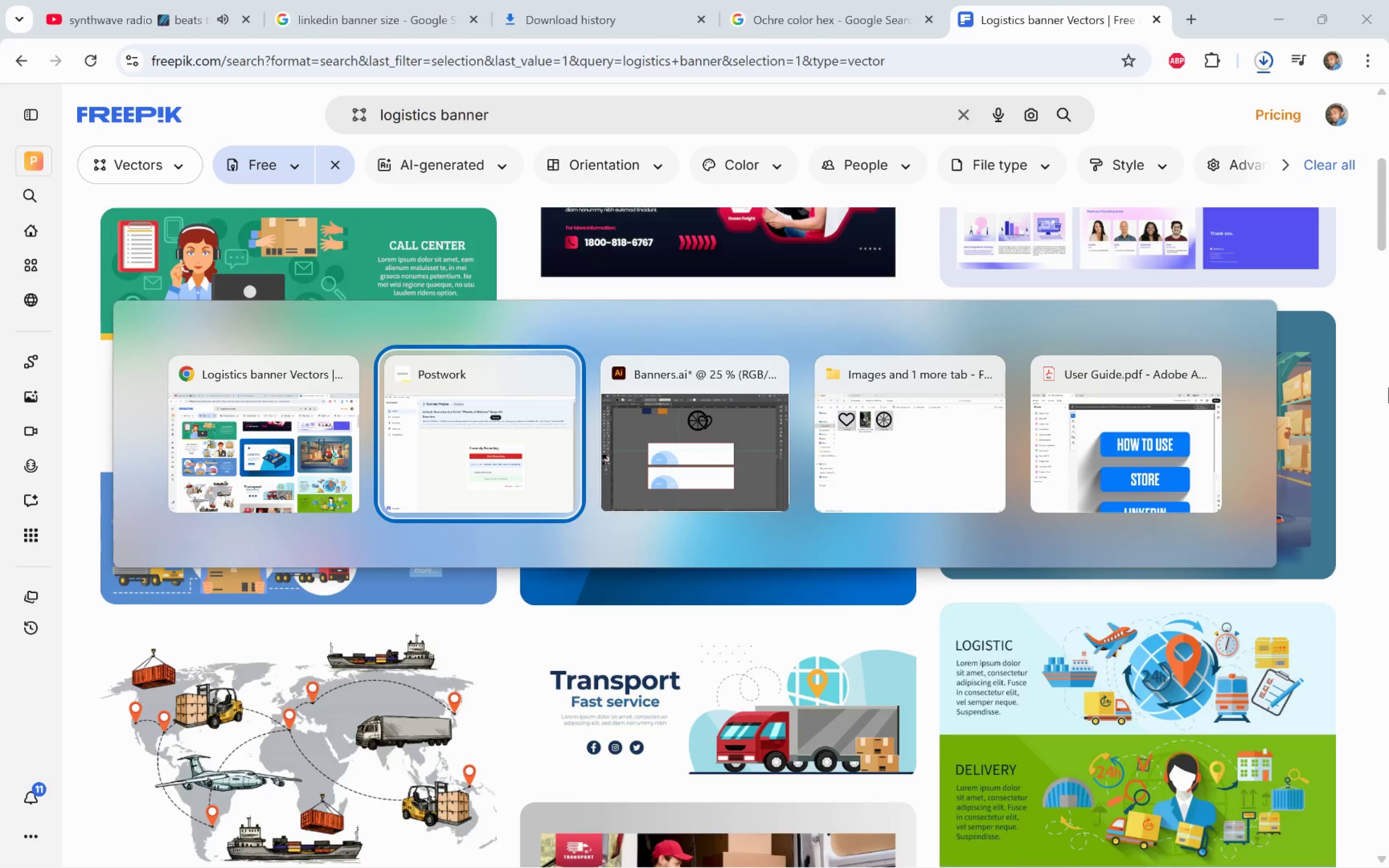 
key(Alt+Tab)
 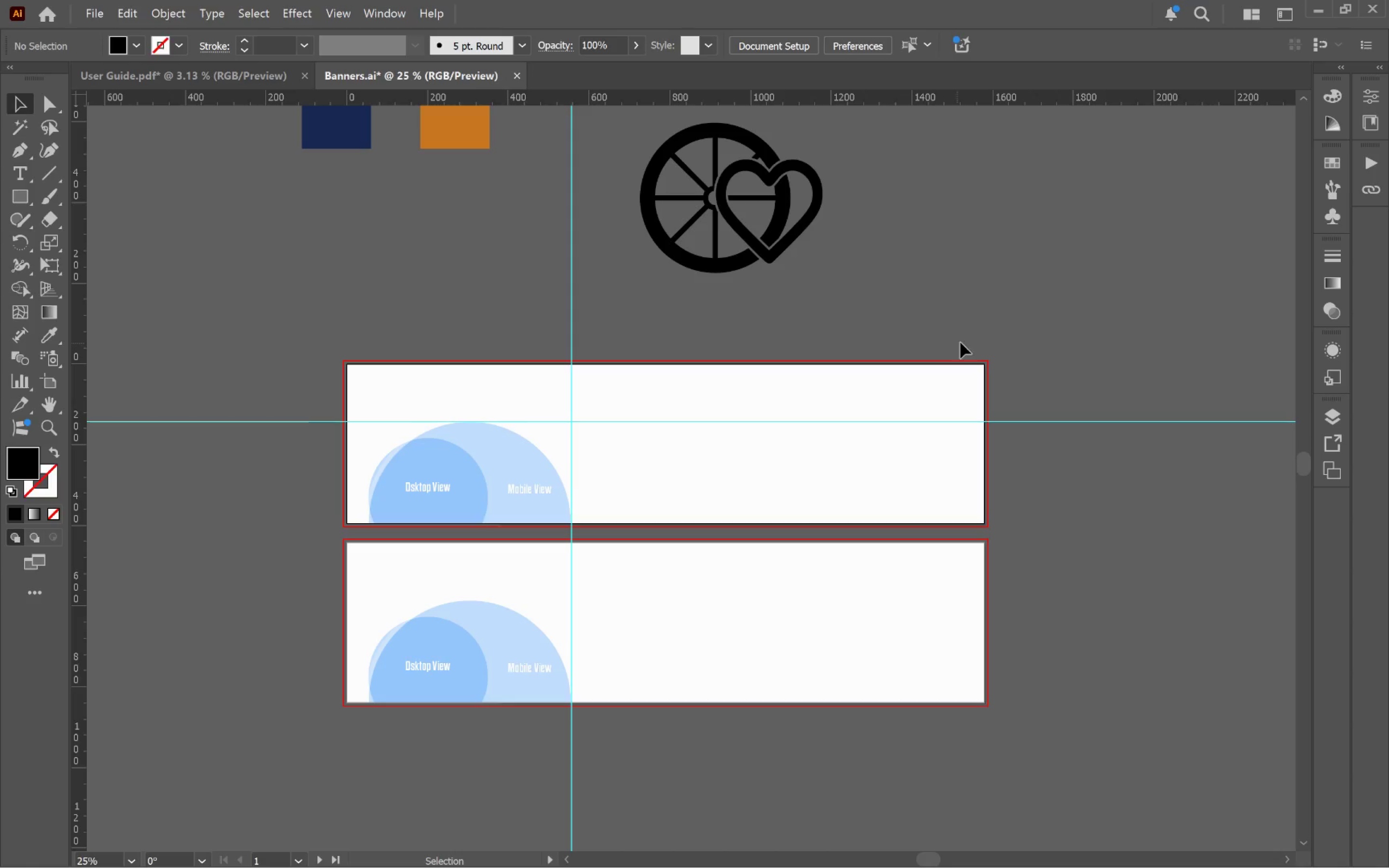 
left_click([1039, 260])
 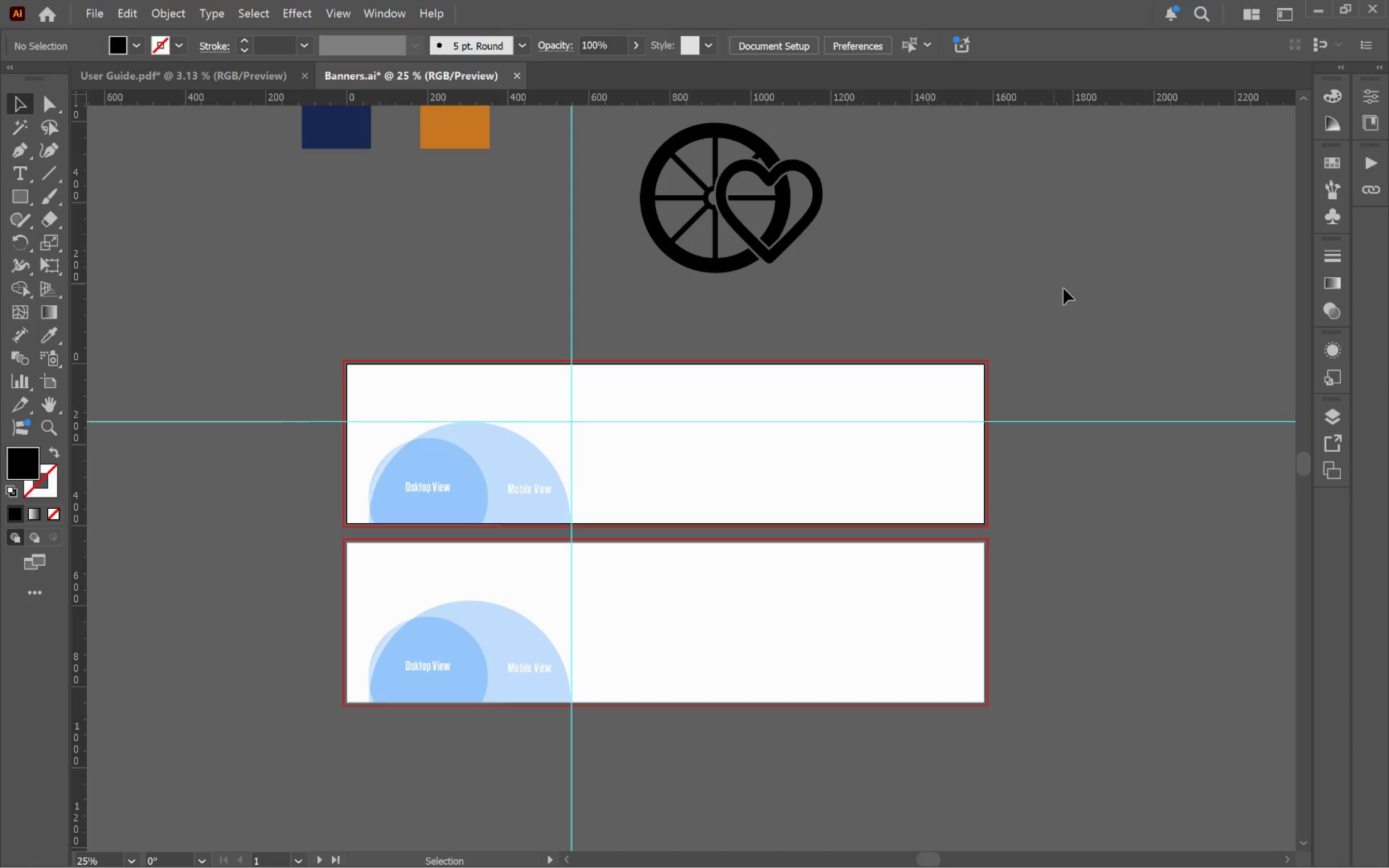 
hold_key(key=Space, duration=0.89)
 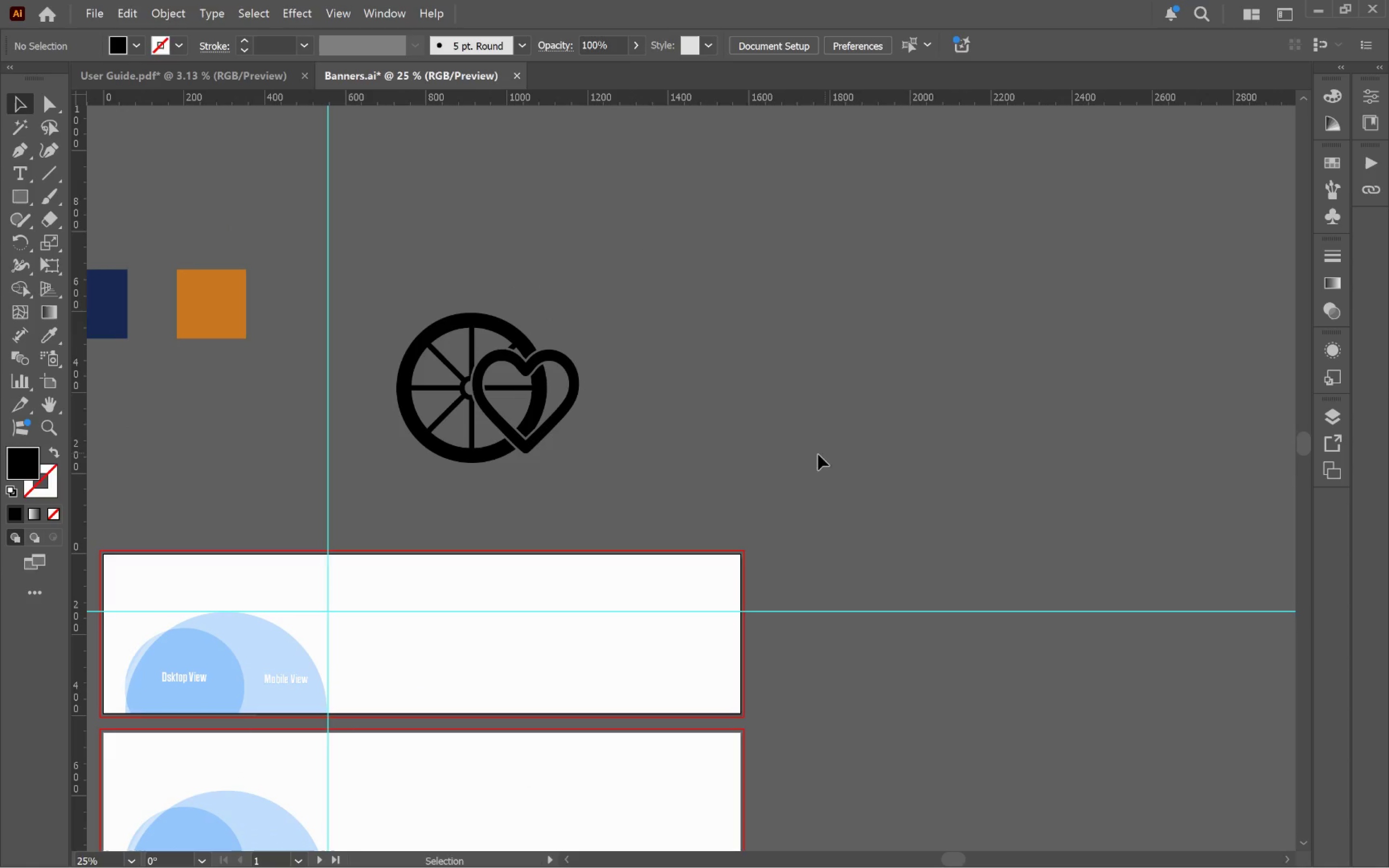 
left_click_drag(start_coordinate=[1074, 268], to_coordinate=[830, 458])
 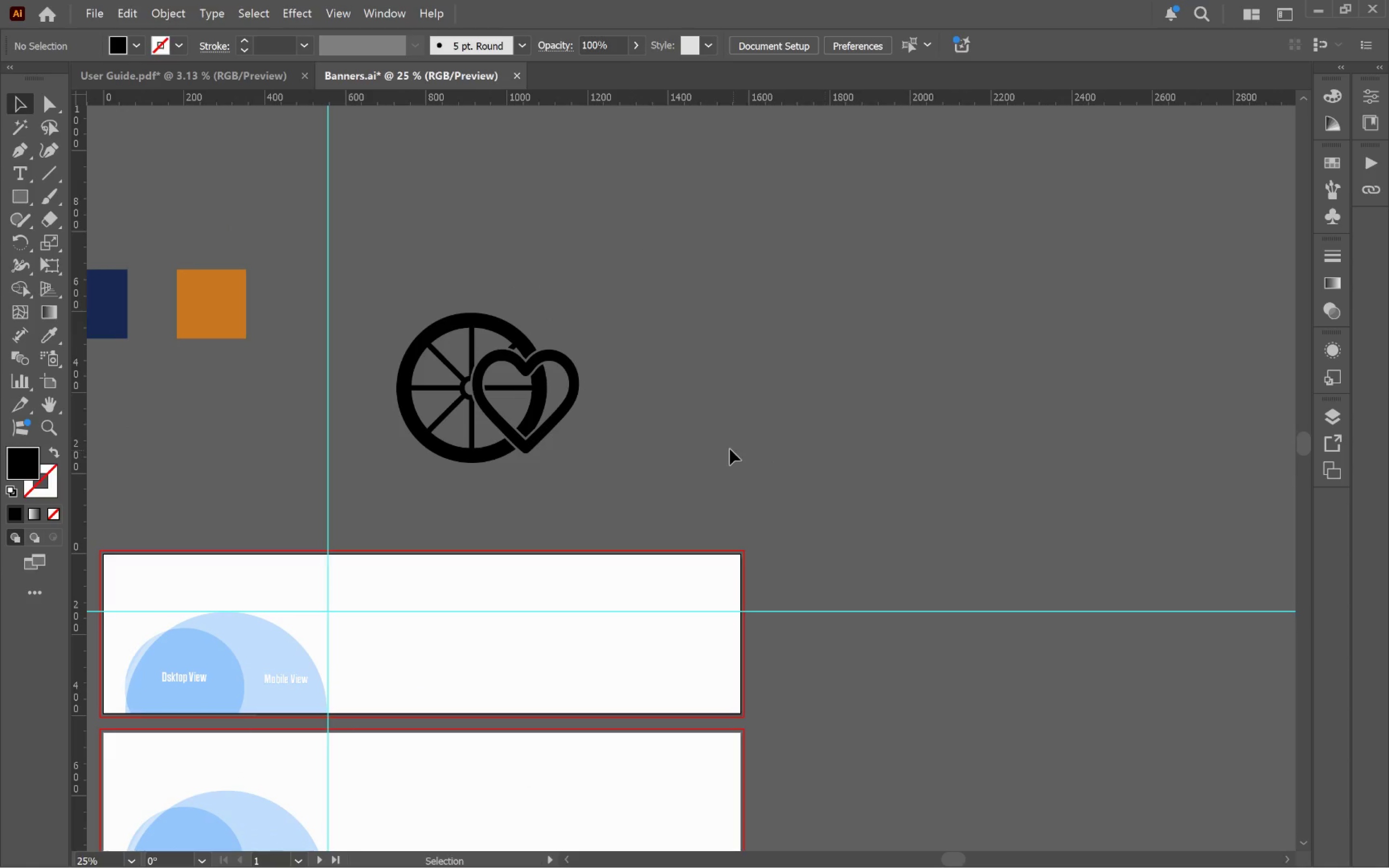 
left_click([725, 441])
 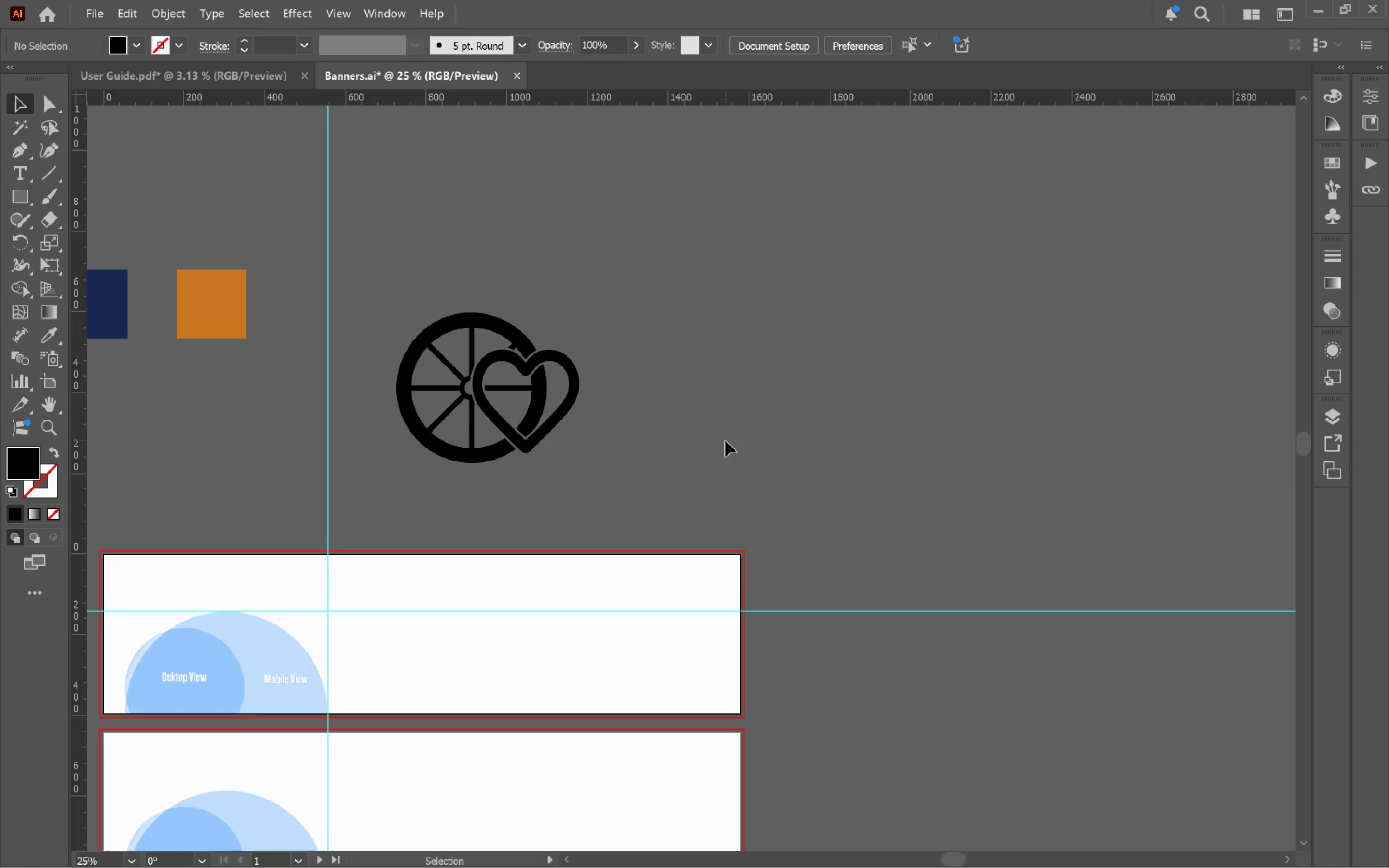 
key(T)
 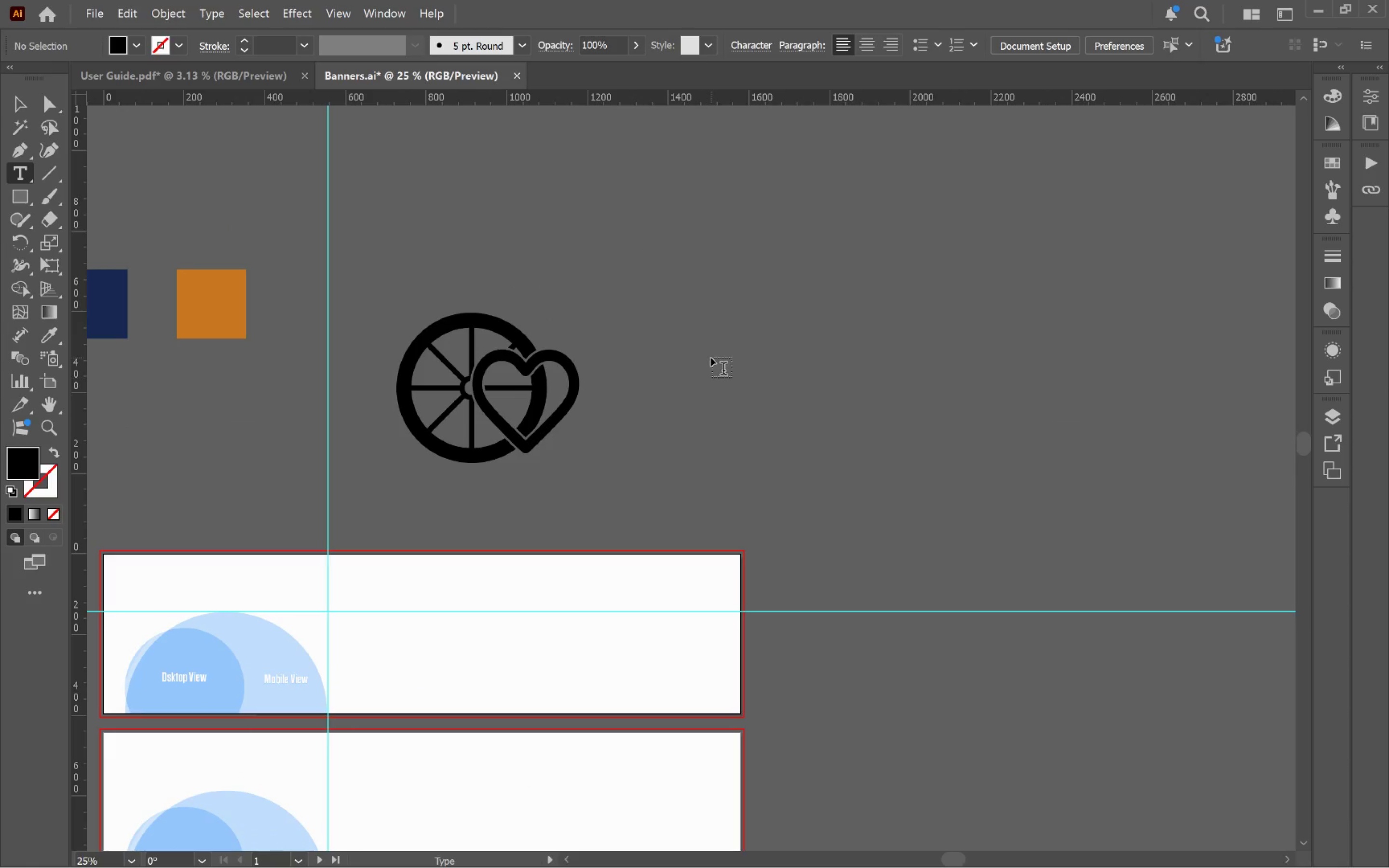 
left_click([711, 358])
 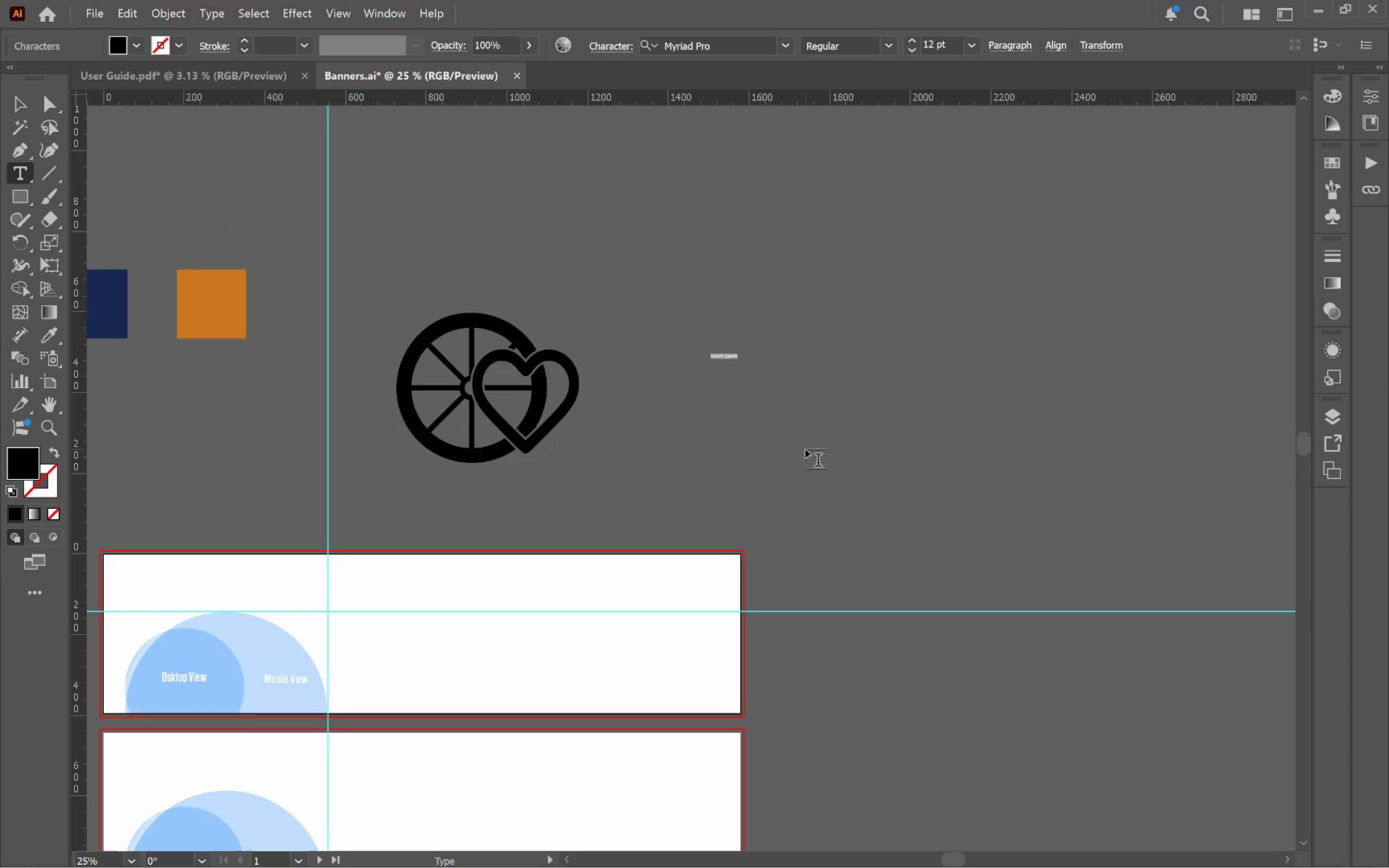 
type(WHEELS of Wellness)
 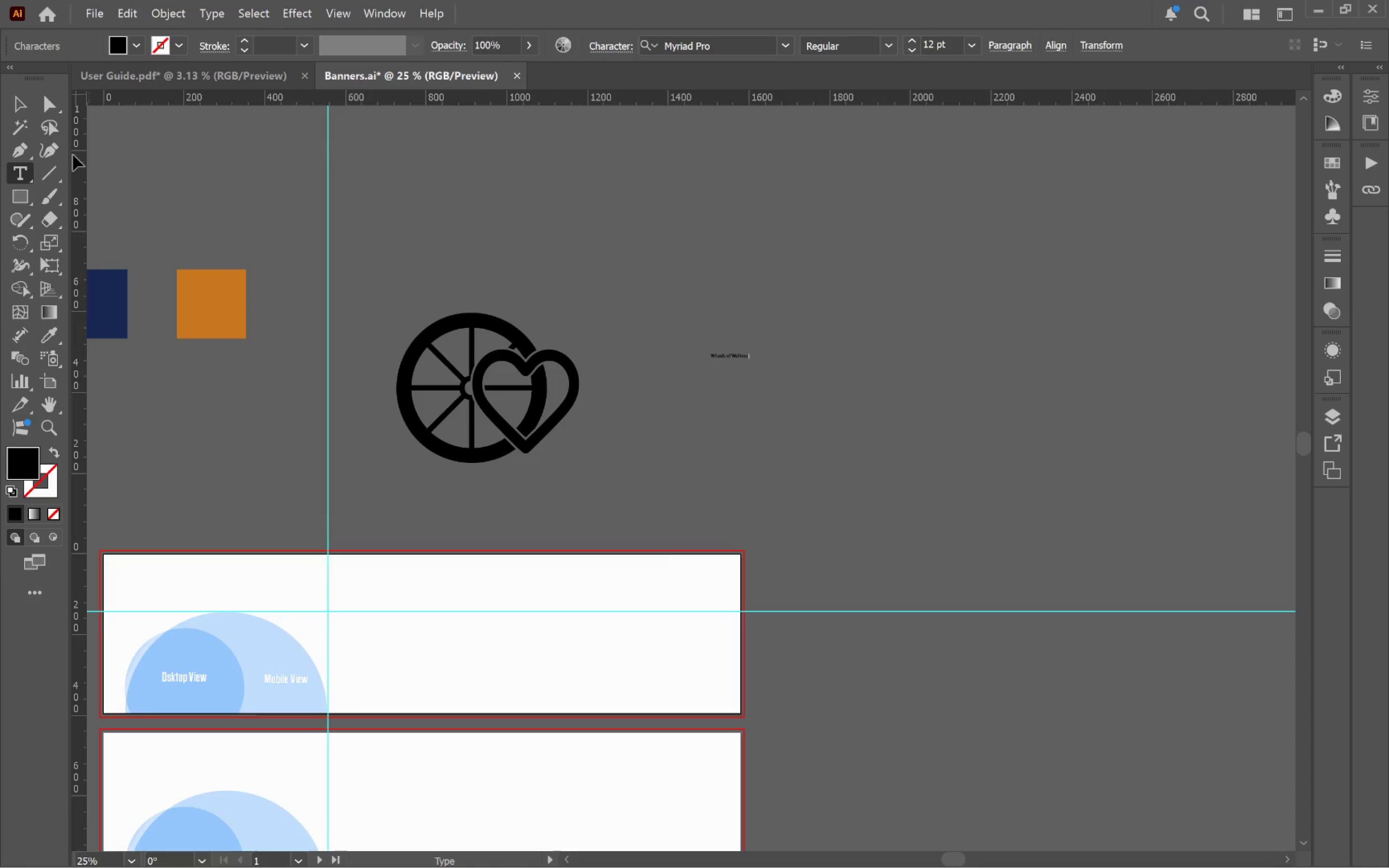 
left_click([13, 98])
 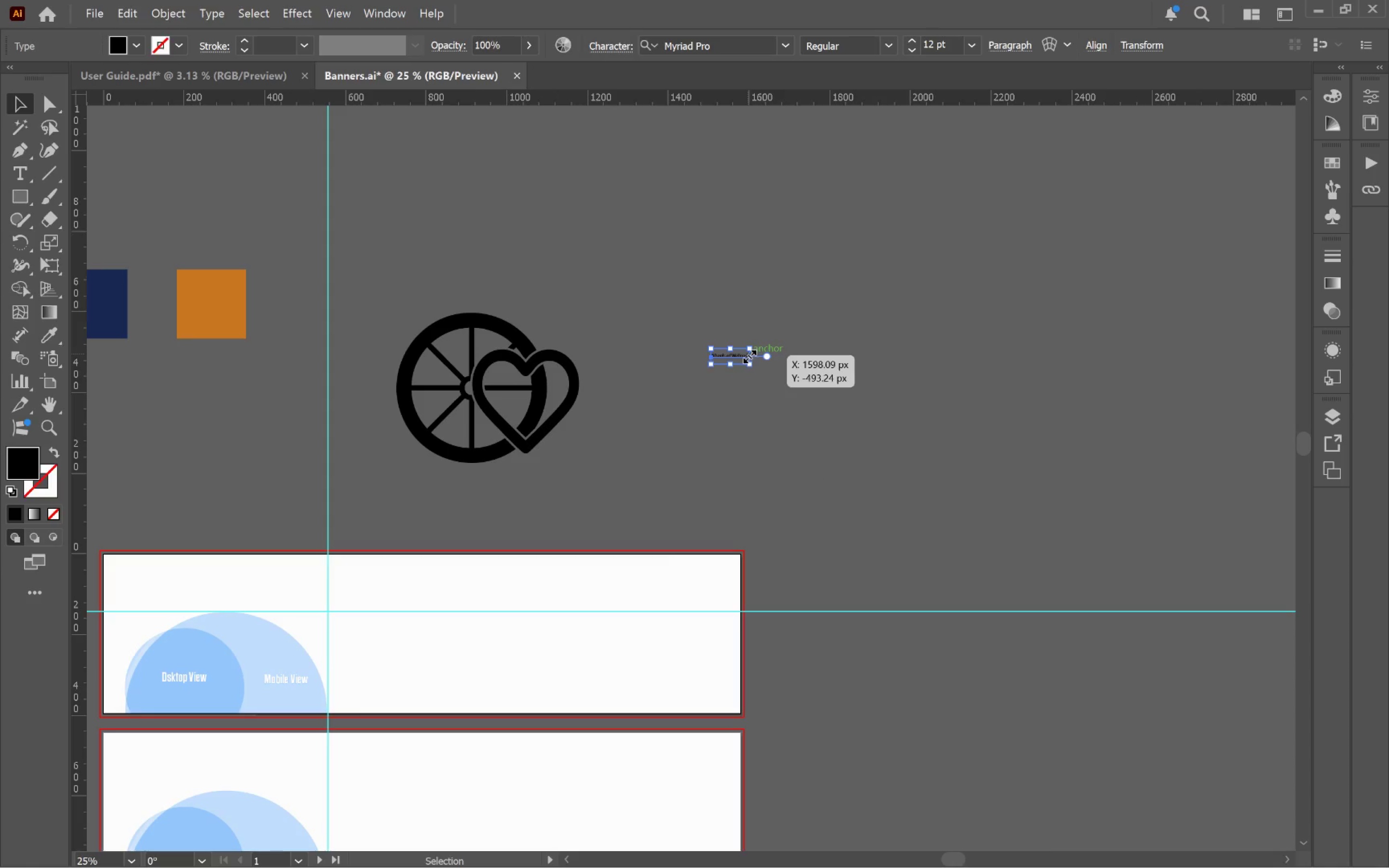 
left_click_drag(start_coordinate=[749, 355], to_coordinate=[1079, 398])
 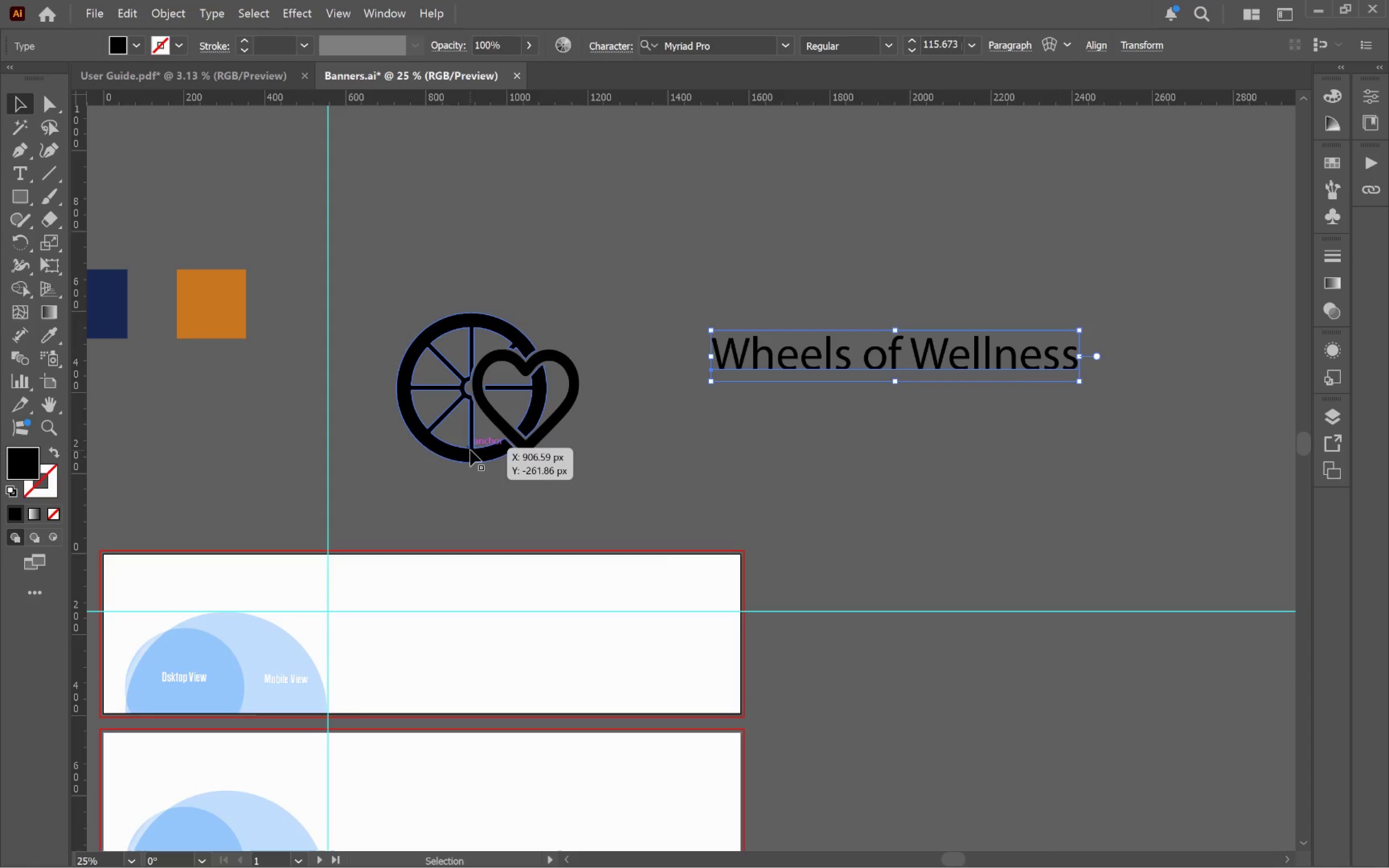 
hold_key(key=ShiftLeft, duration=1.16)
 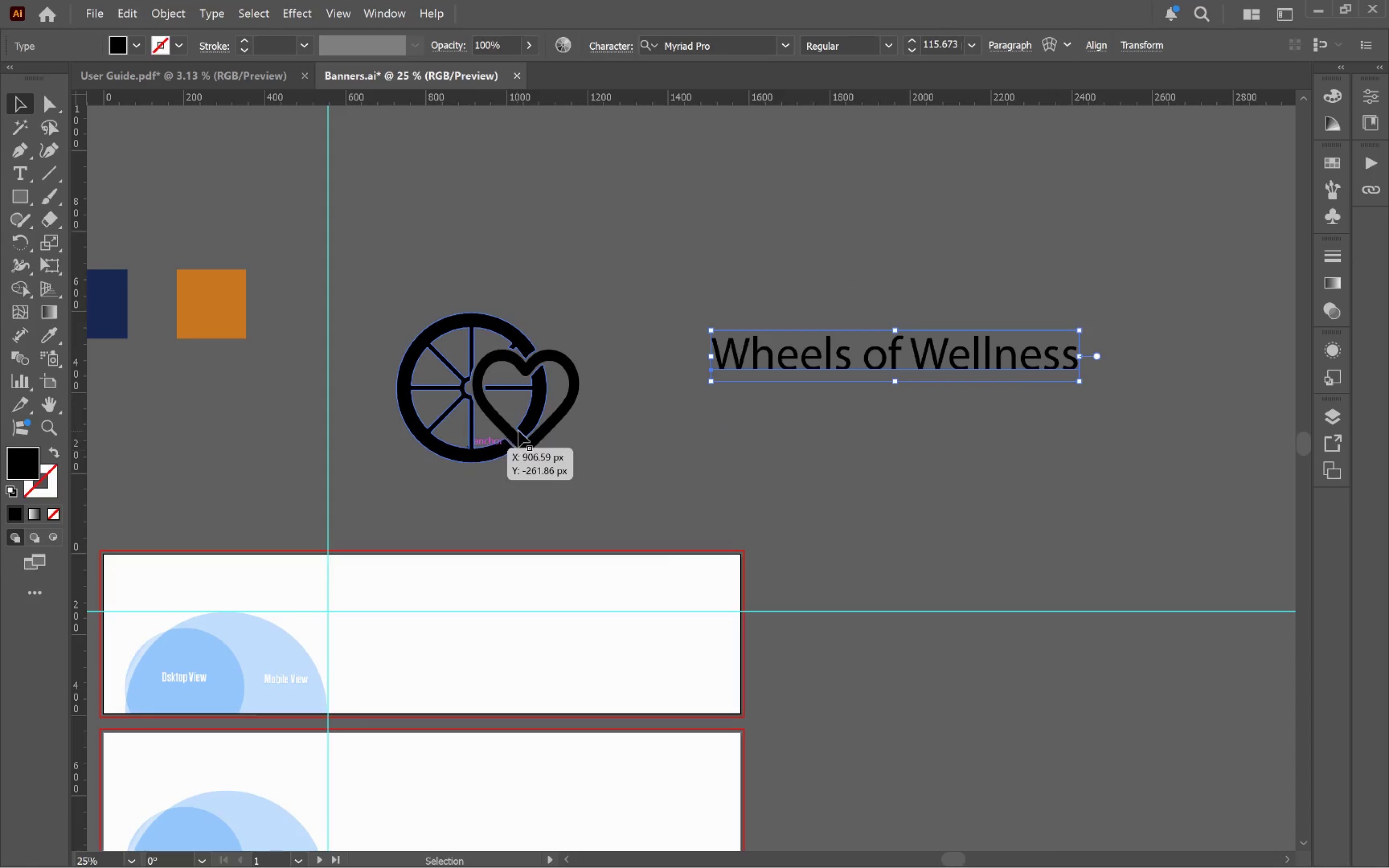 
left_click_drag(start_coordinate=[518, 431], to_coordinate=[602, 386])
 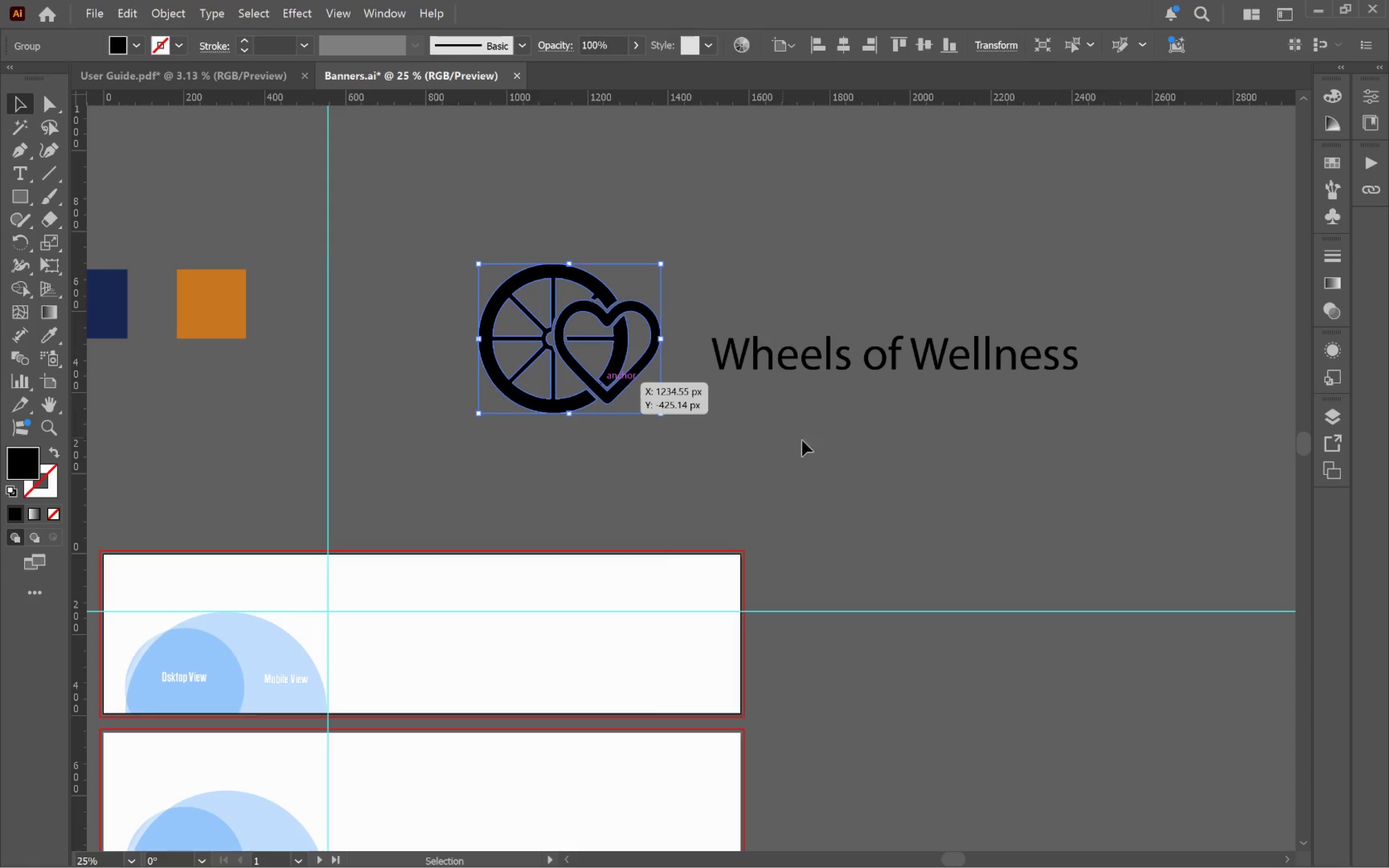 
left_click_drag(start_coordinate=[847, 444], to_coordinate=[851, 445])
 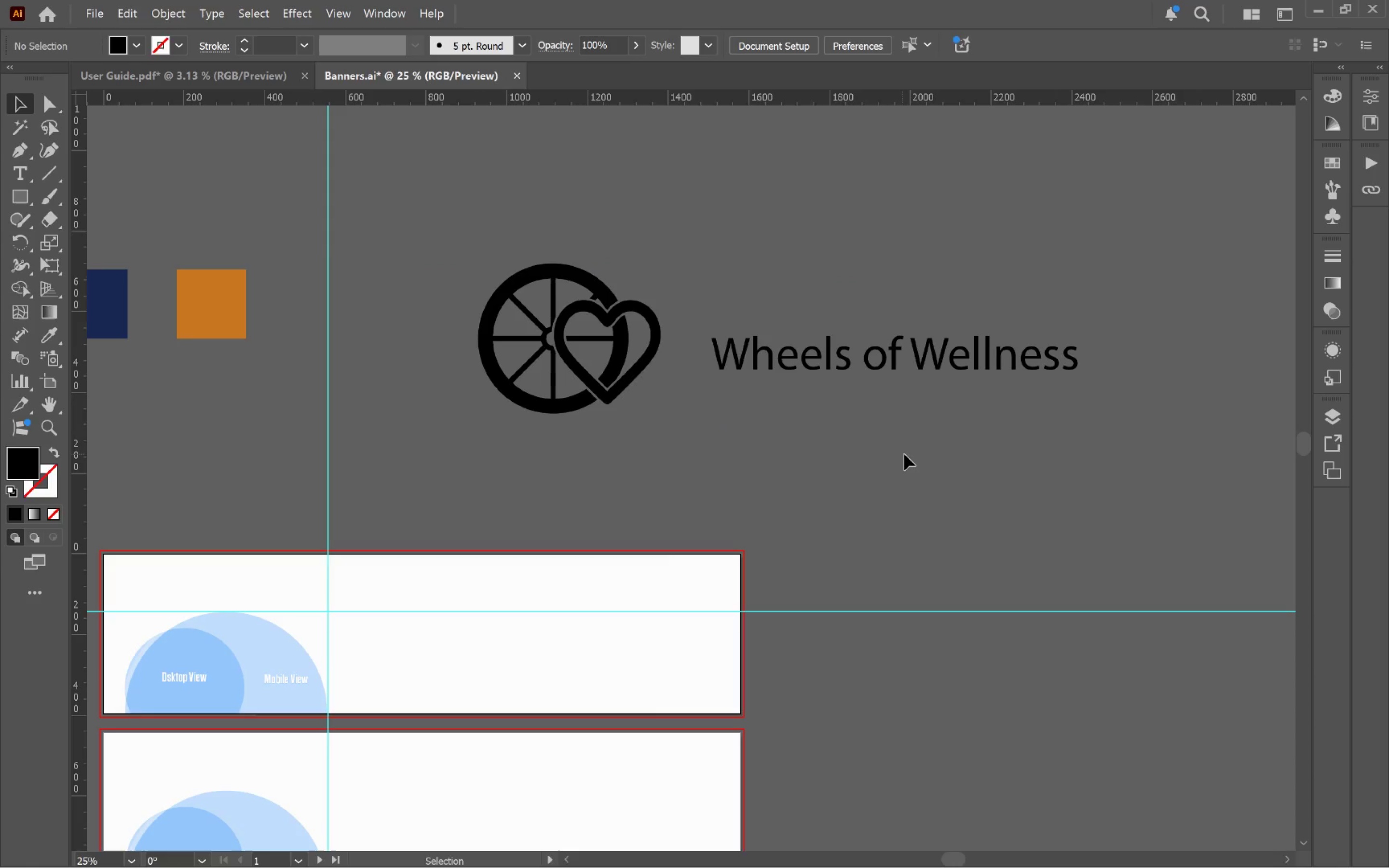 
hold_key(key=AltLeft, duration=0.46)
 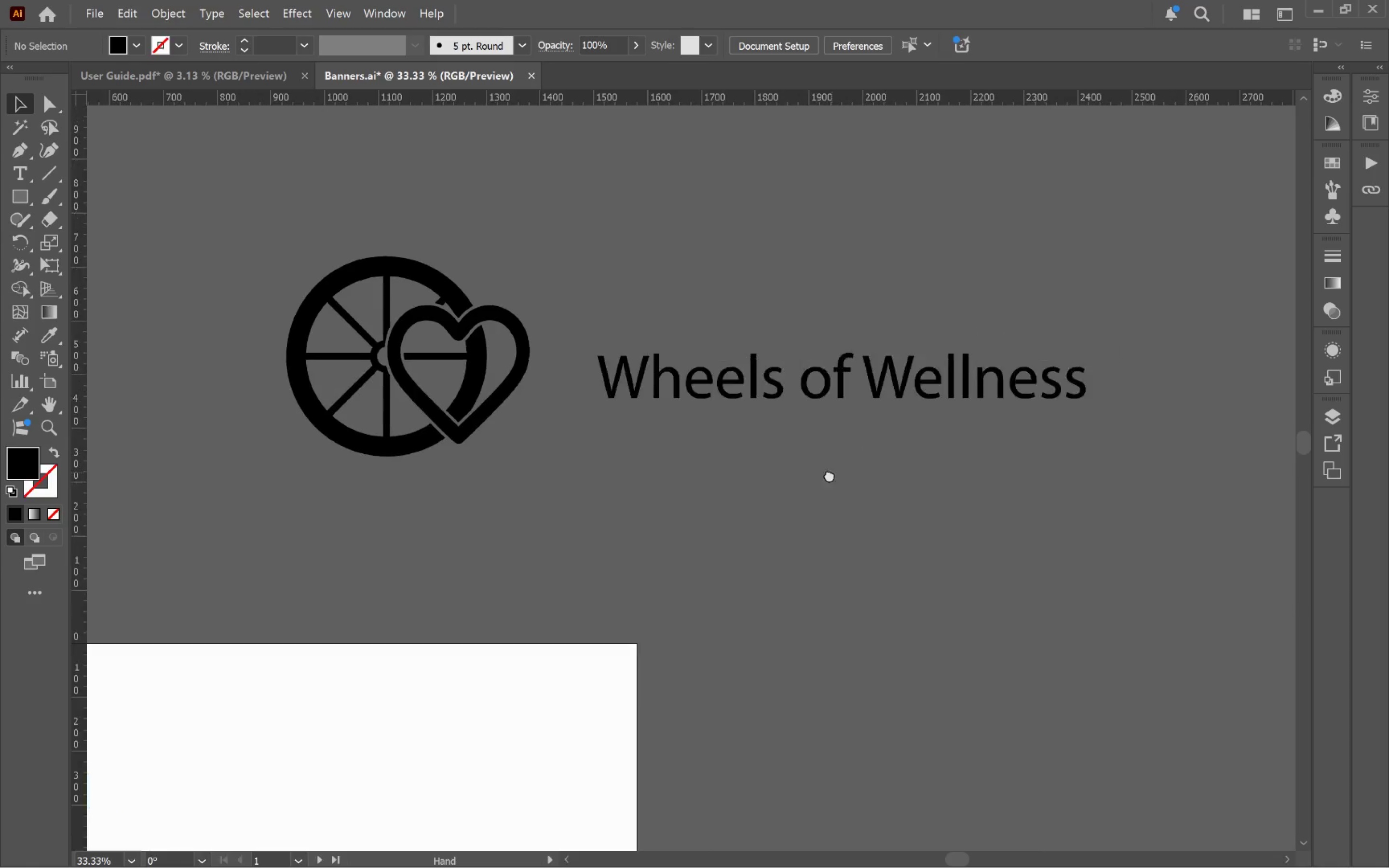 
hold_key(key=Space, duration=1.04)
 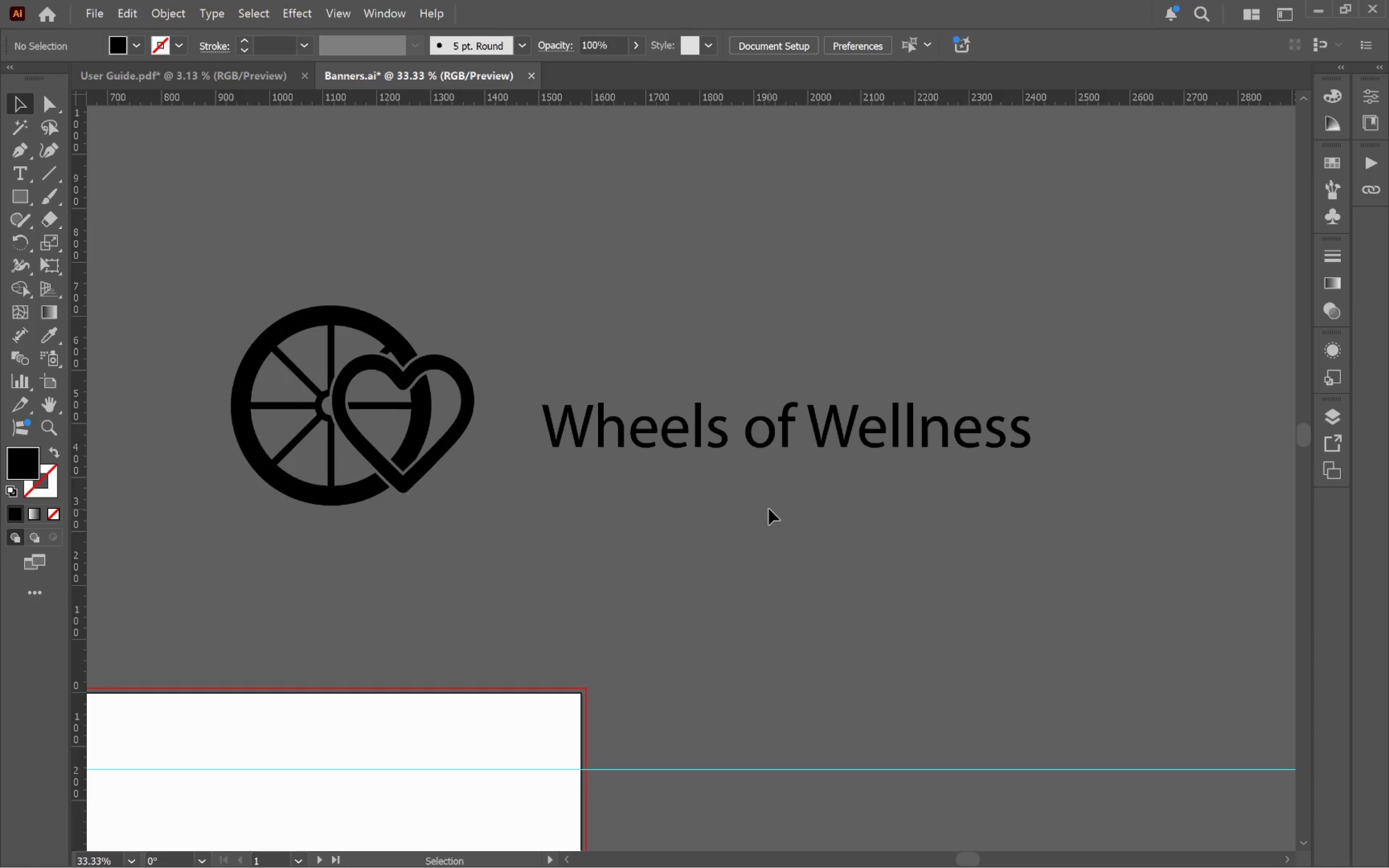 
left_click_drag(start_coordinate=[909, 427], to_coordinate=[775, 521])
 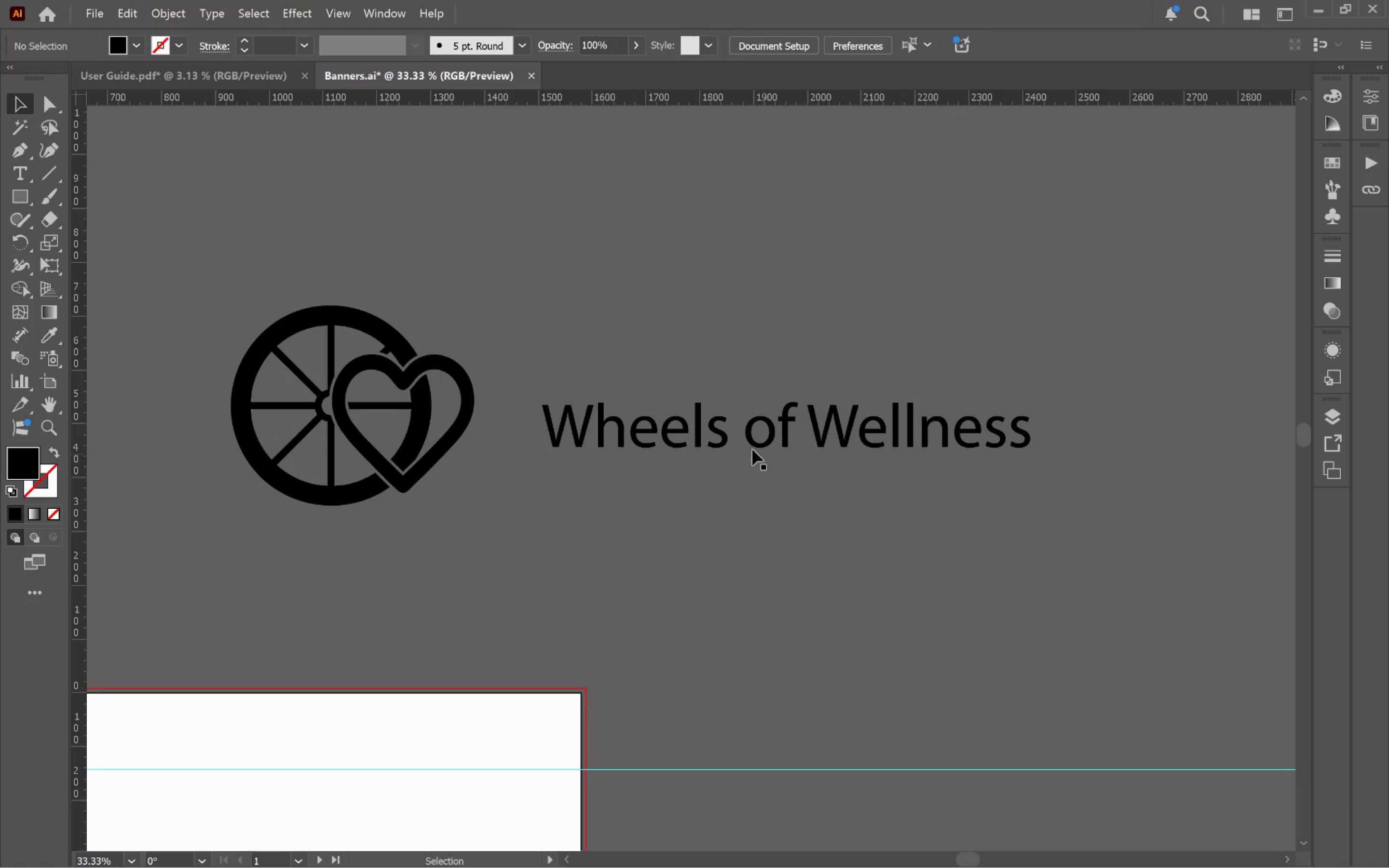 
scroll: coordinate [822, 421], scroll_direction: up, amount: 1.0
 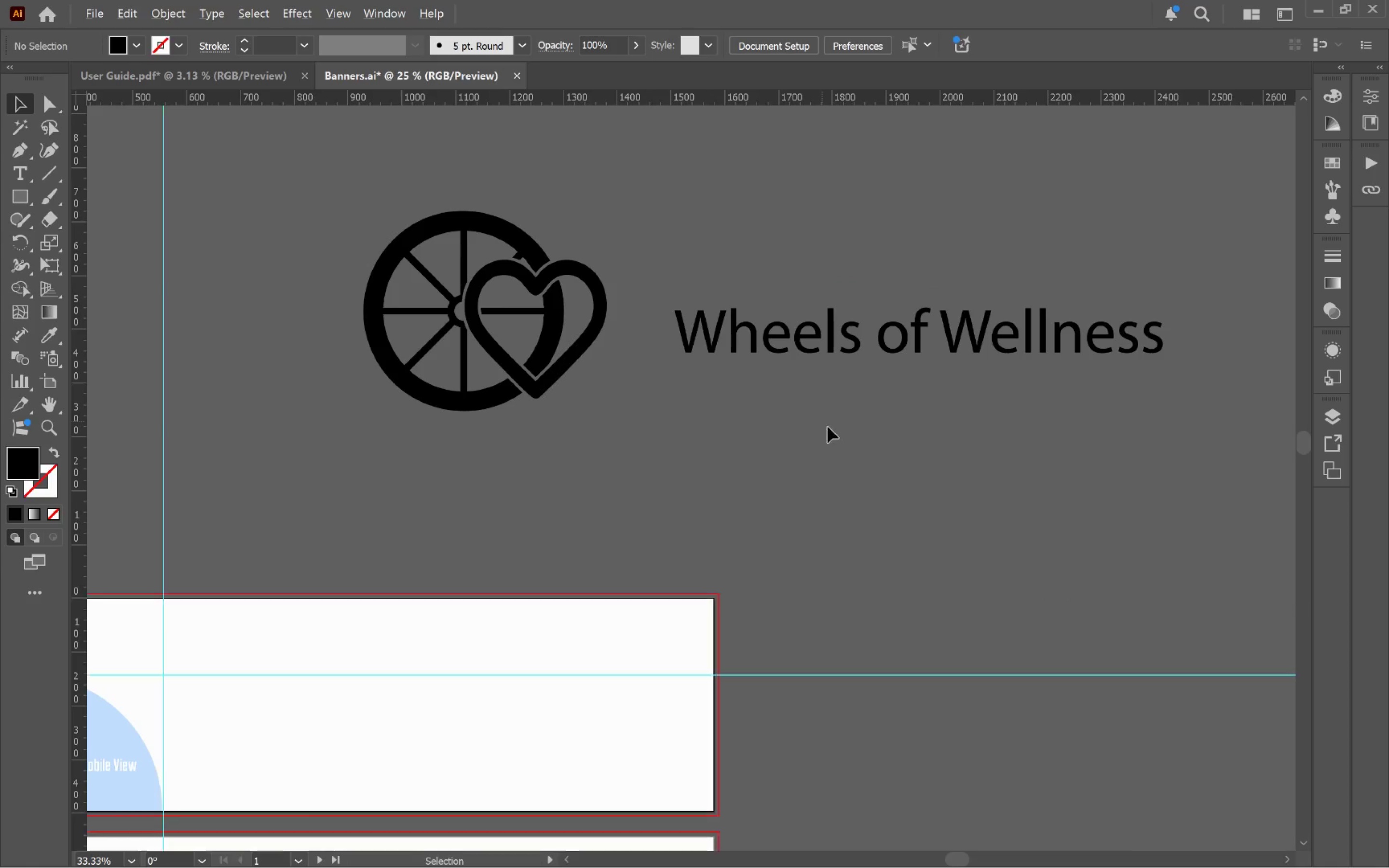 
double_click([747, 436])
 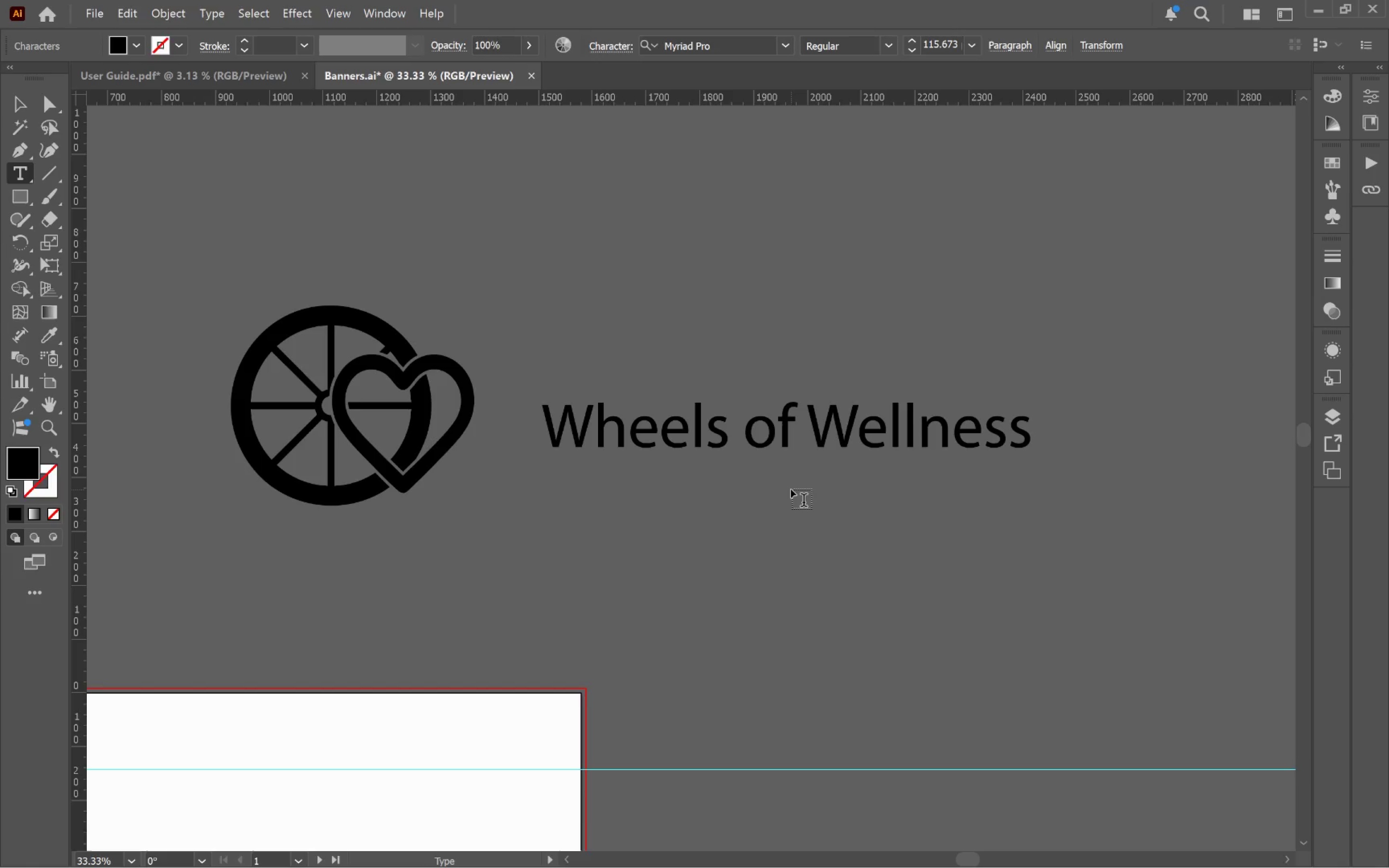 
key(Backspace)
 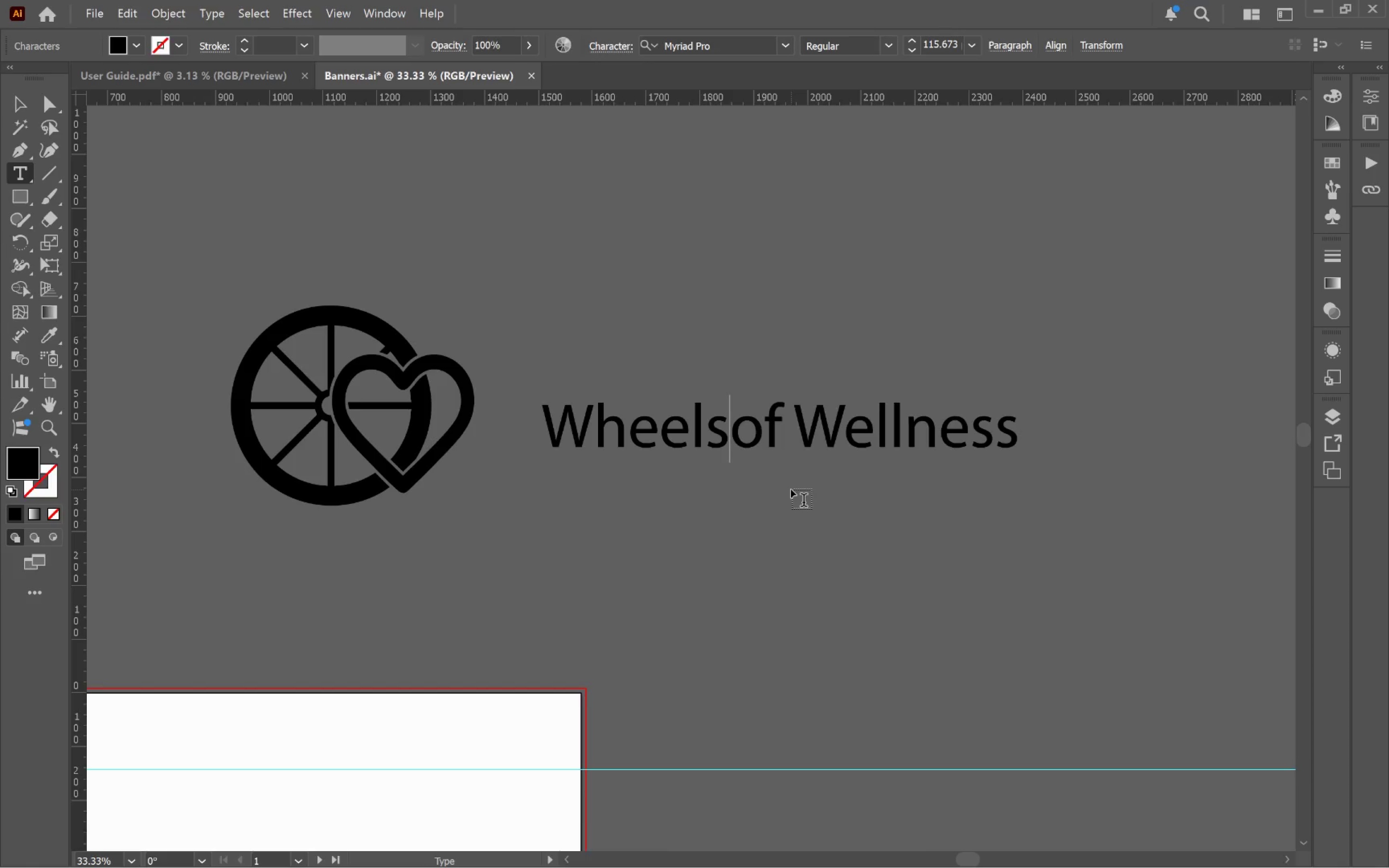 
key(Enter)
 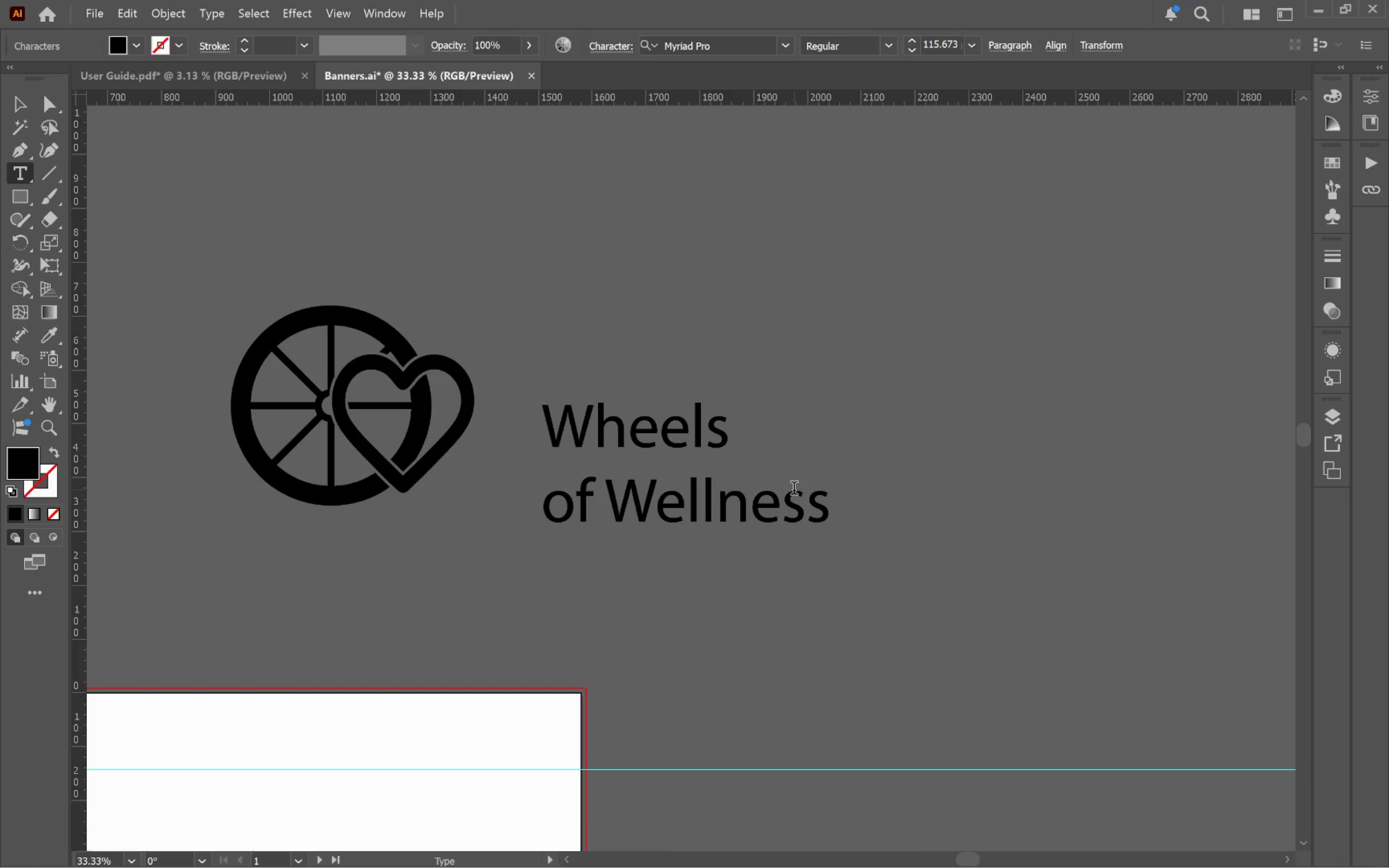 
key(Control+A)
 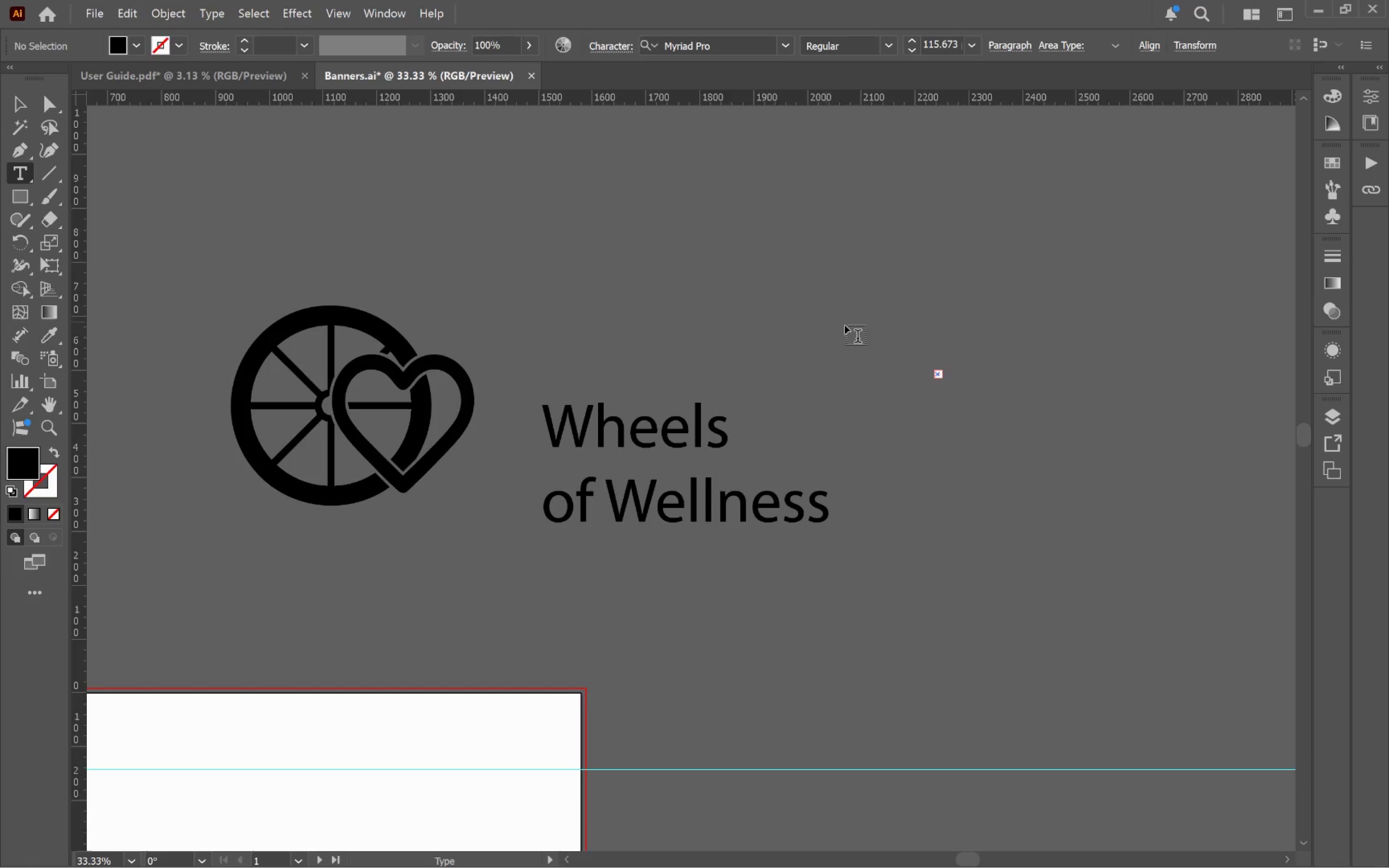 
wait(5.67)
 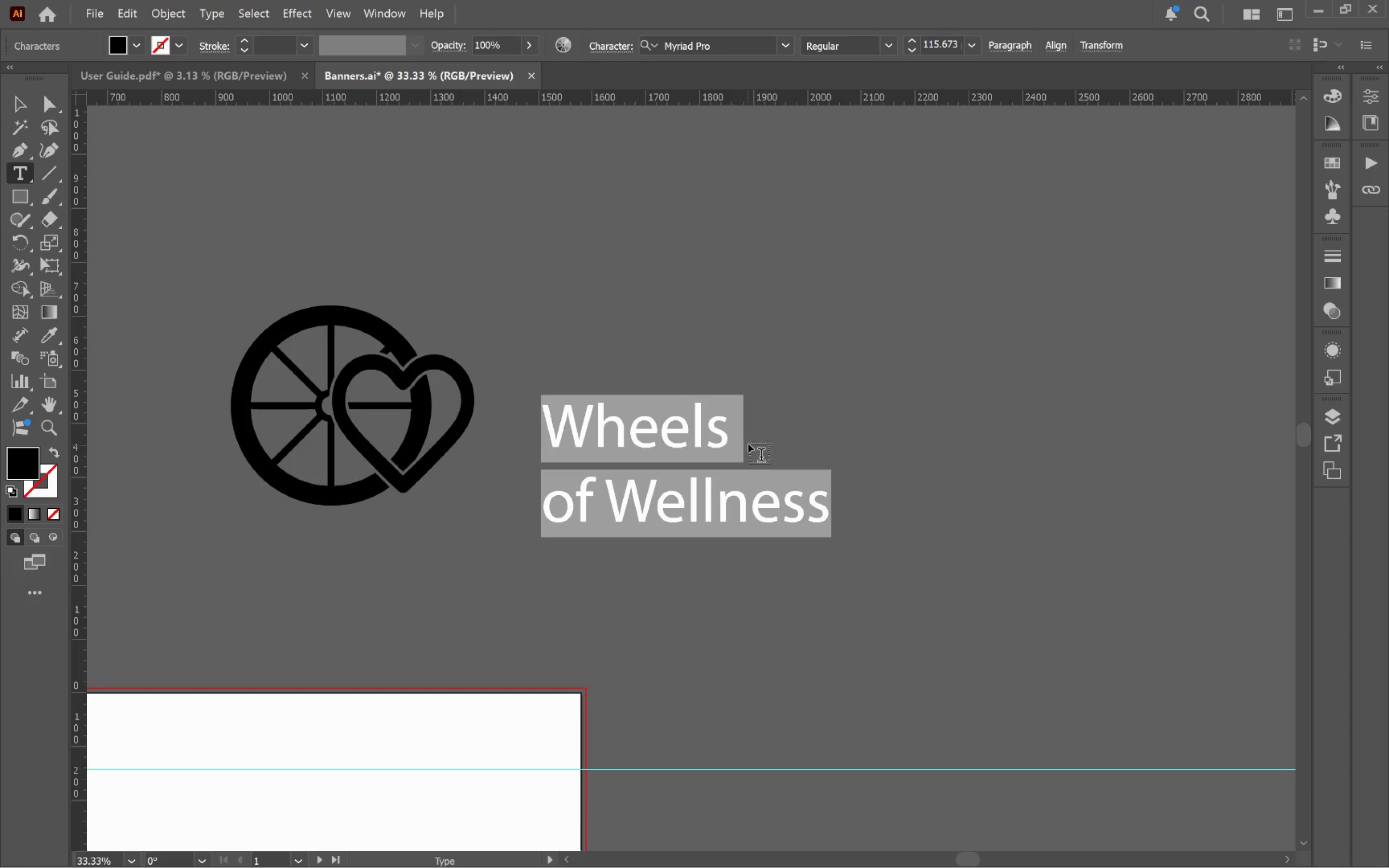 
left_click([19, 105])
 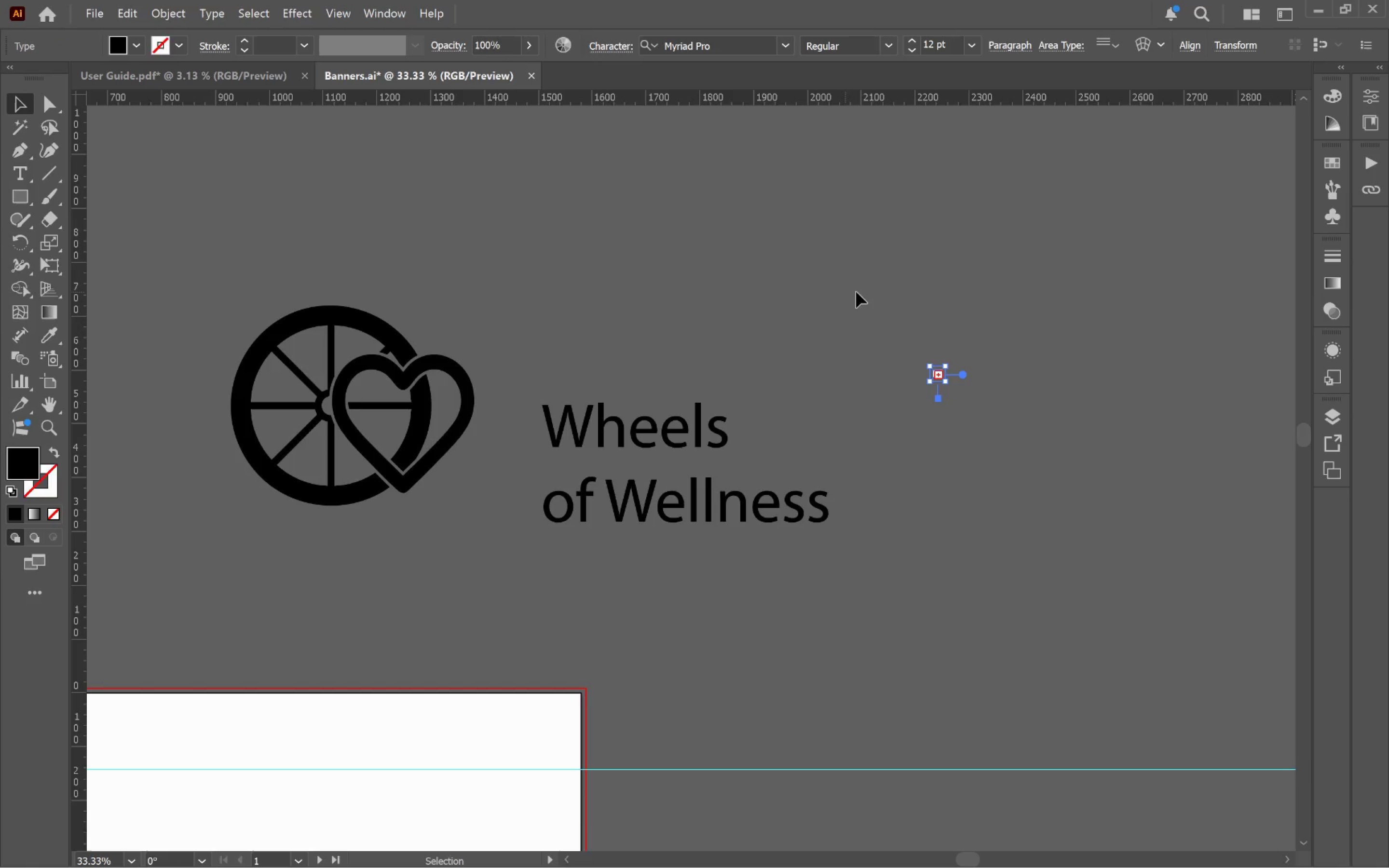 
left_click_drag(start_coordinate=[906, 305], to_coordinate=[1036, 406])
 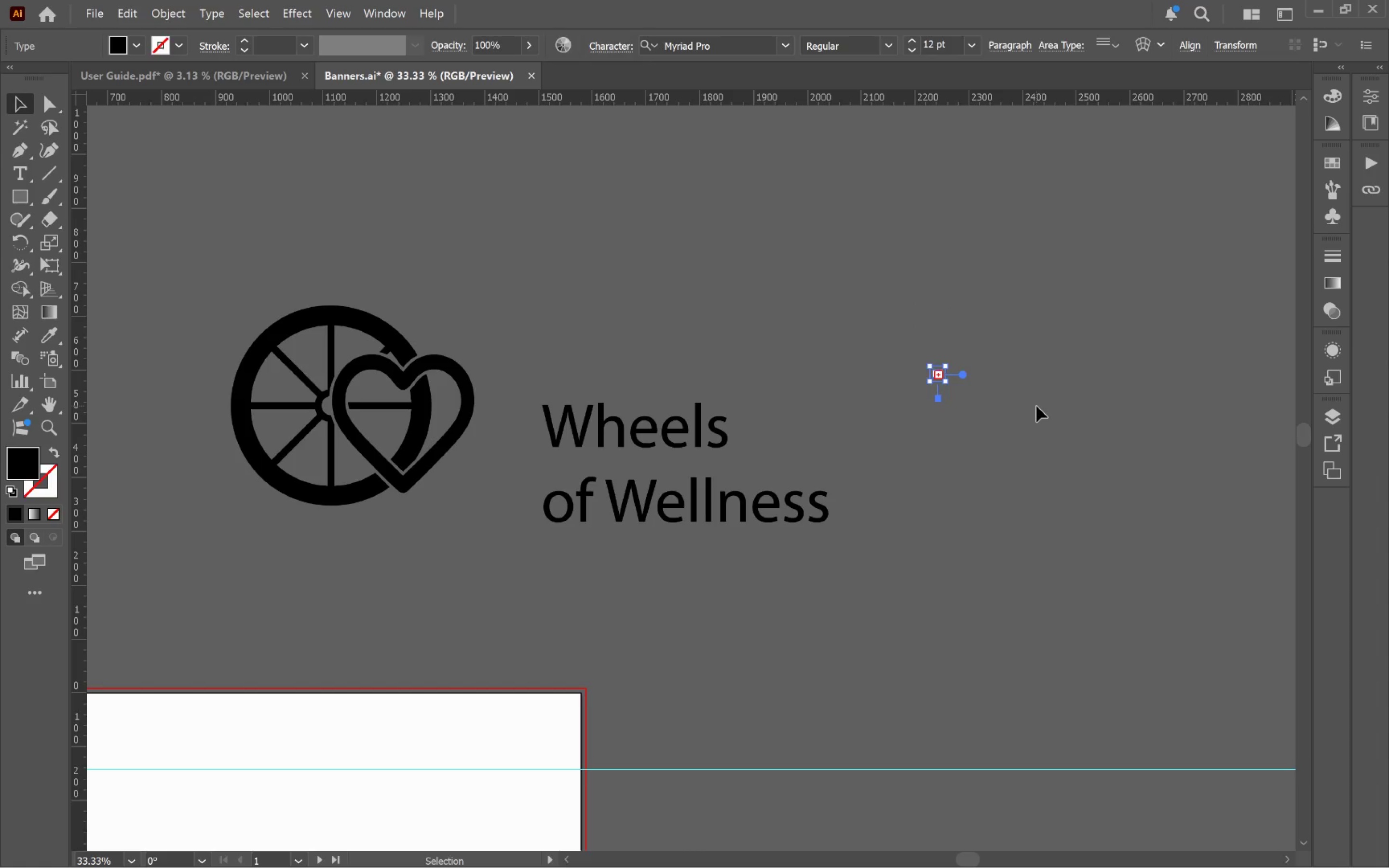 
key(Backspace)
 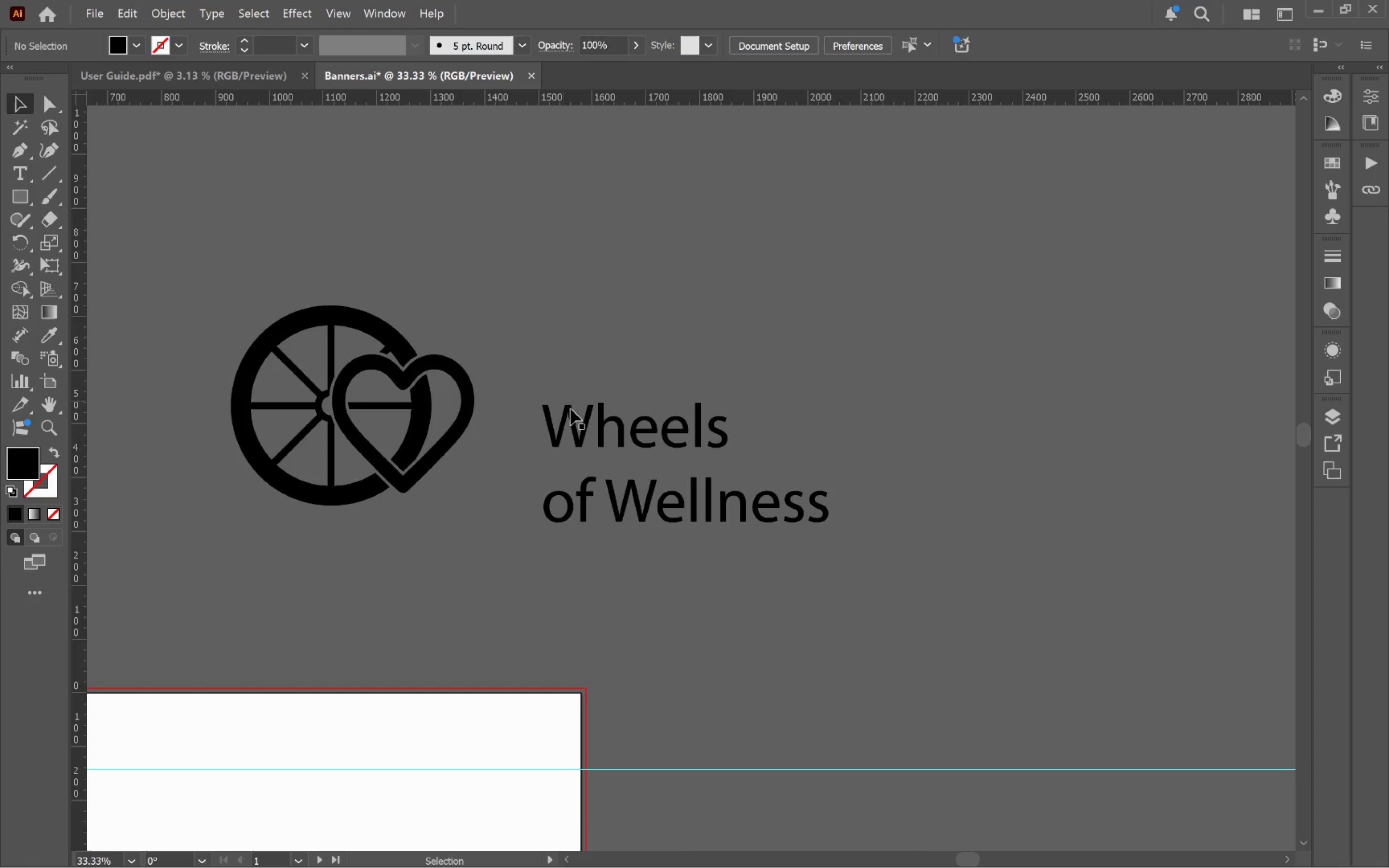 
left_click([665, 436])
 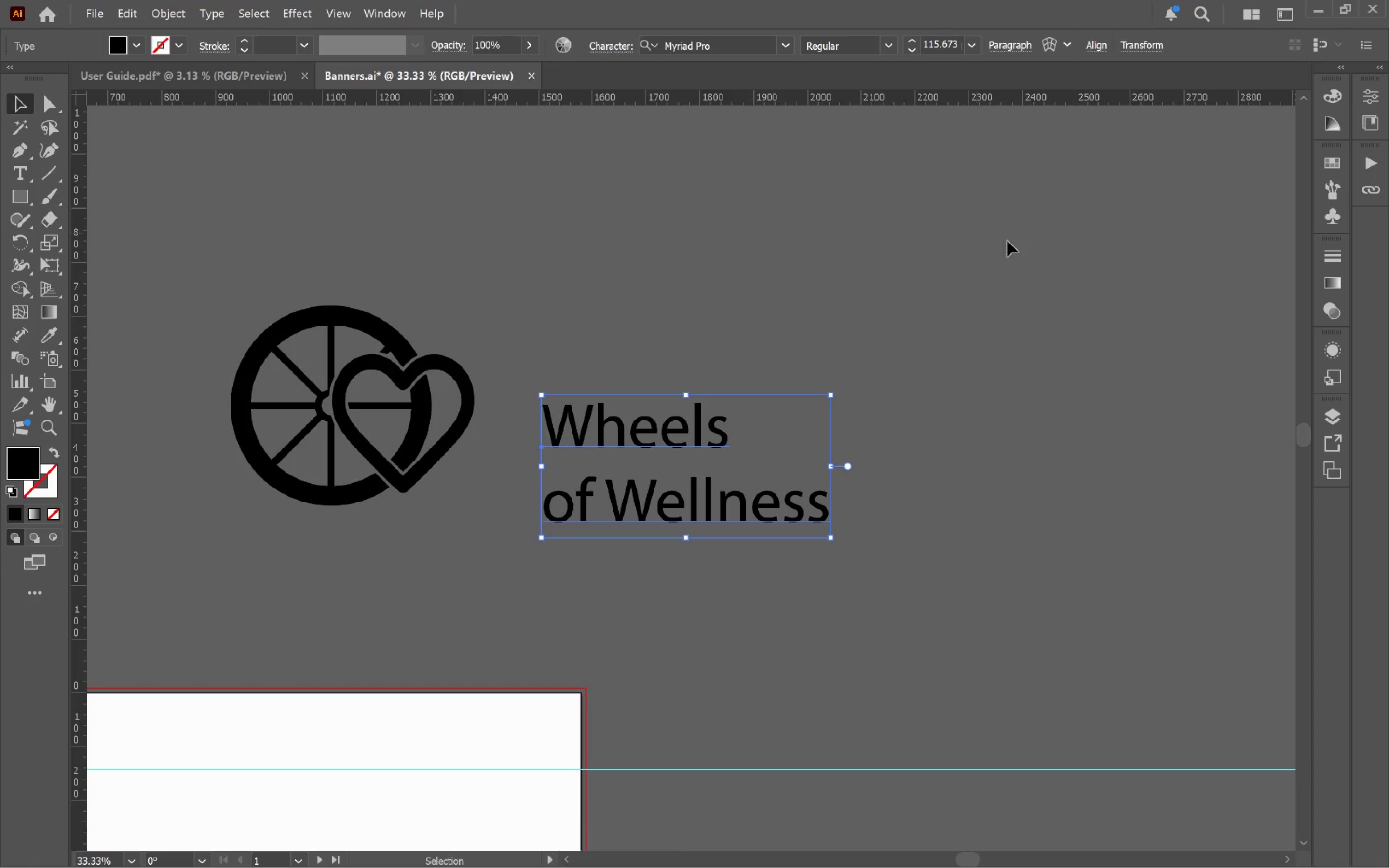 
hold_key(key=Space, duration=0.89)
 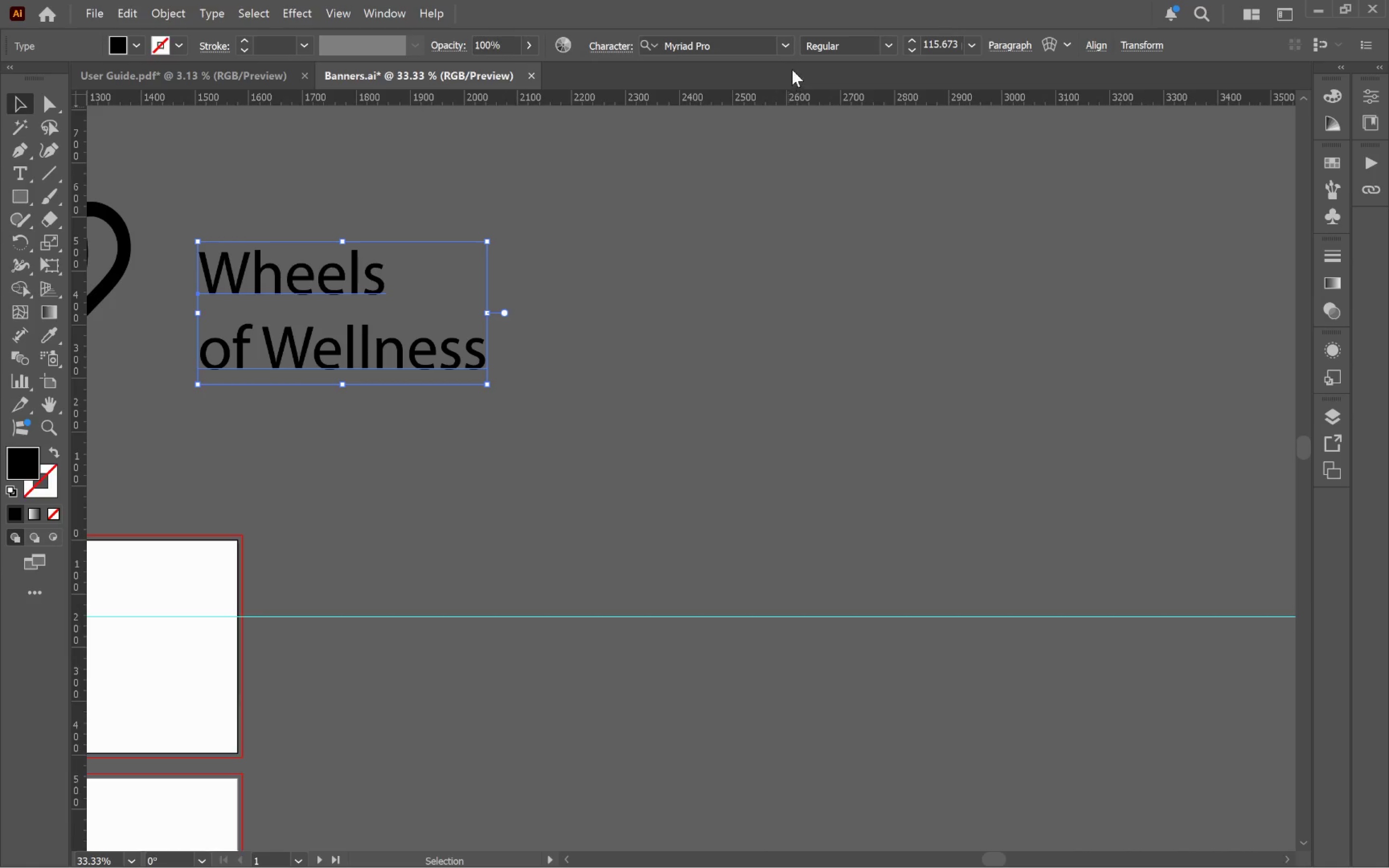 
left_click_drag(start_coordinate=[1021, 367], to_coordinate=[677, 214])
 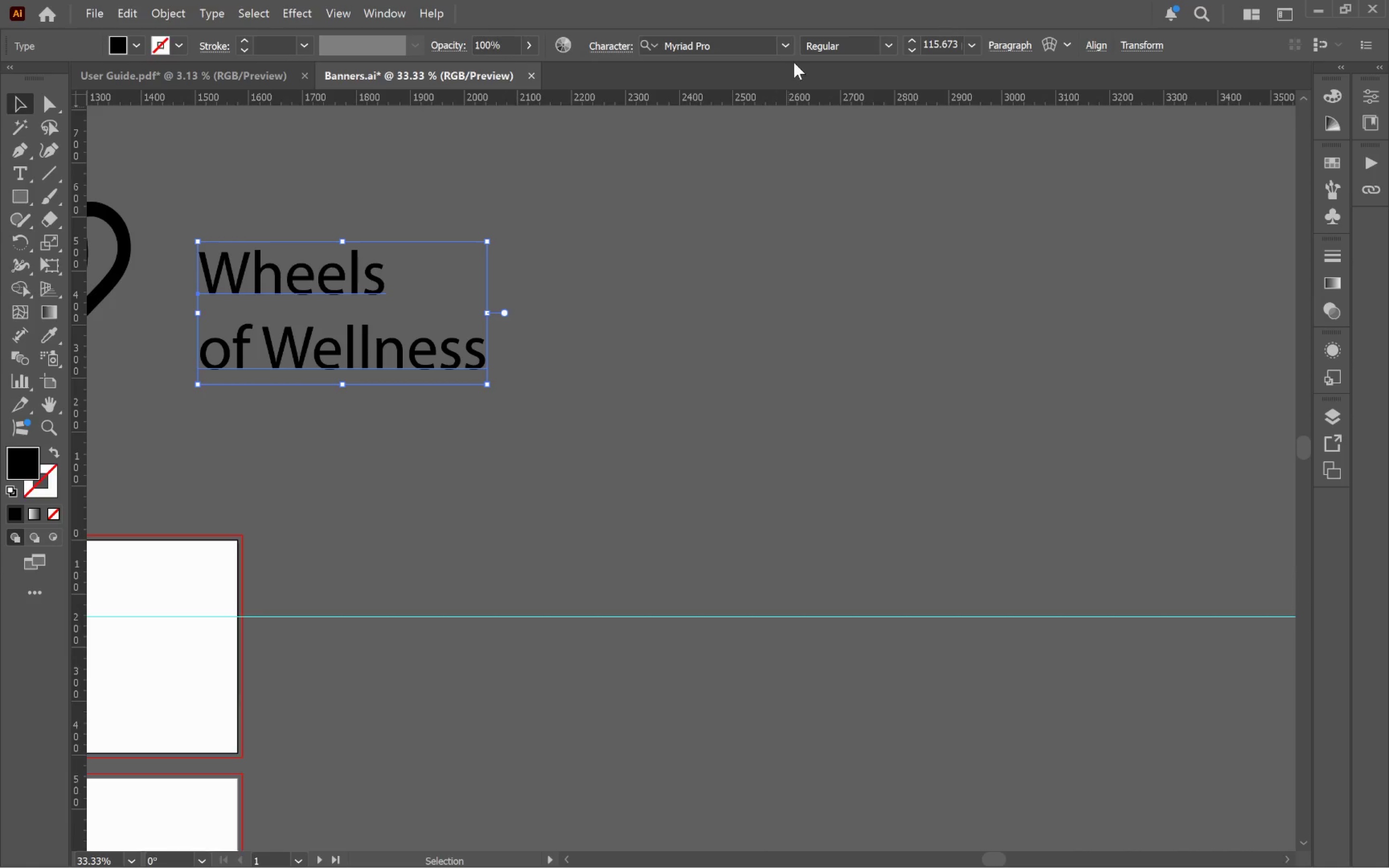 
left_click([792, 48])
 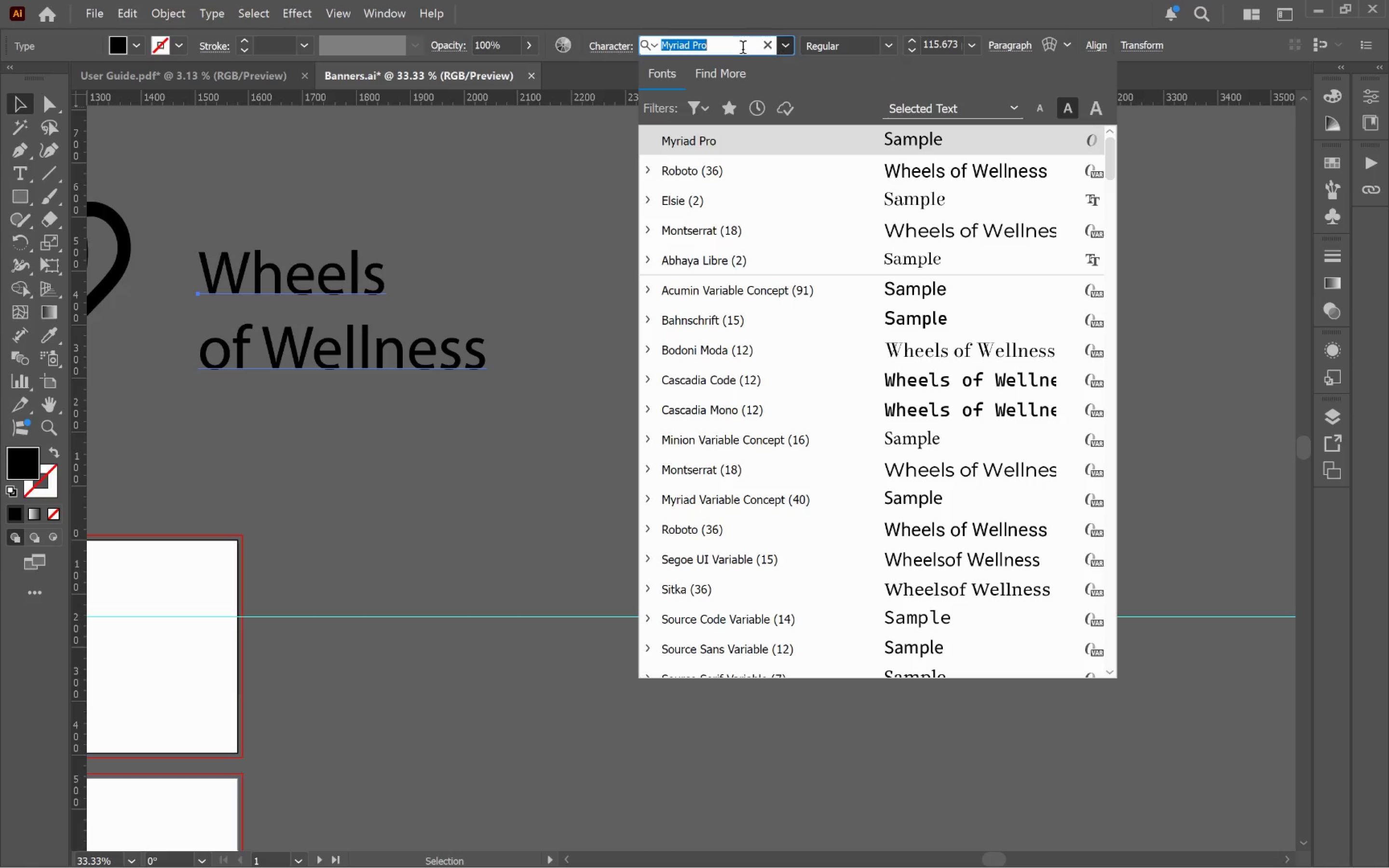 
type(popp)
key(Backspace)
key(Backspace)
key(Backspace)
key(Backspace)
key(Backspace)
key(Backspace)
 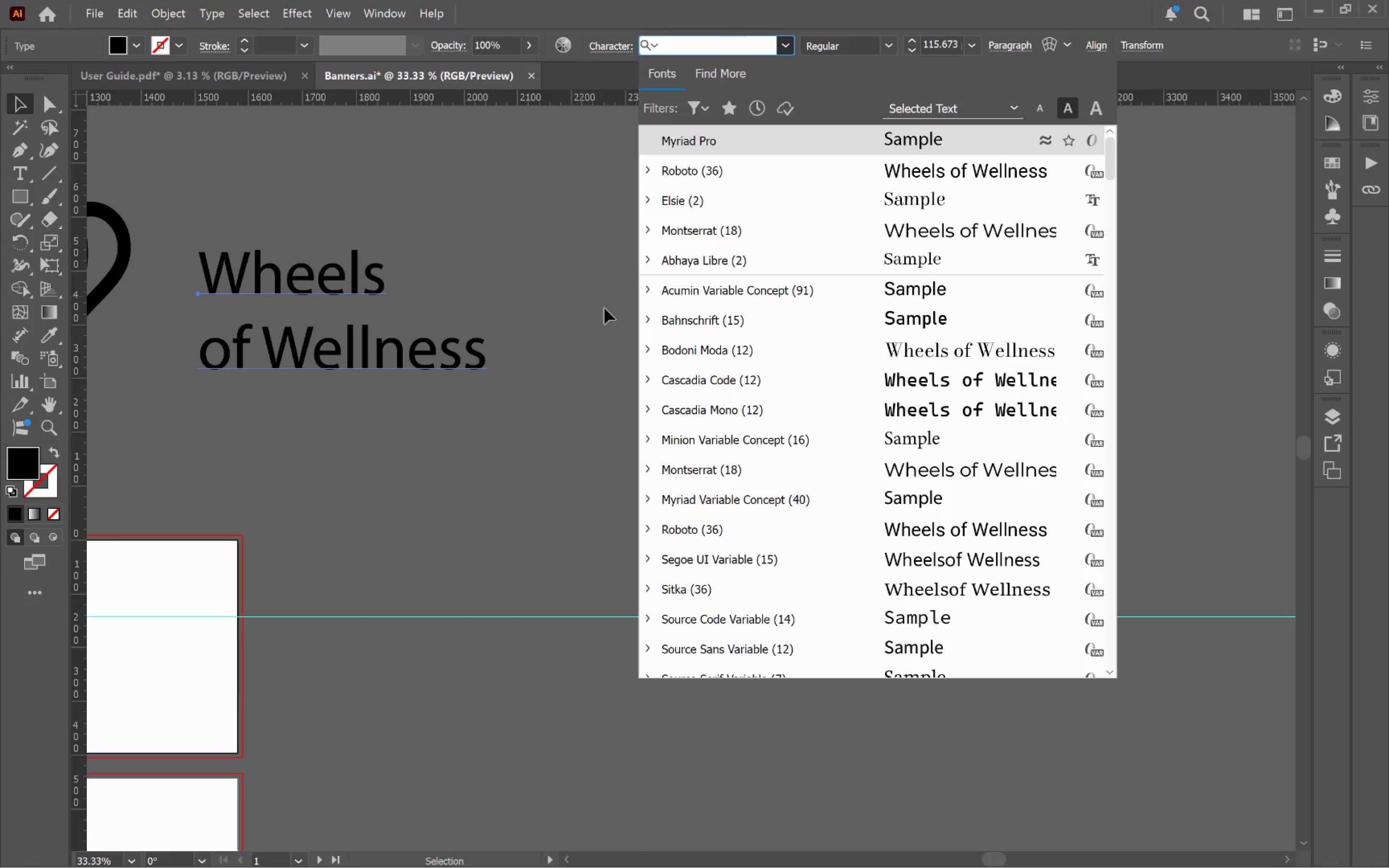 
left_click([586, 326])
 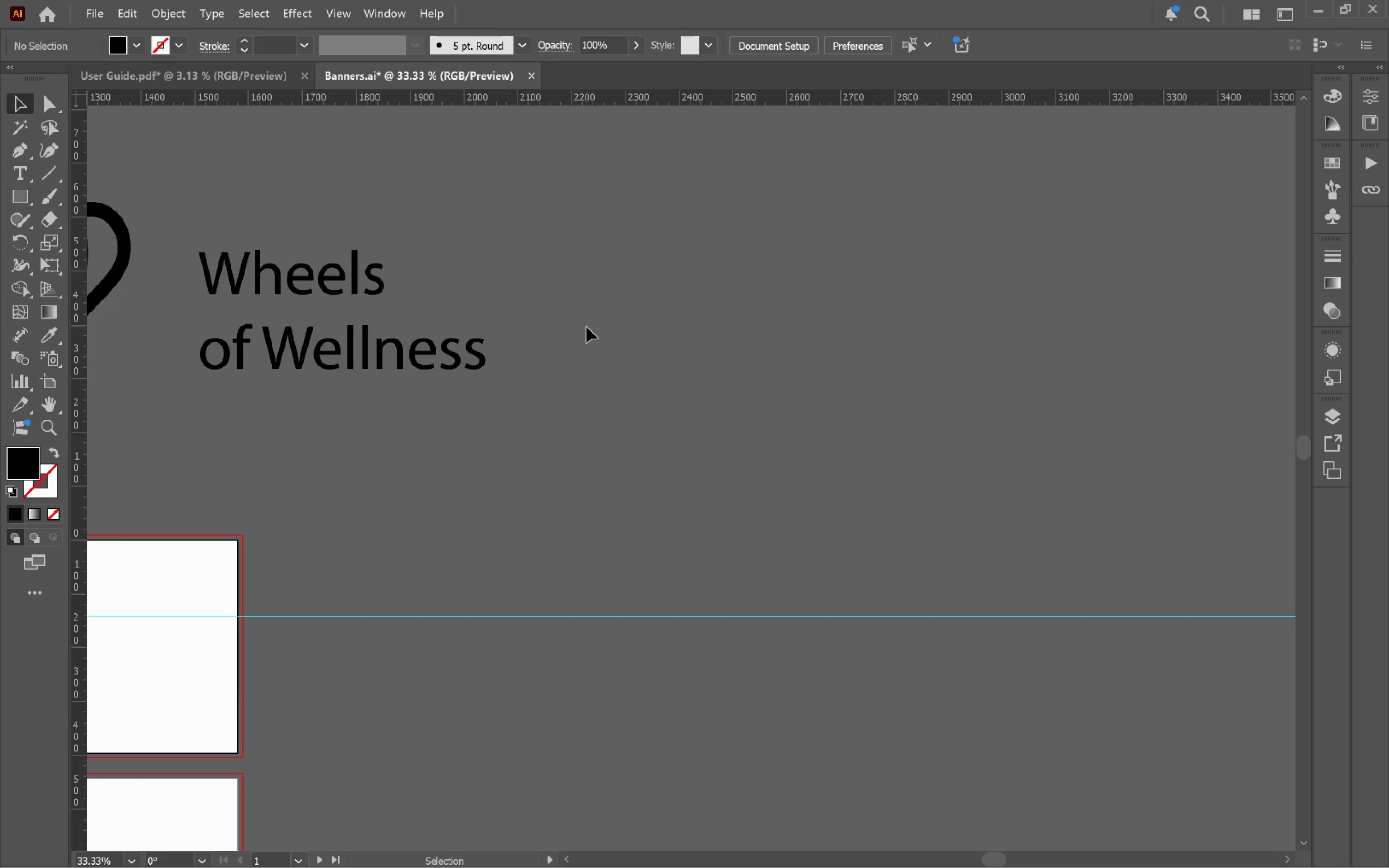 
hold_key(key=AltLeft, duration=1.2)
 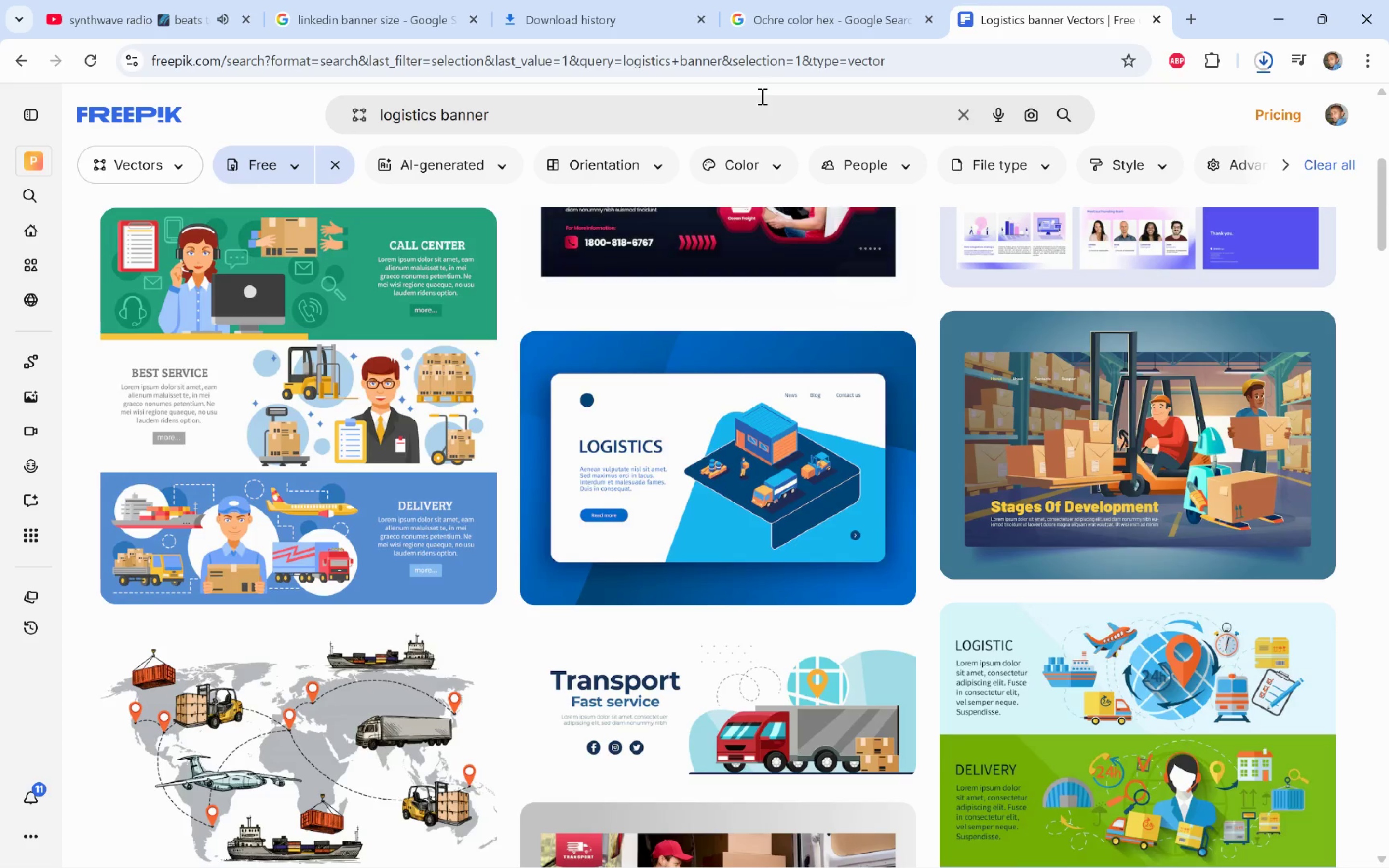 
key(Tab)
 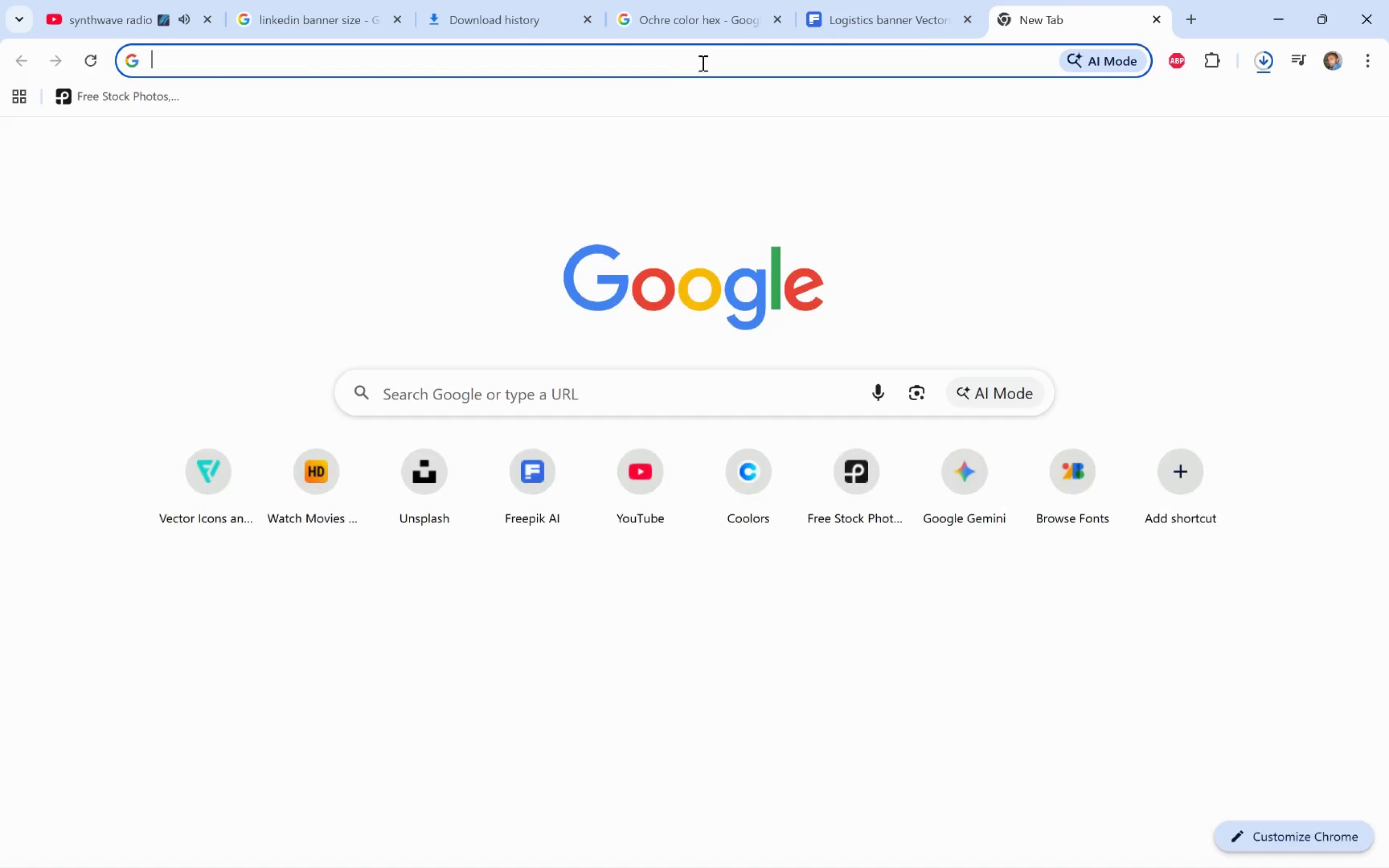 
type(g)
key(Backspace)
key(Backspace)
key(Backspace)
type(fon)
 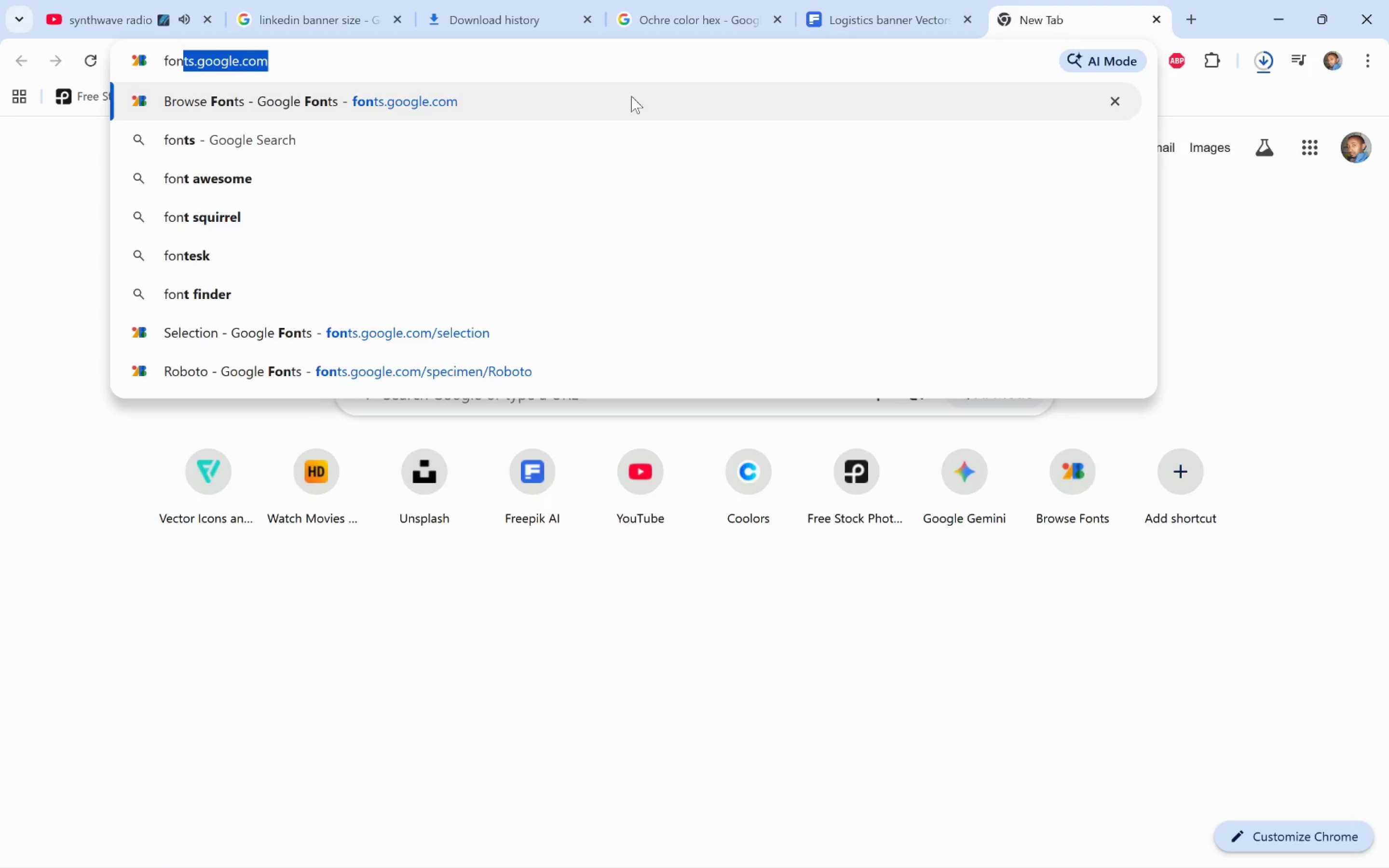 
left_click([627, 97])
 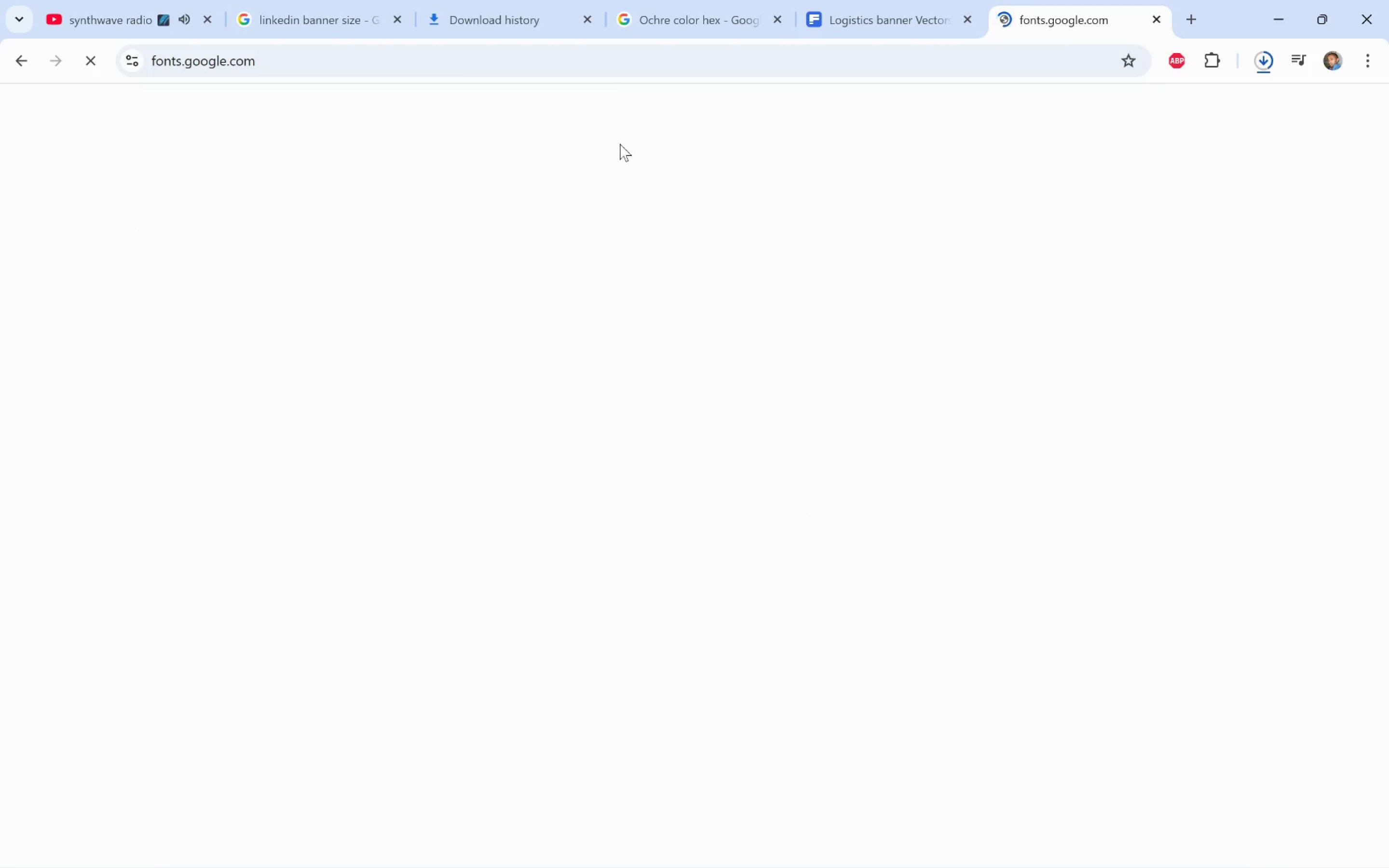 
mouse_move([601, 152])
 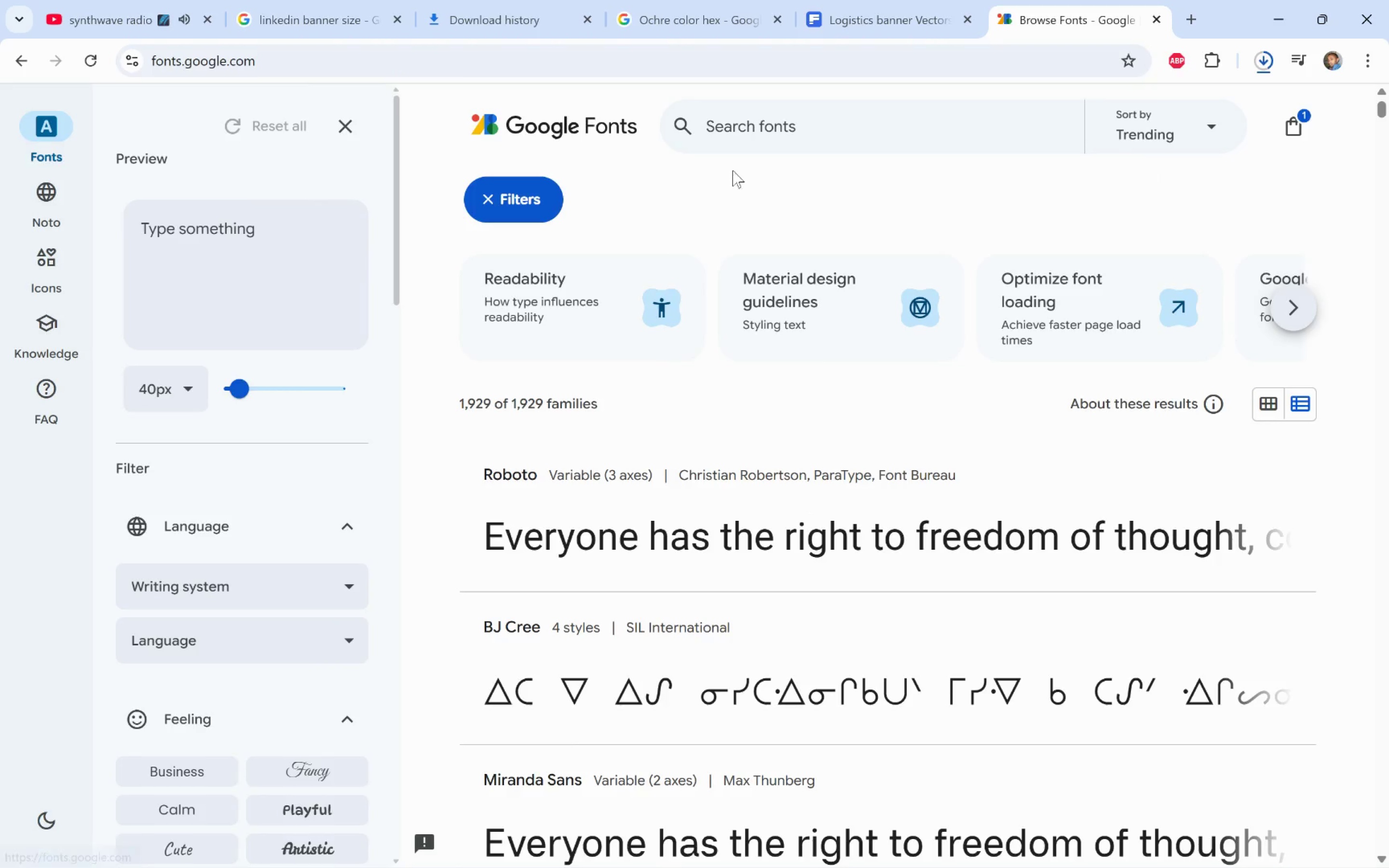 
left_click([806, 133])
 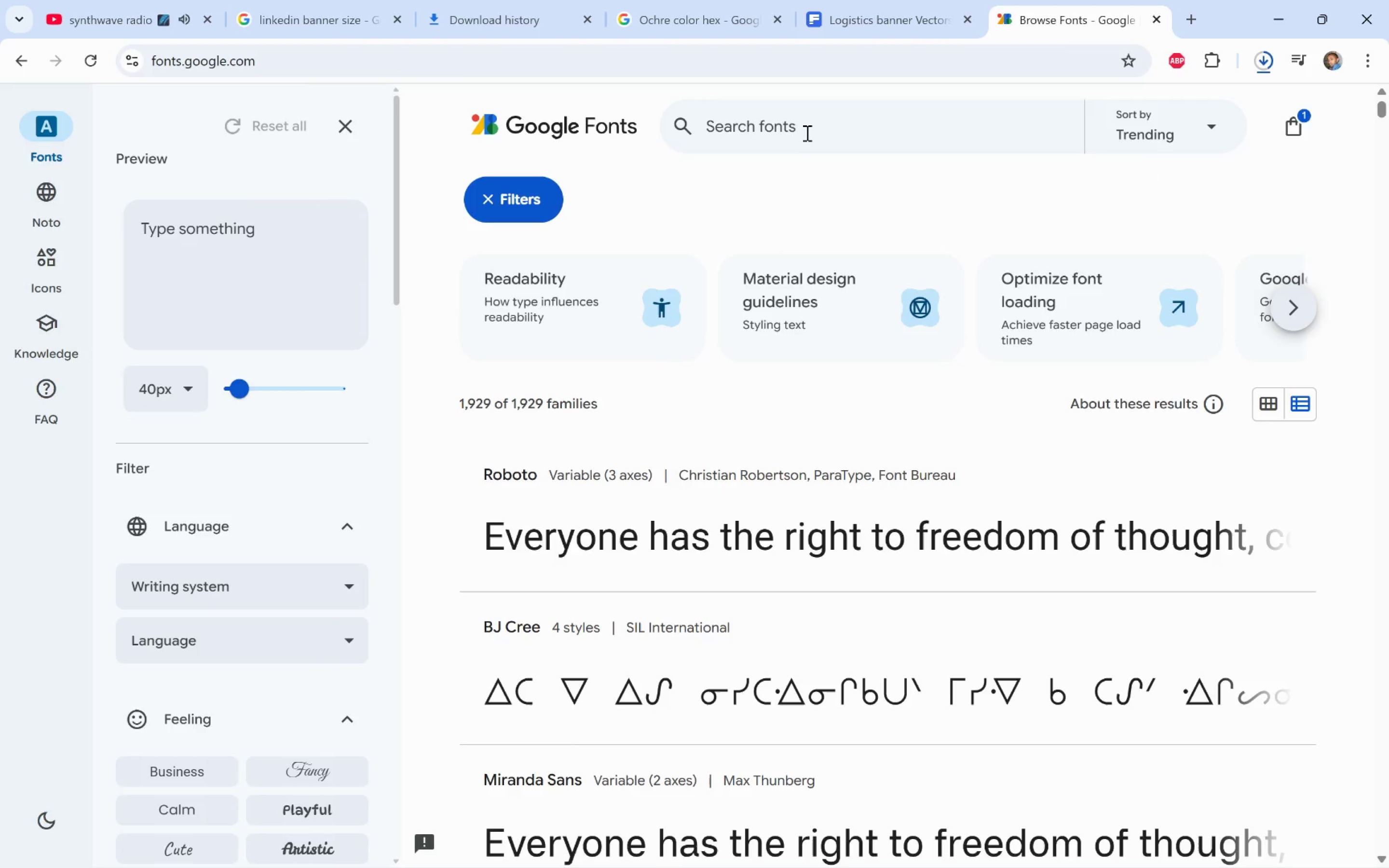 
type(popp)
 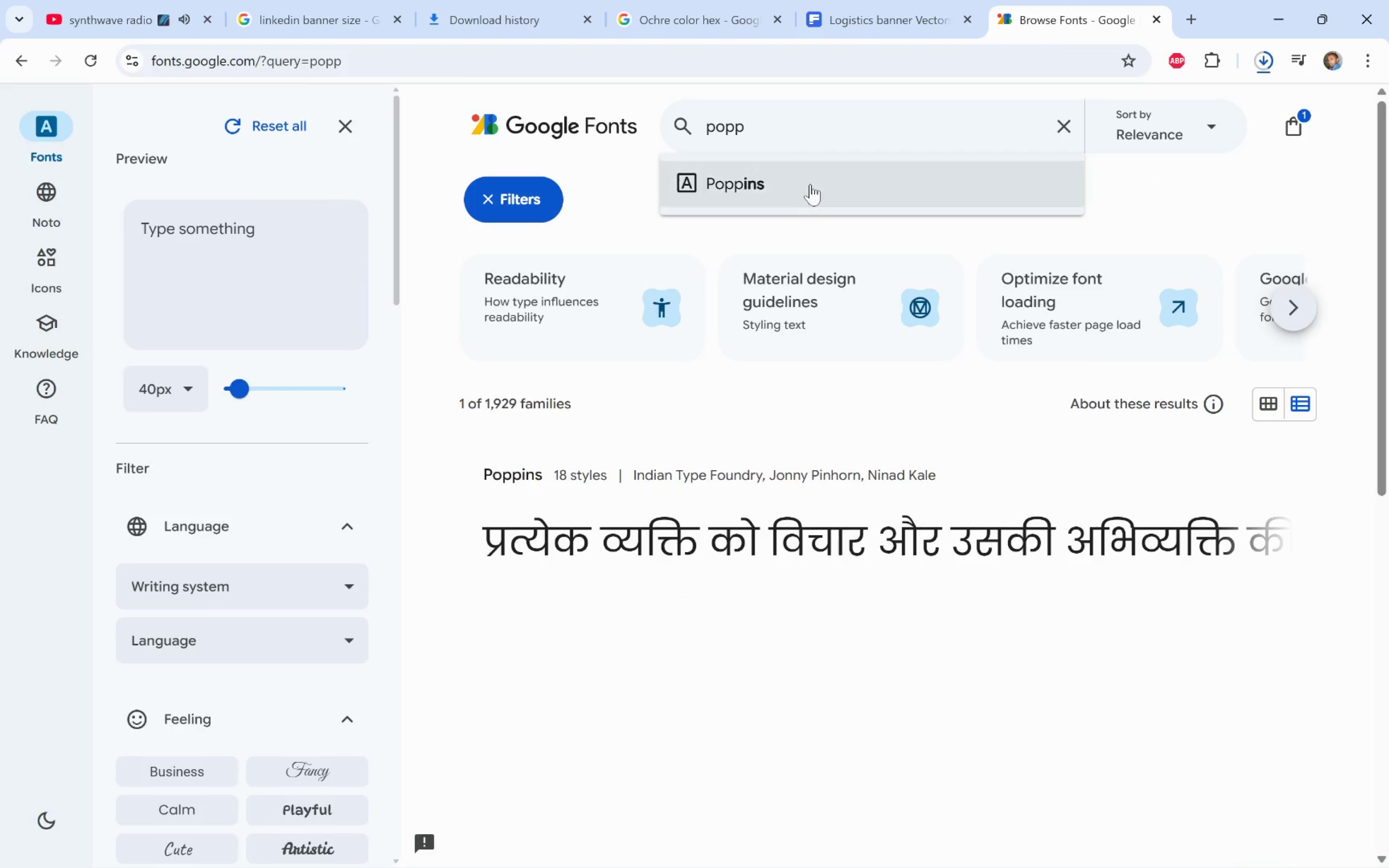 
left_click([810, 186])
 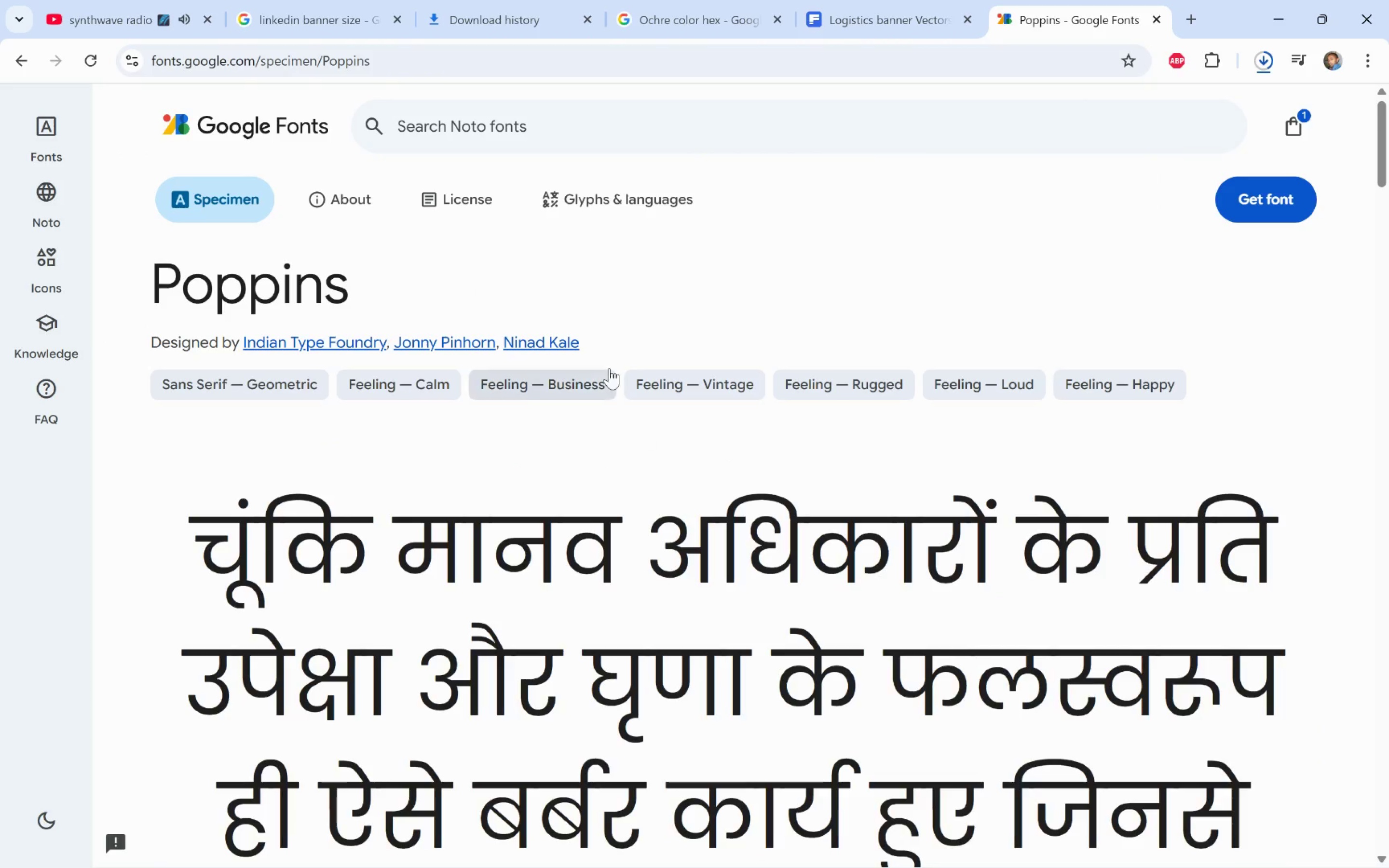 
left_click([1292, 203])
 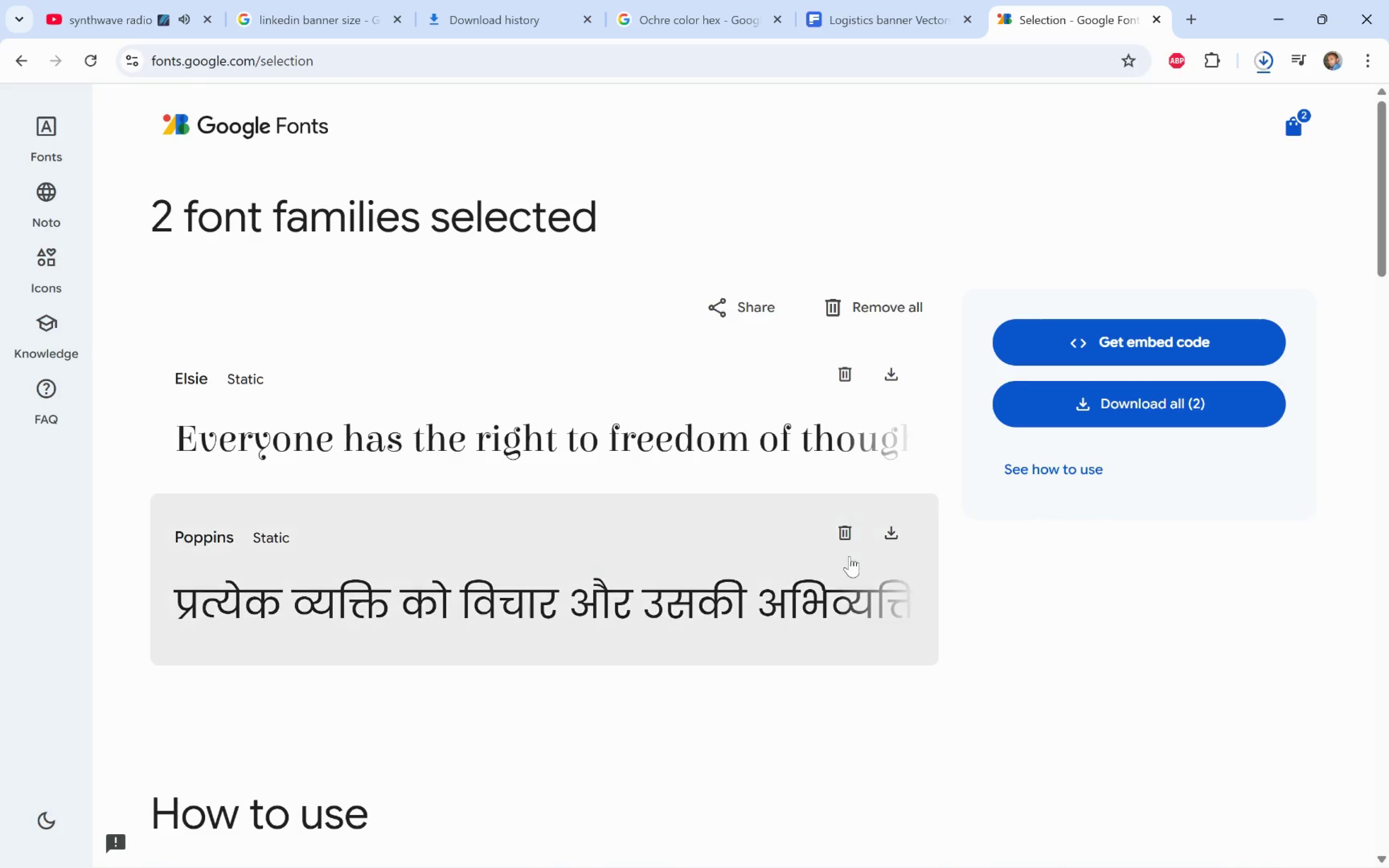 
left_click([894, 540])
 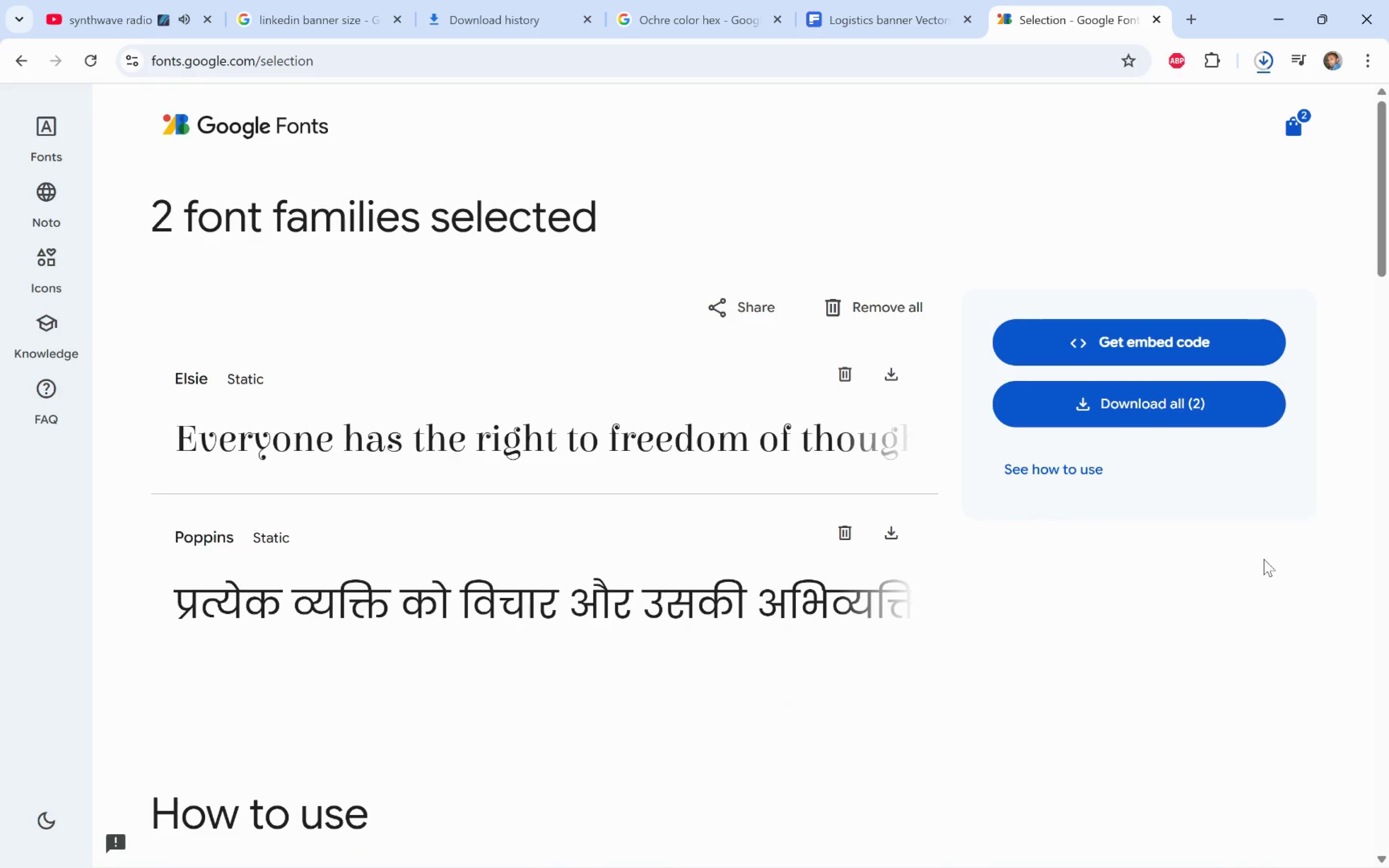 
left_click([1264, 64])
 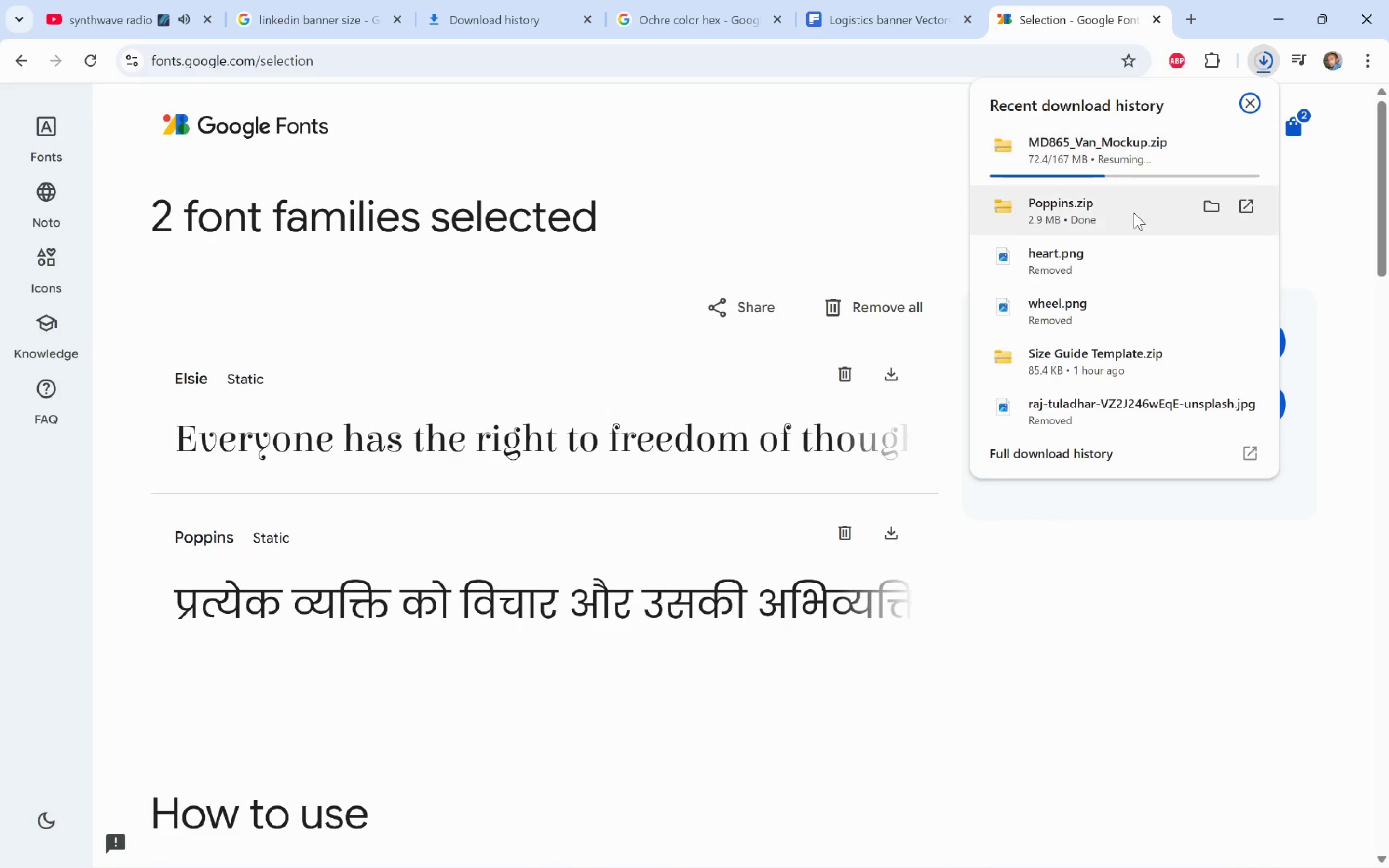 
left_click([1217, 209])
 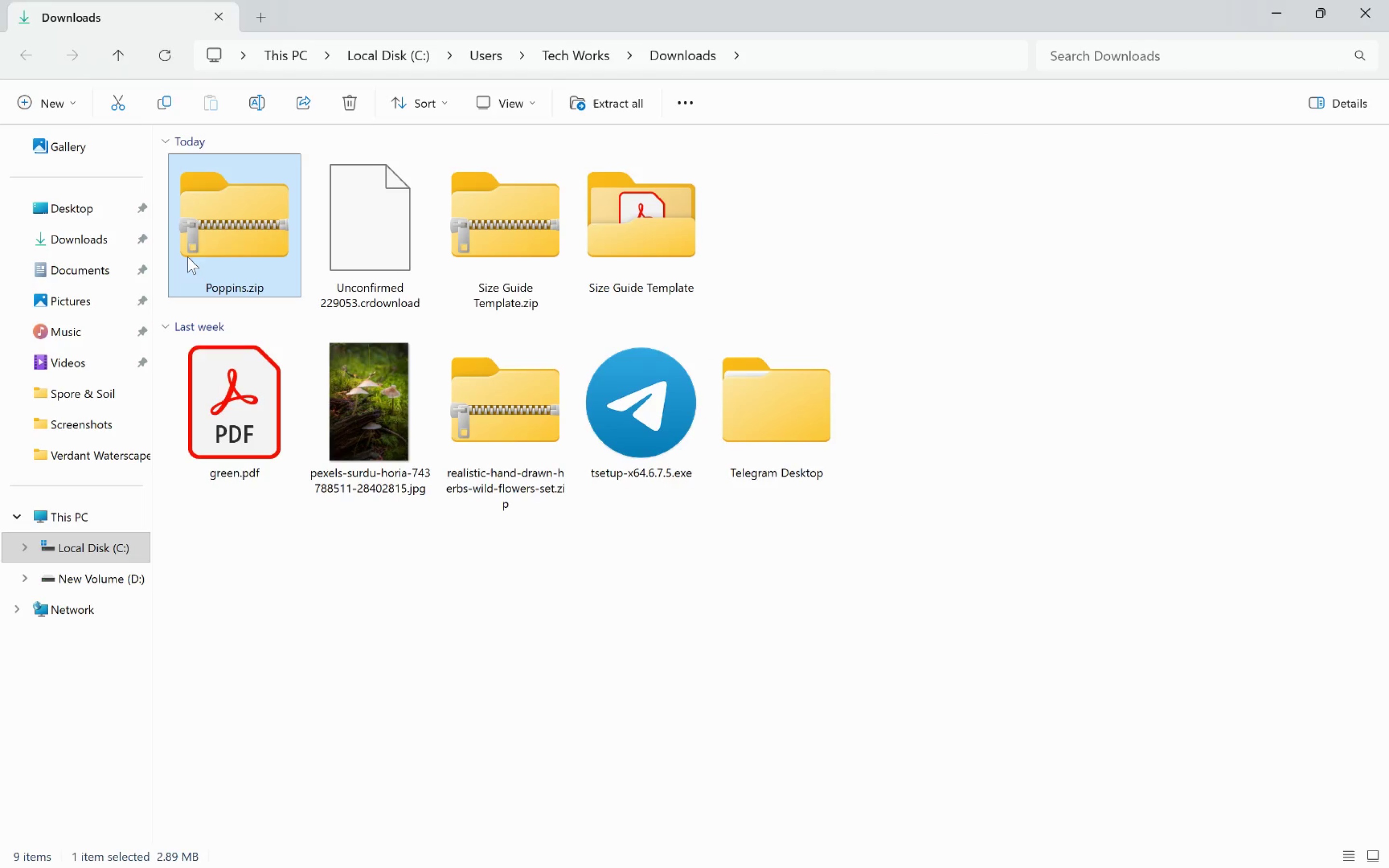 
right_click([228, 226])
 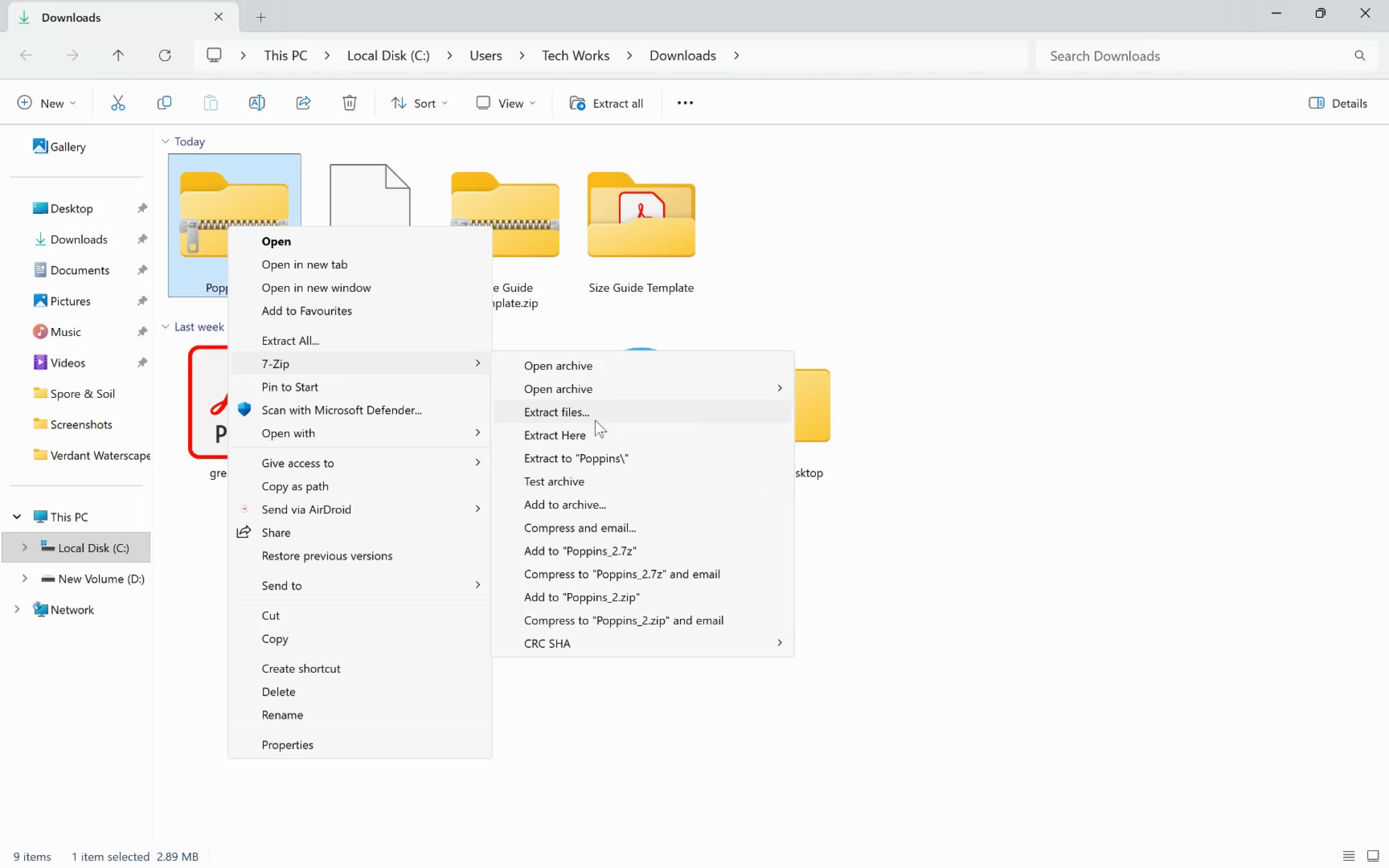 
left_click([600, 451])
 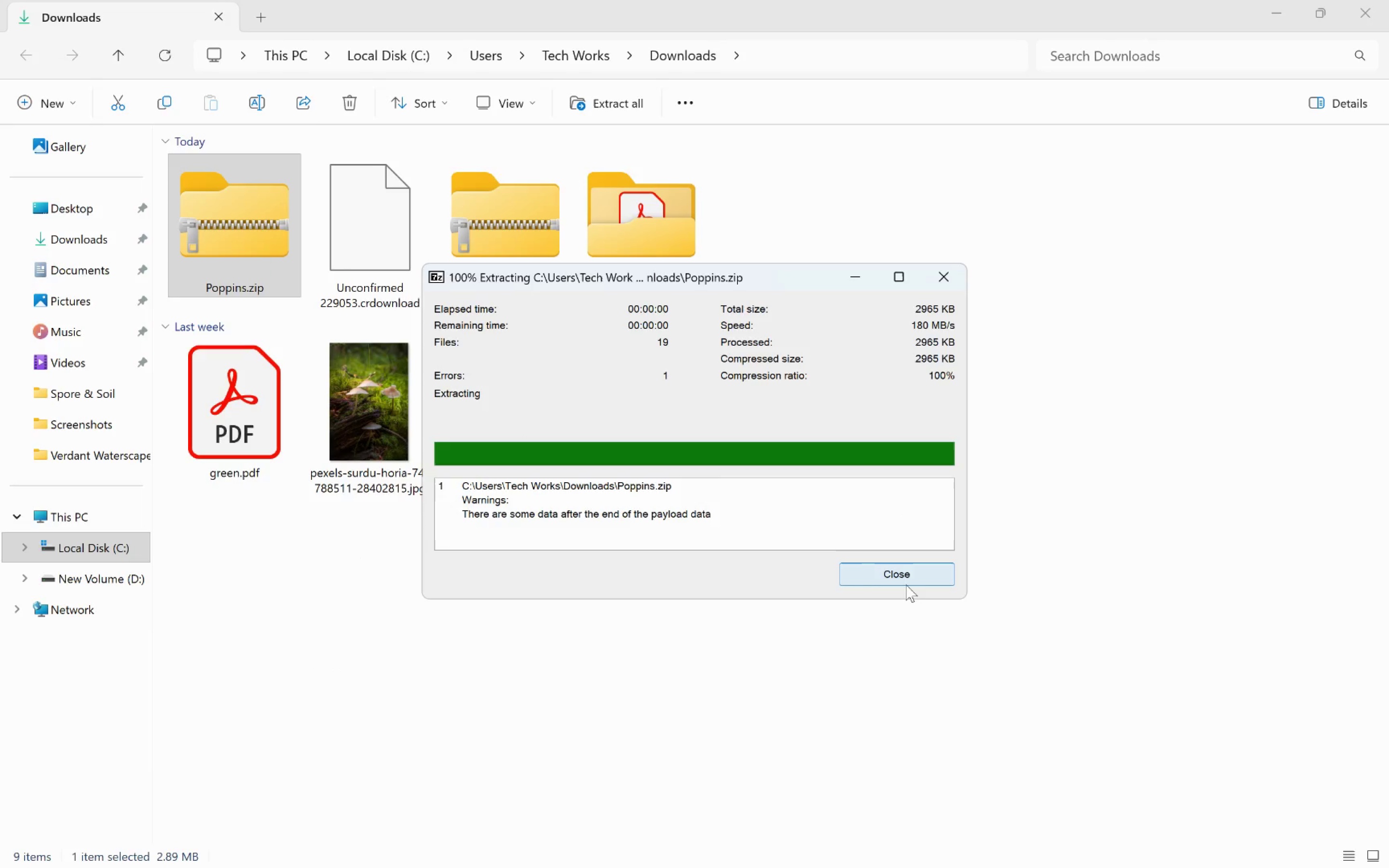 
left_click([899, 571])
 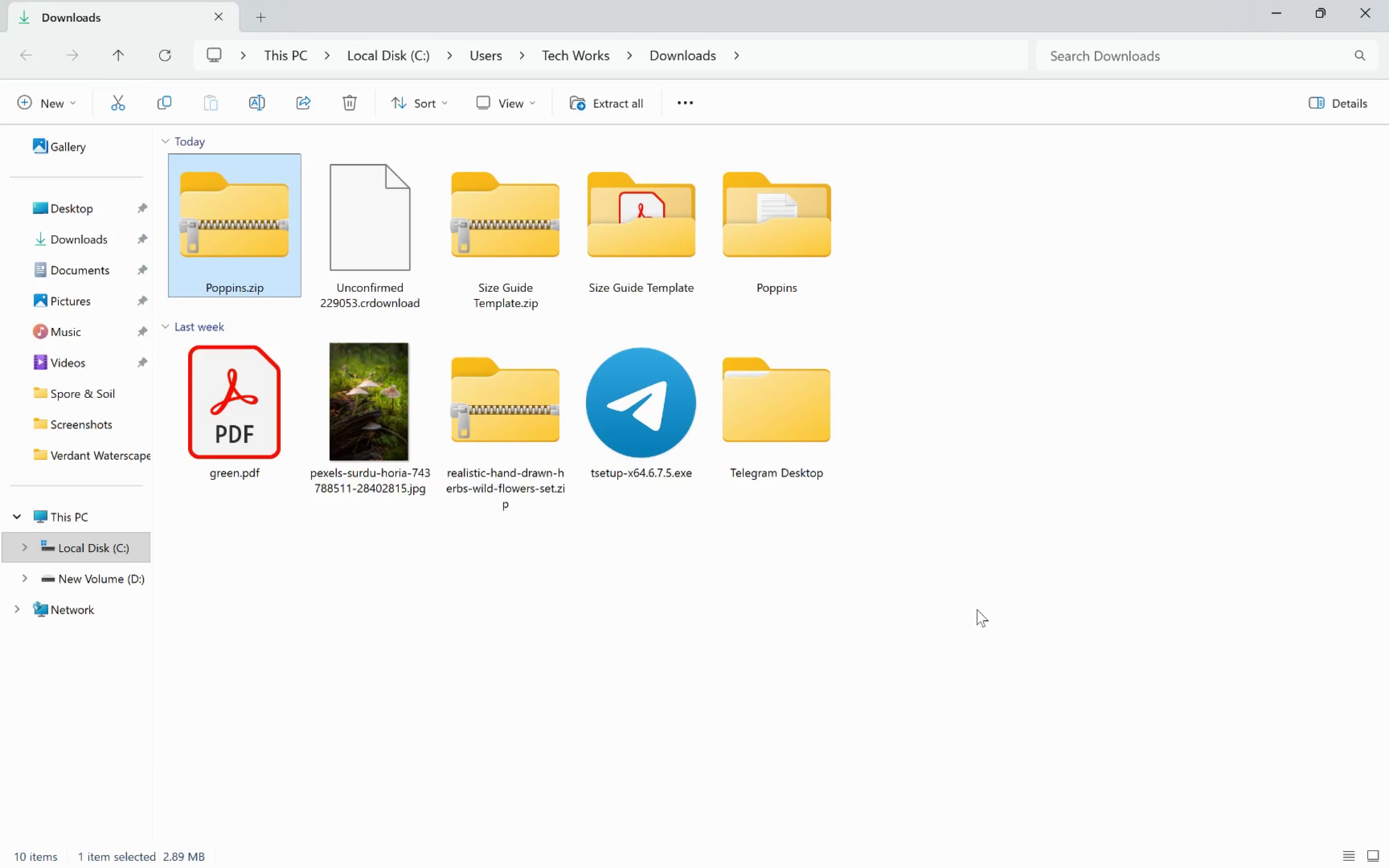 
left_click([978, 610])
 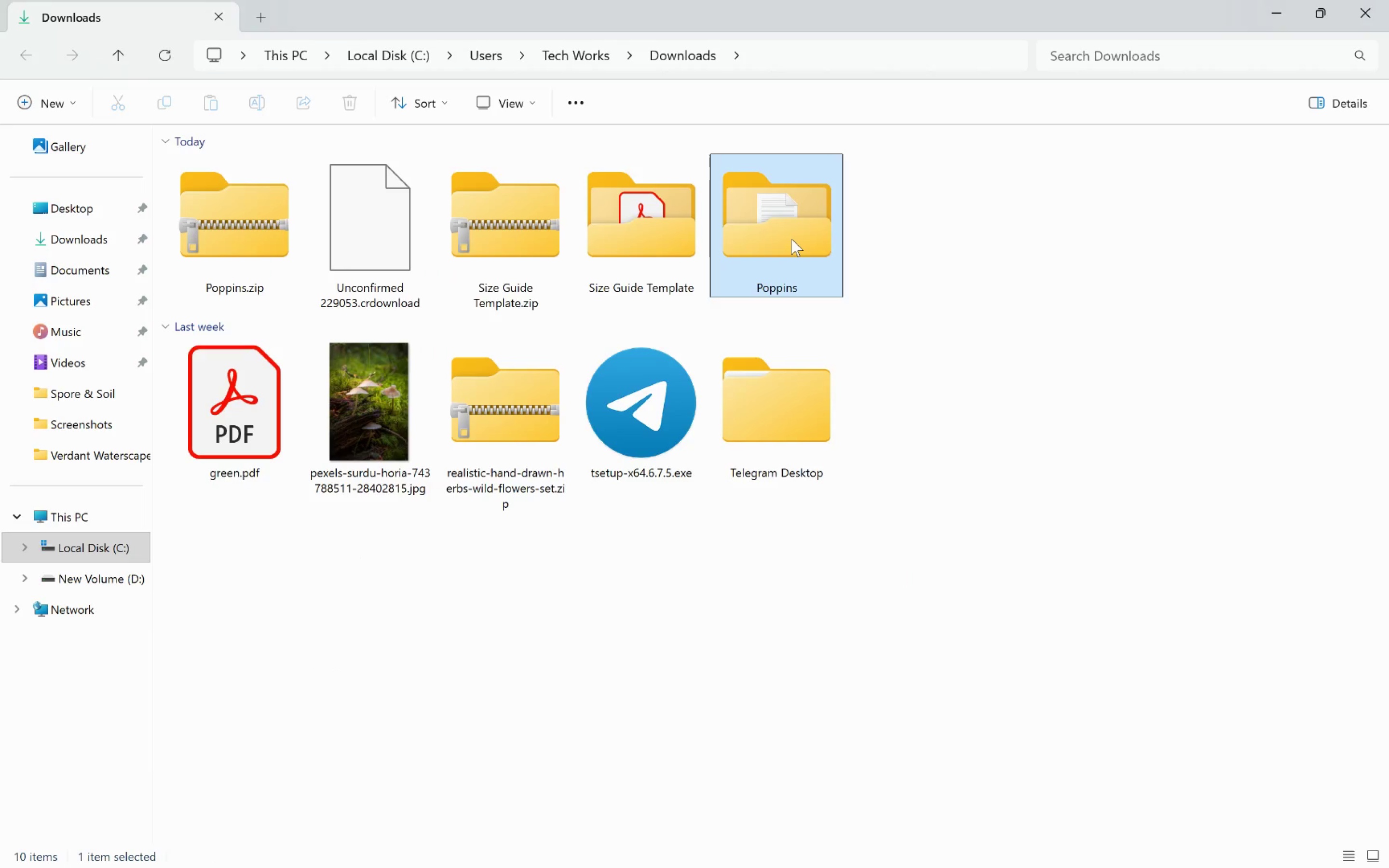 
double_click([791, 239])
 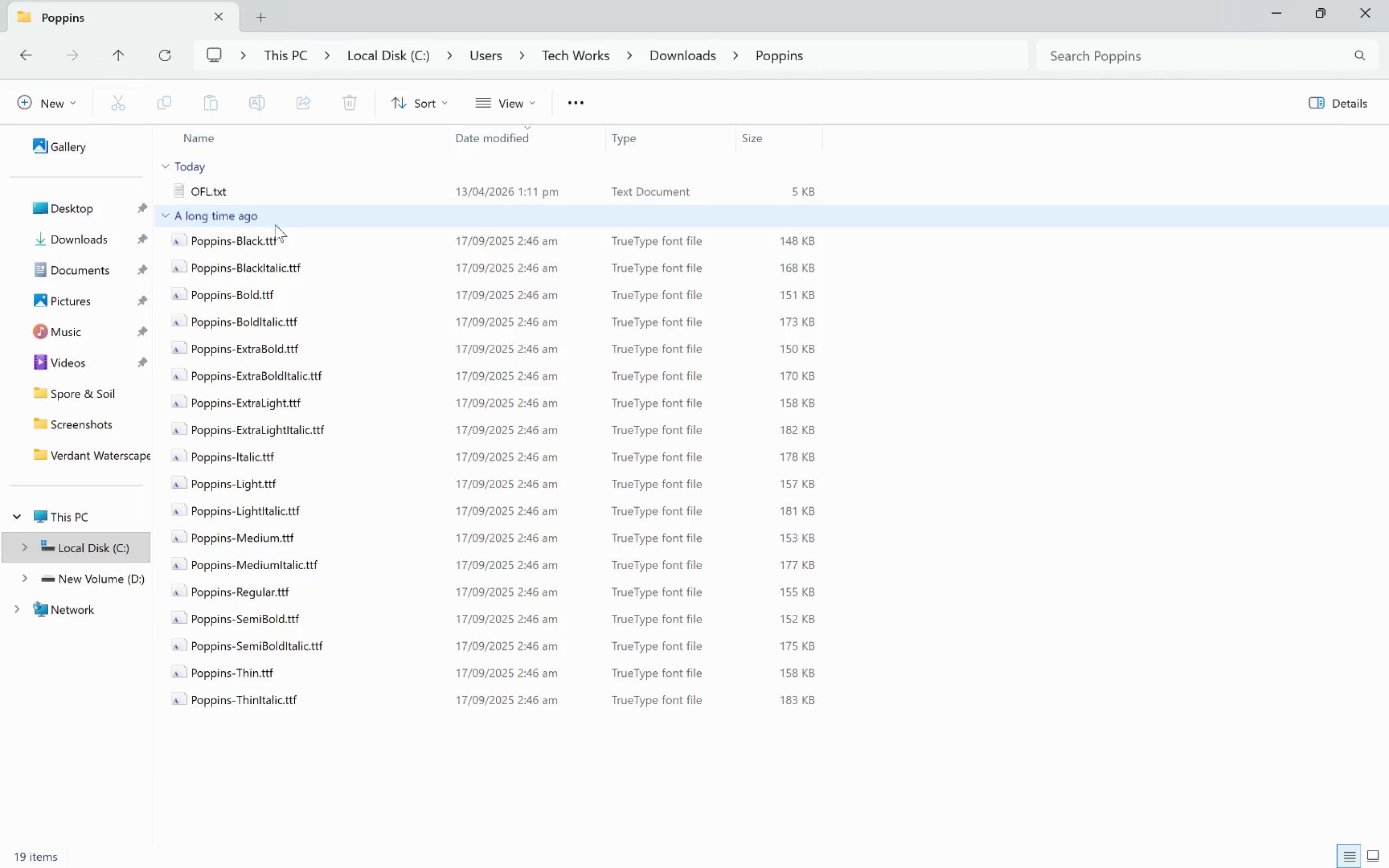 
left_click([299, 244])
 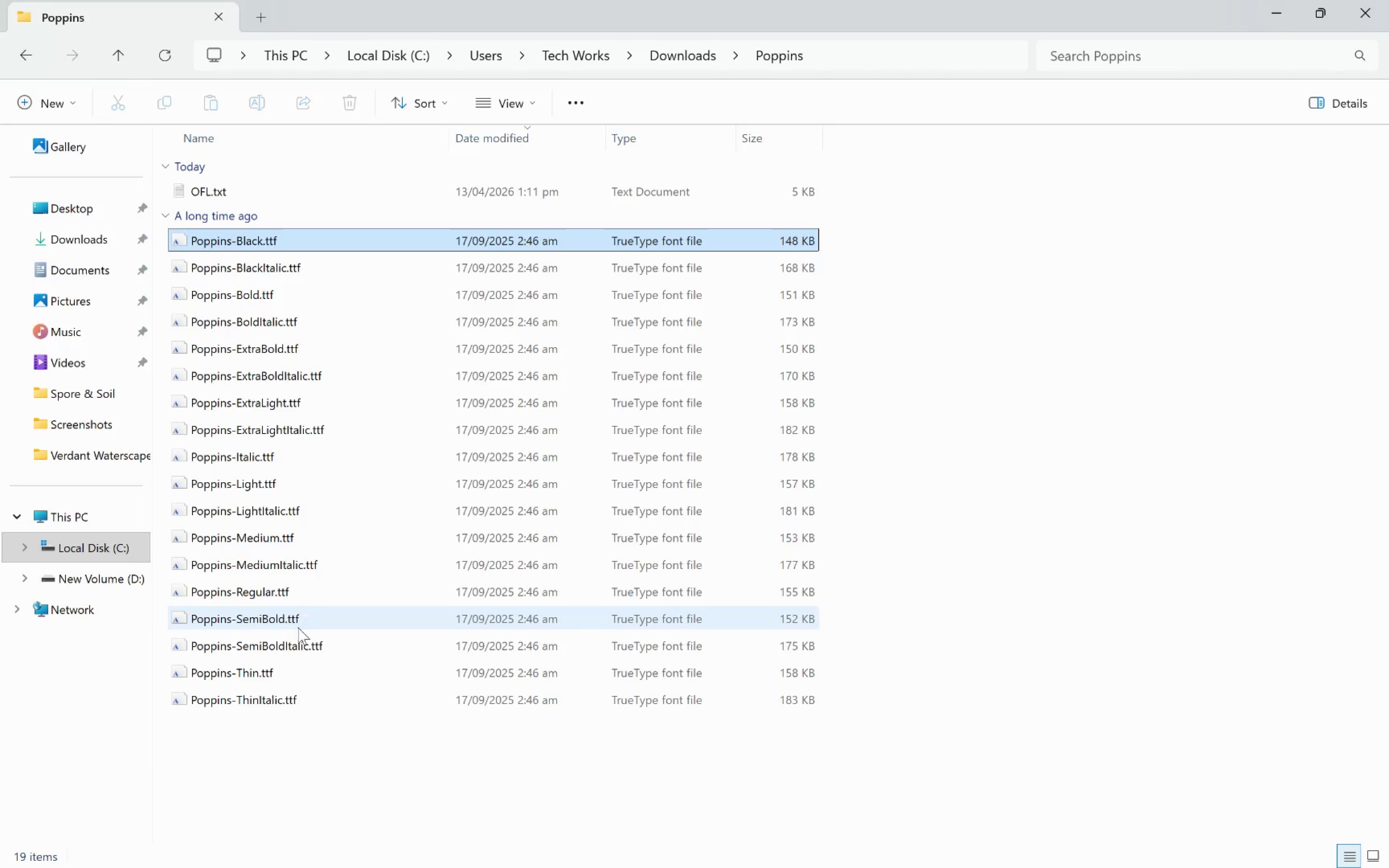 
hold_key(key=ShiftLeft, duration=0.68)
left_click([290, 705])
 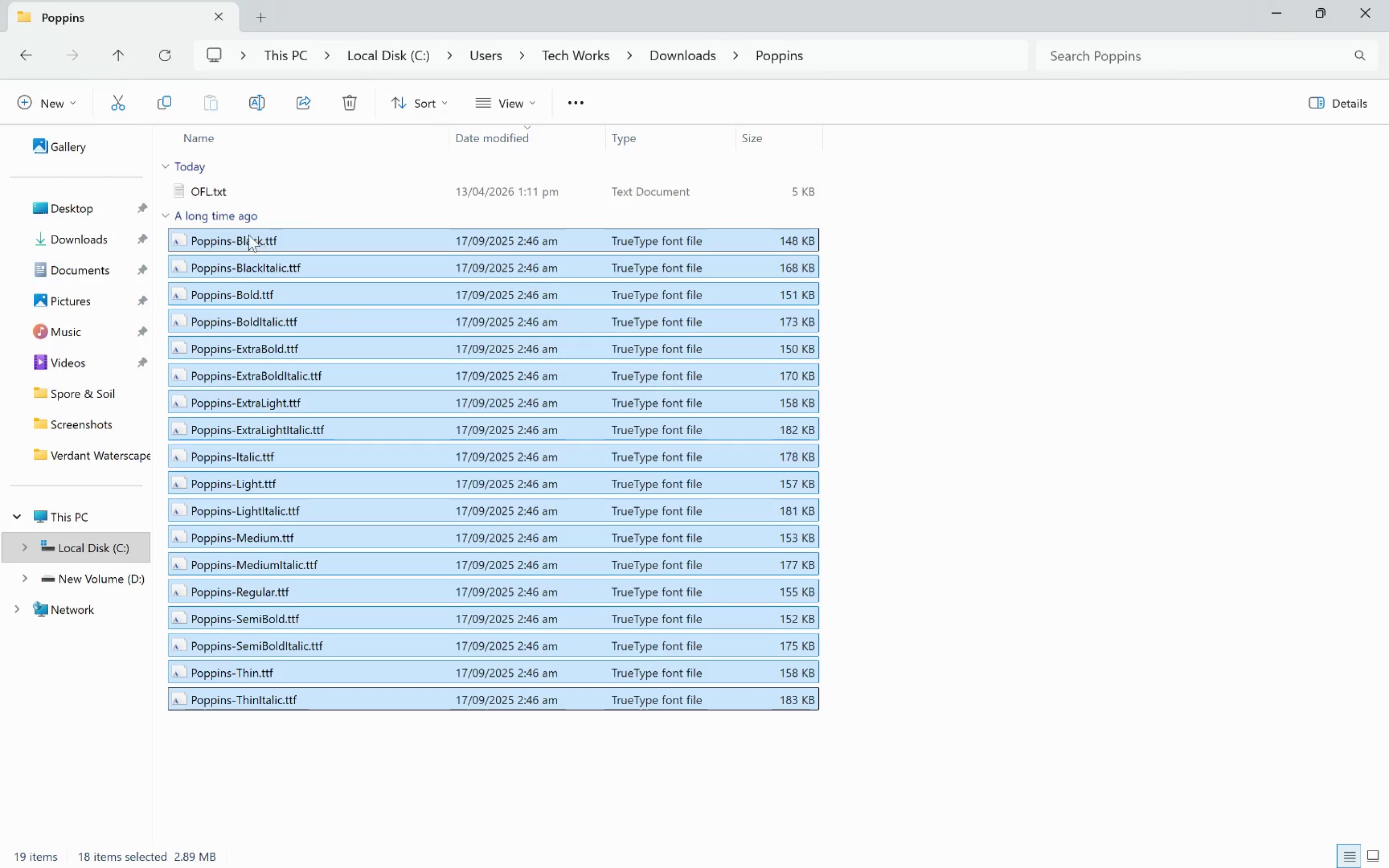 
right_click([220, 243])
 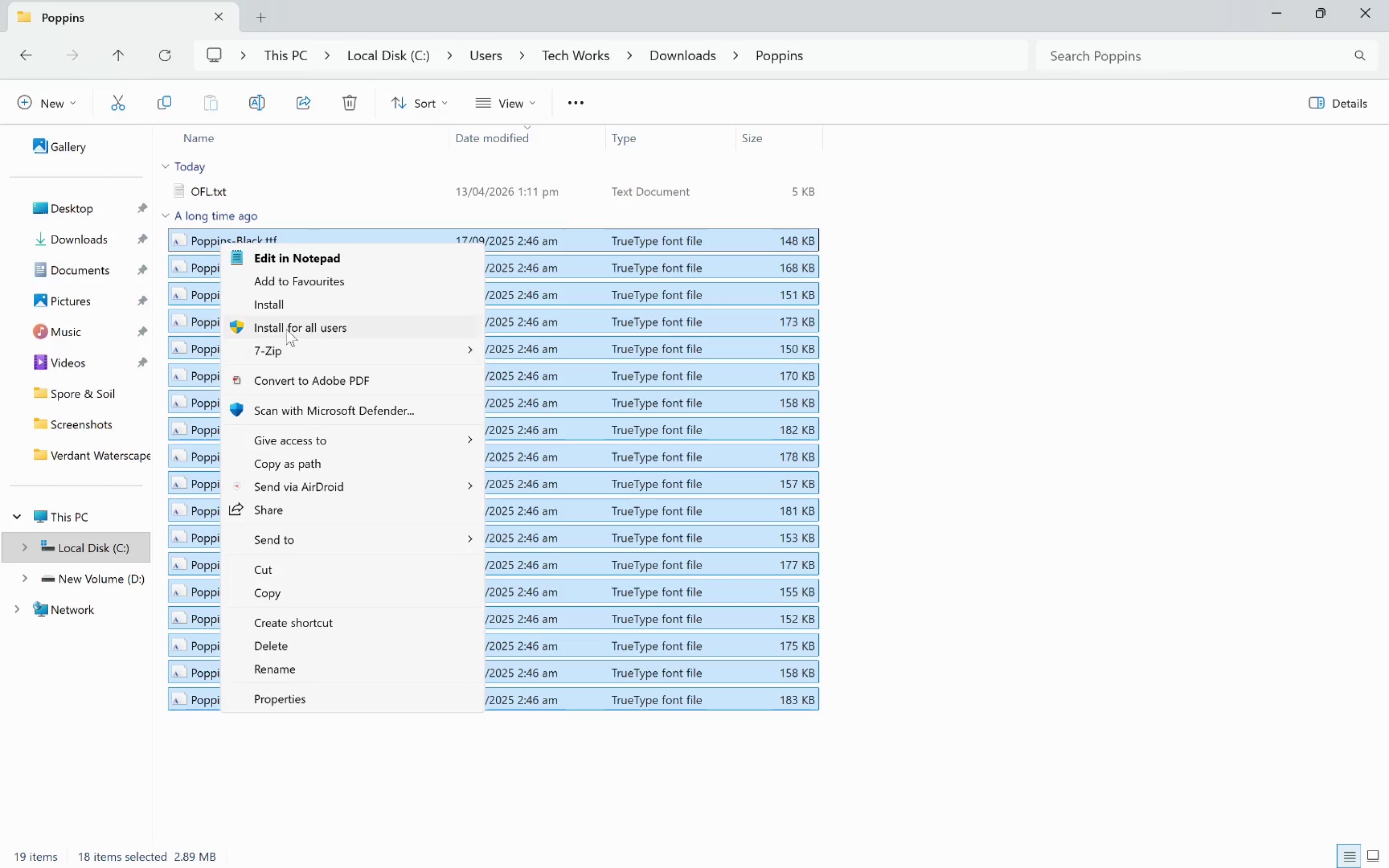 
left_click([289, 306])
 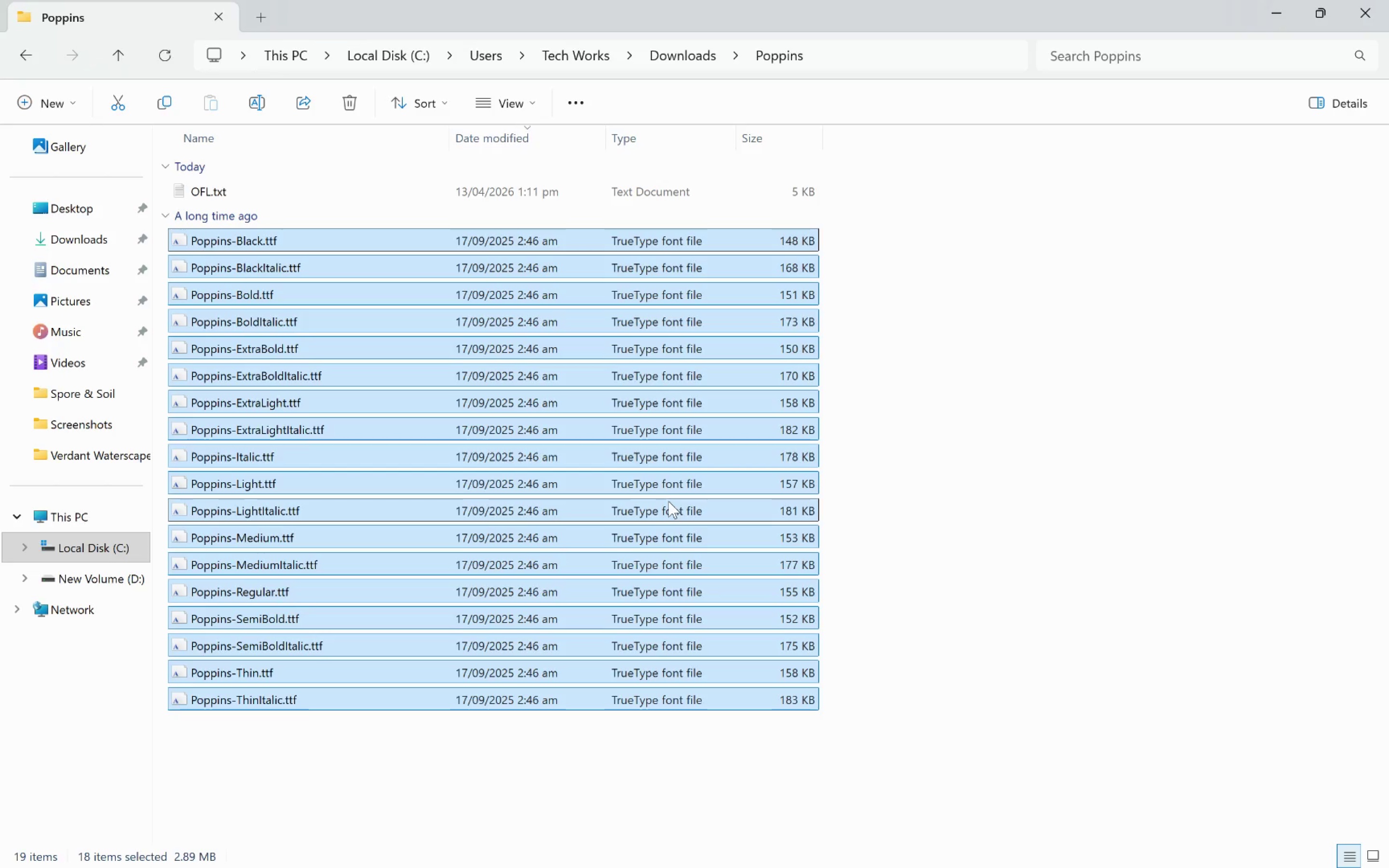 
wait(12.0)
 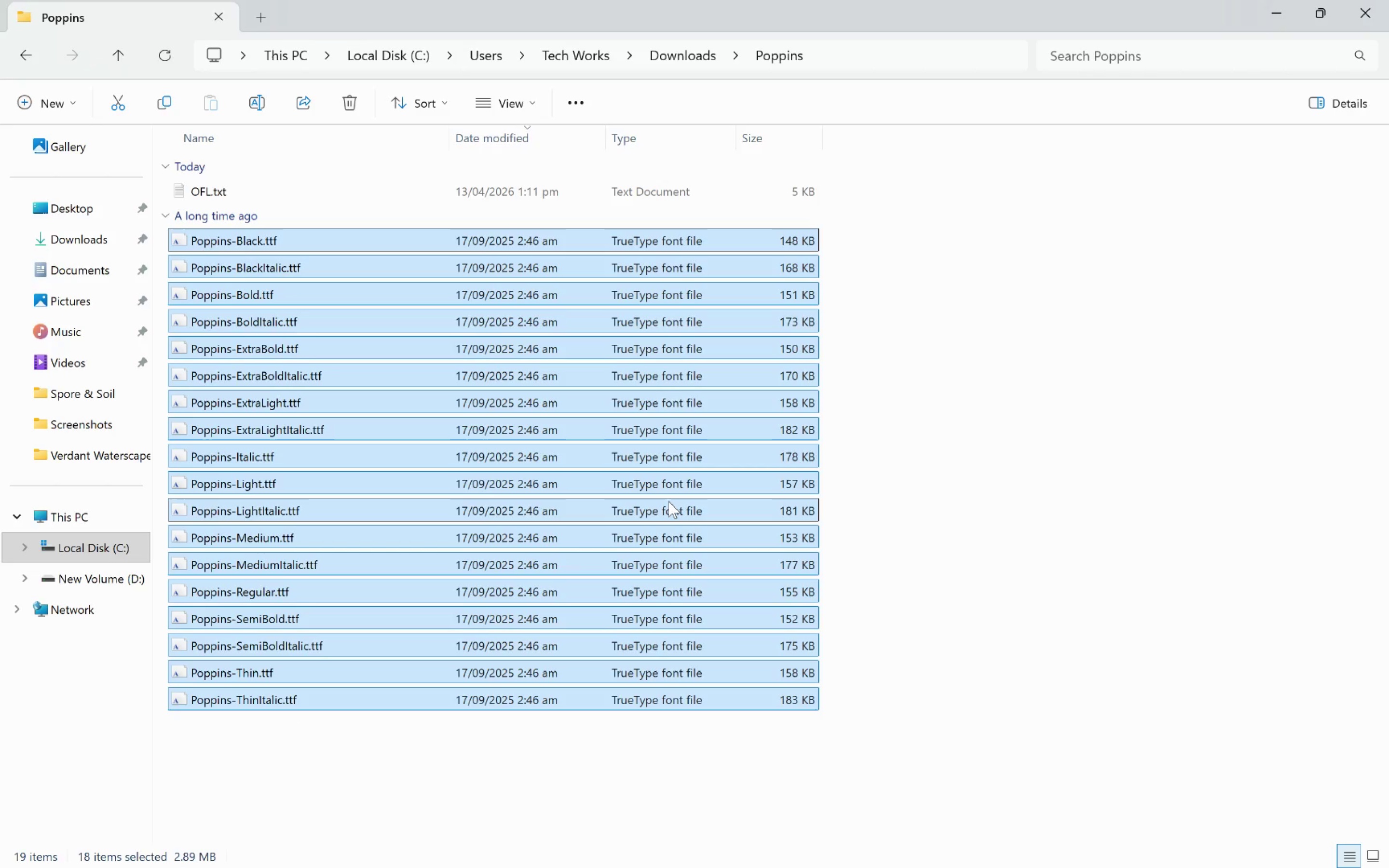 
key(Alt+Tab)
 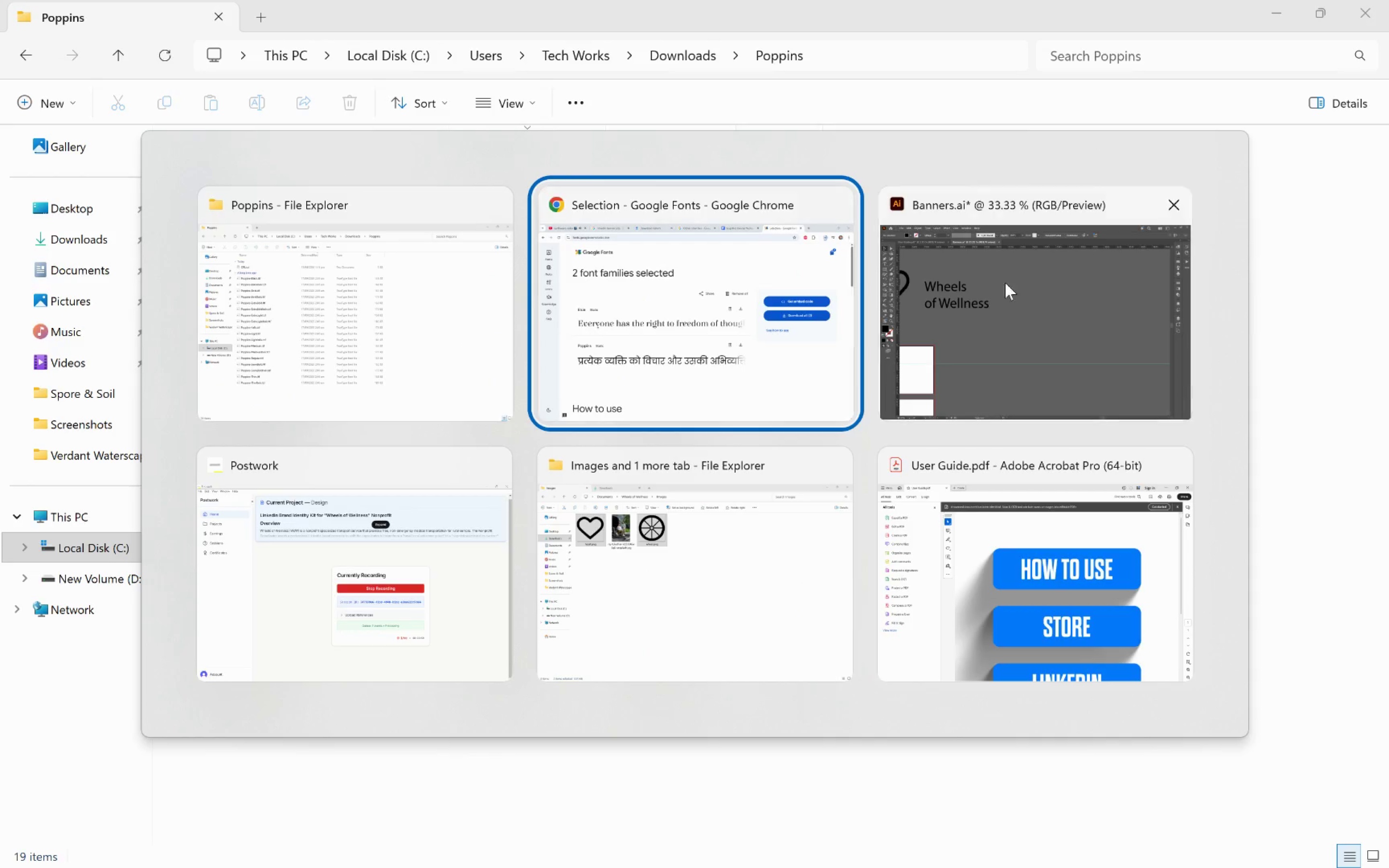 
left_click([1028, 300])
 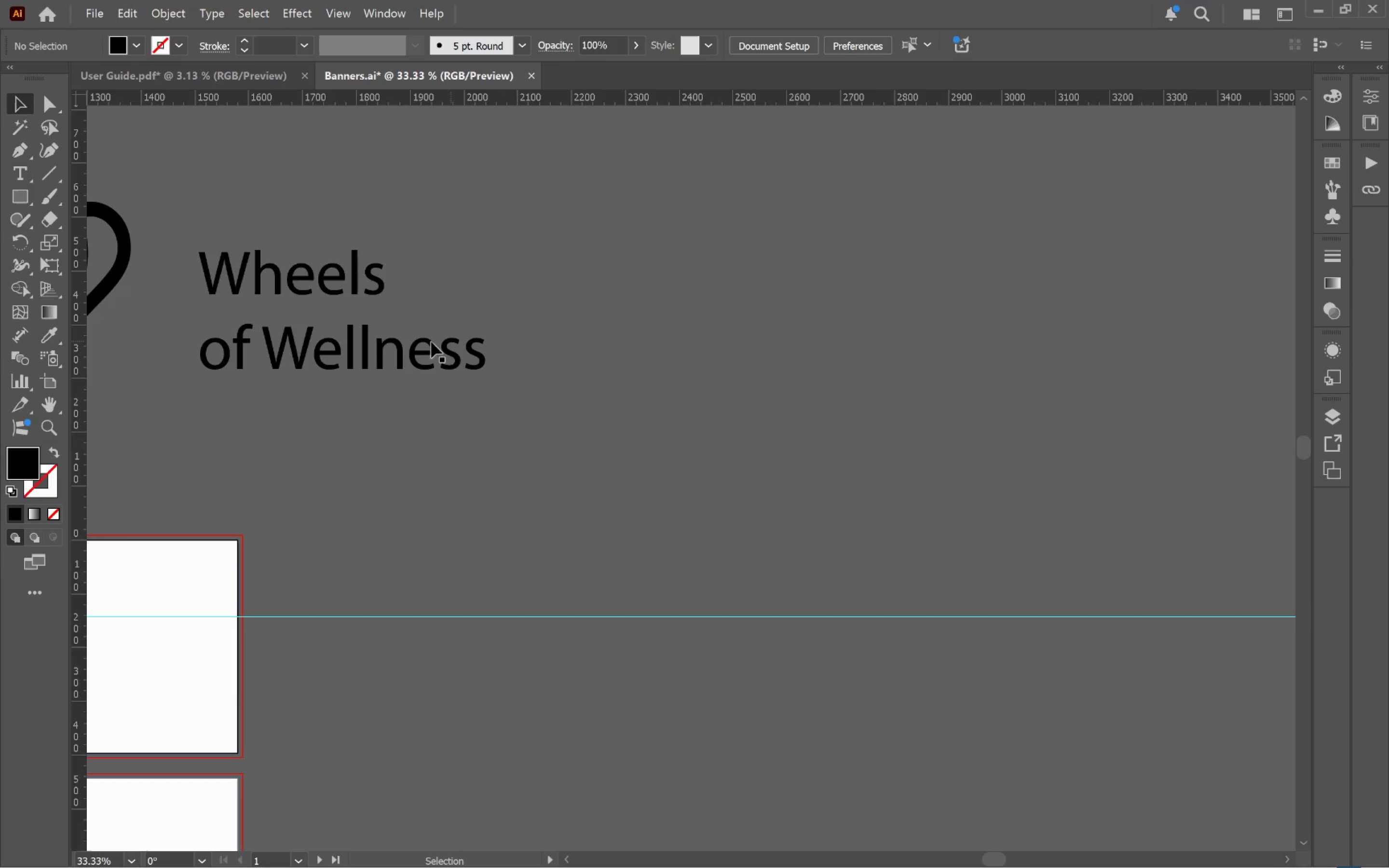 
left_click([363, 352])
 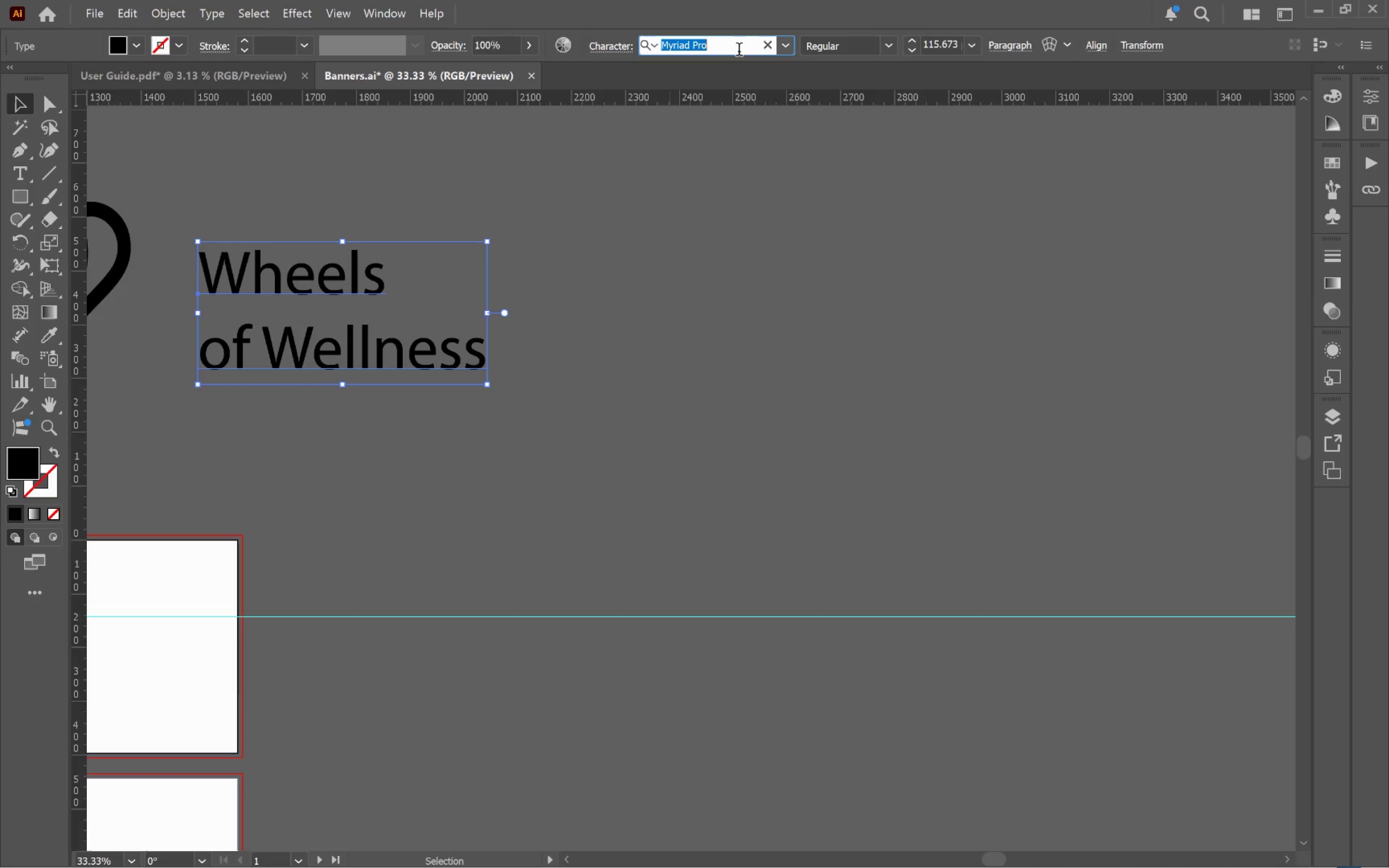 
type(pop)
 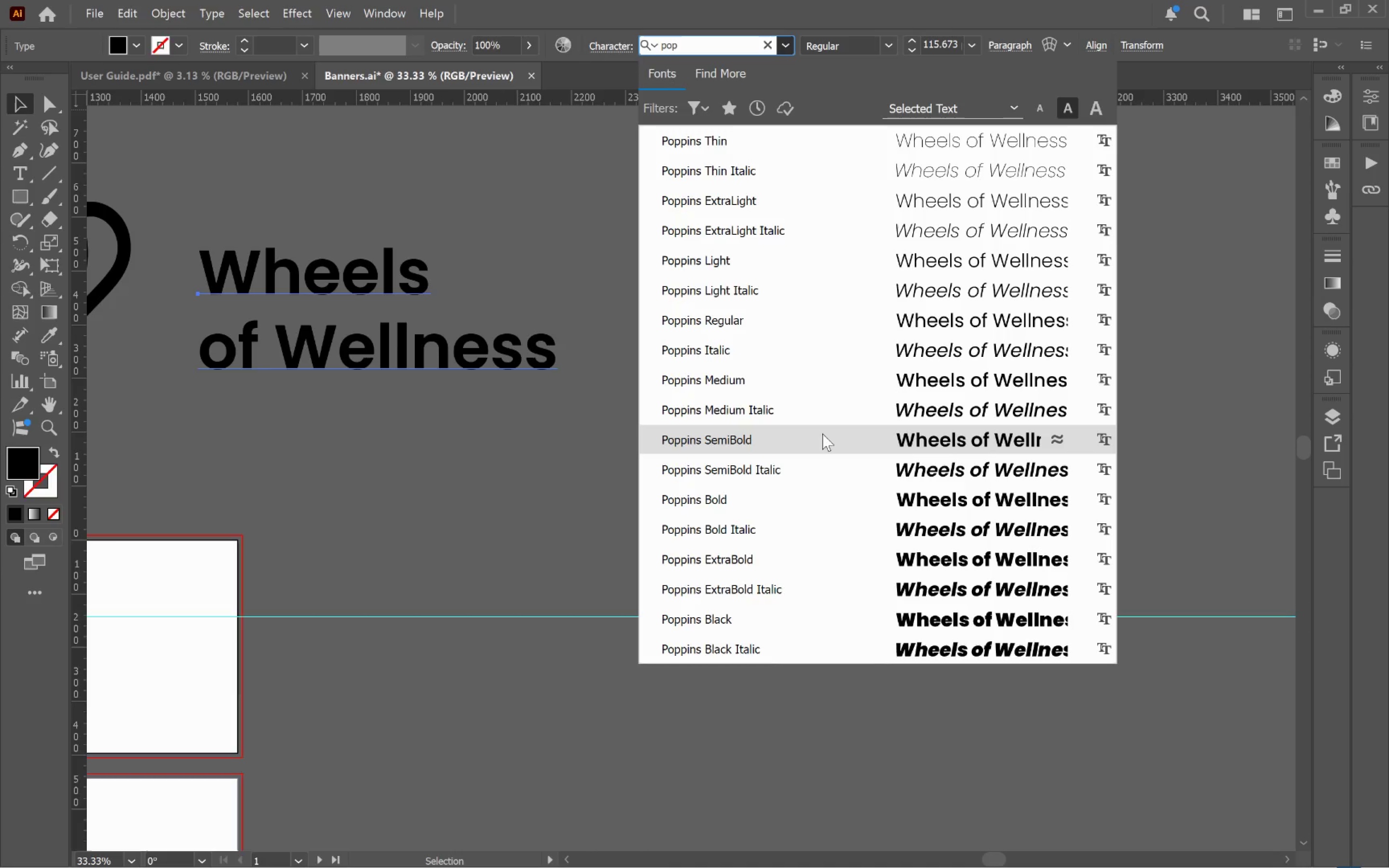 
left_click([824, 438])
 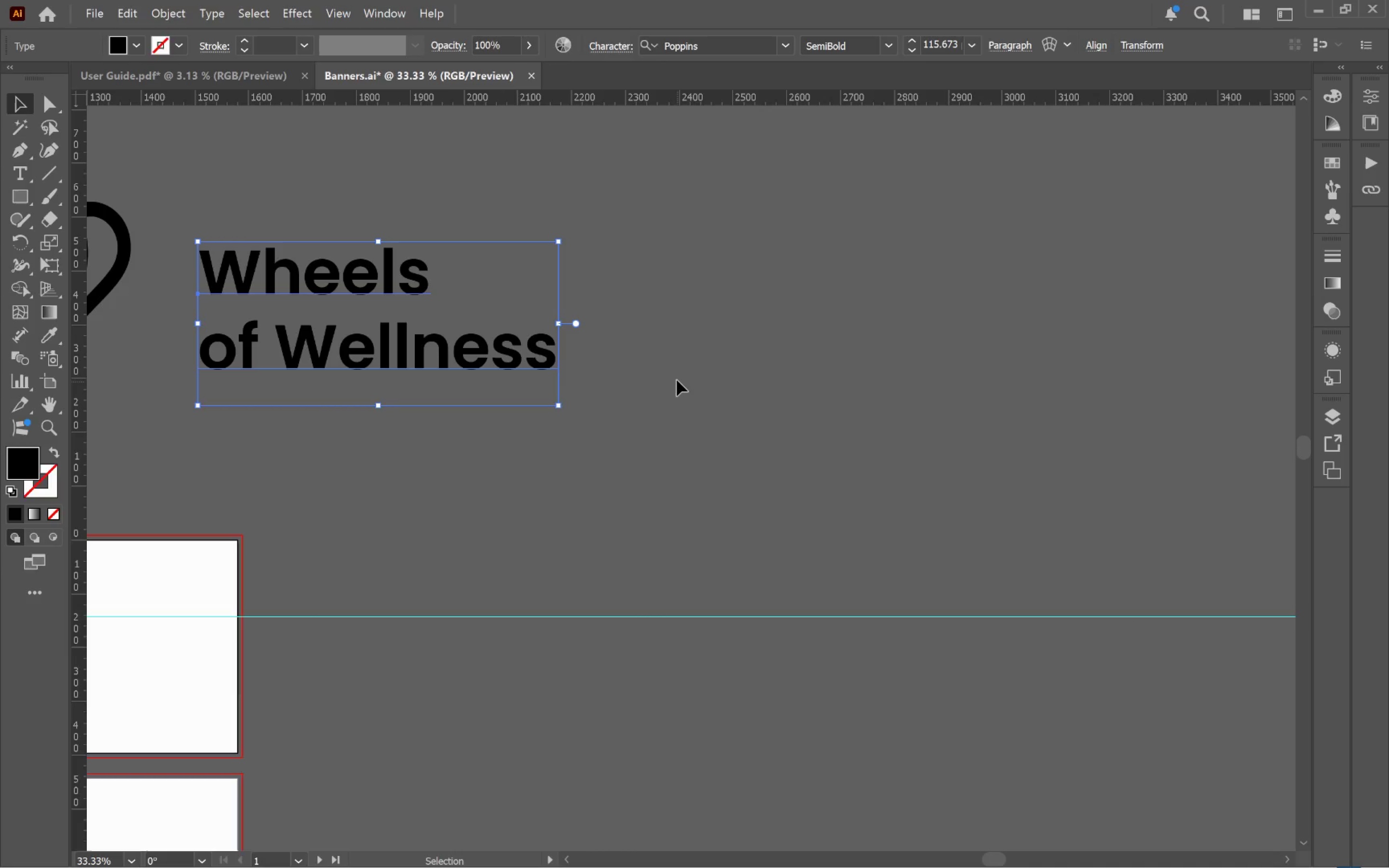 
left_click([677, 378])
 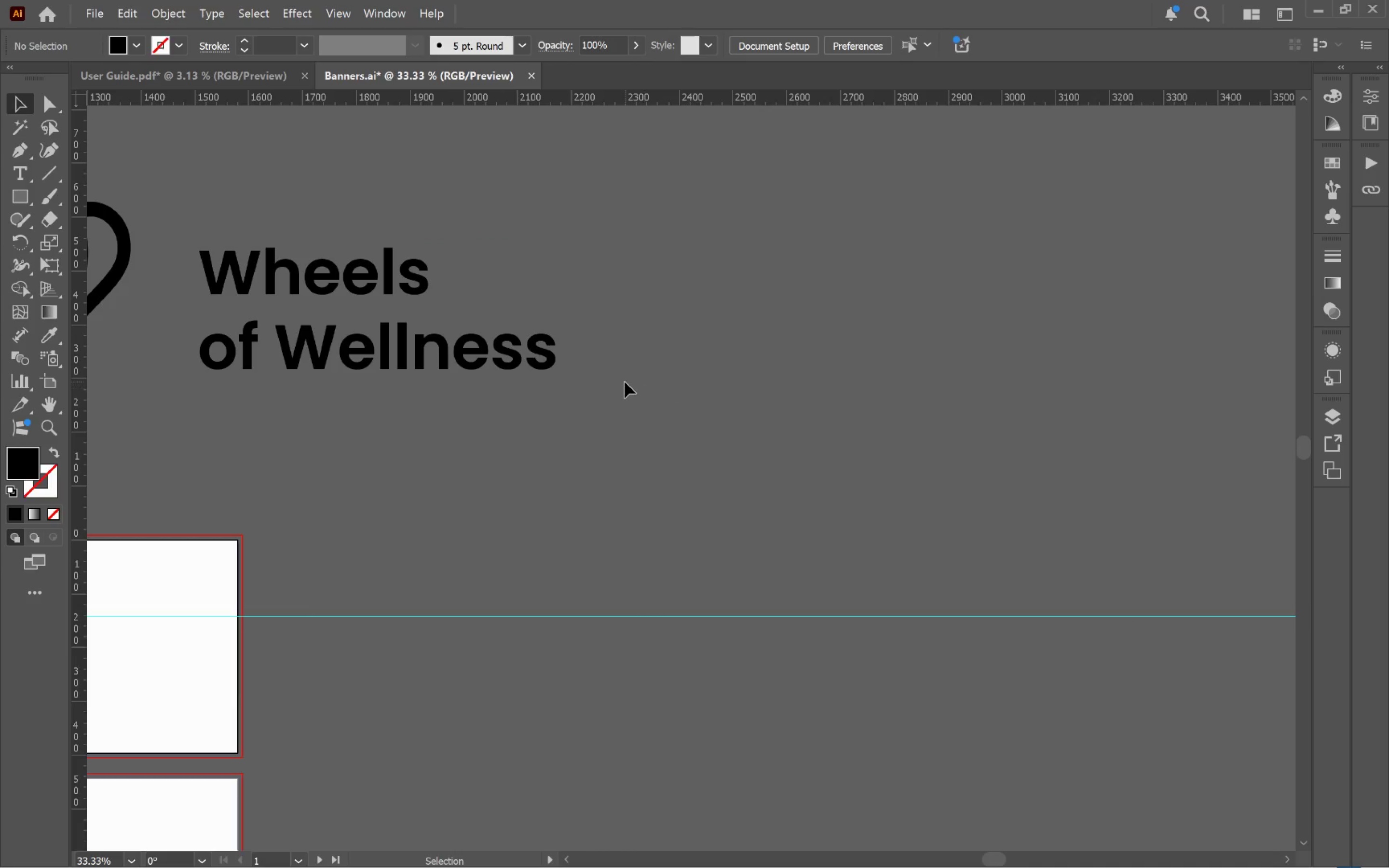 
hold_key(key=Space, duration=1.51)
 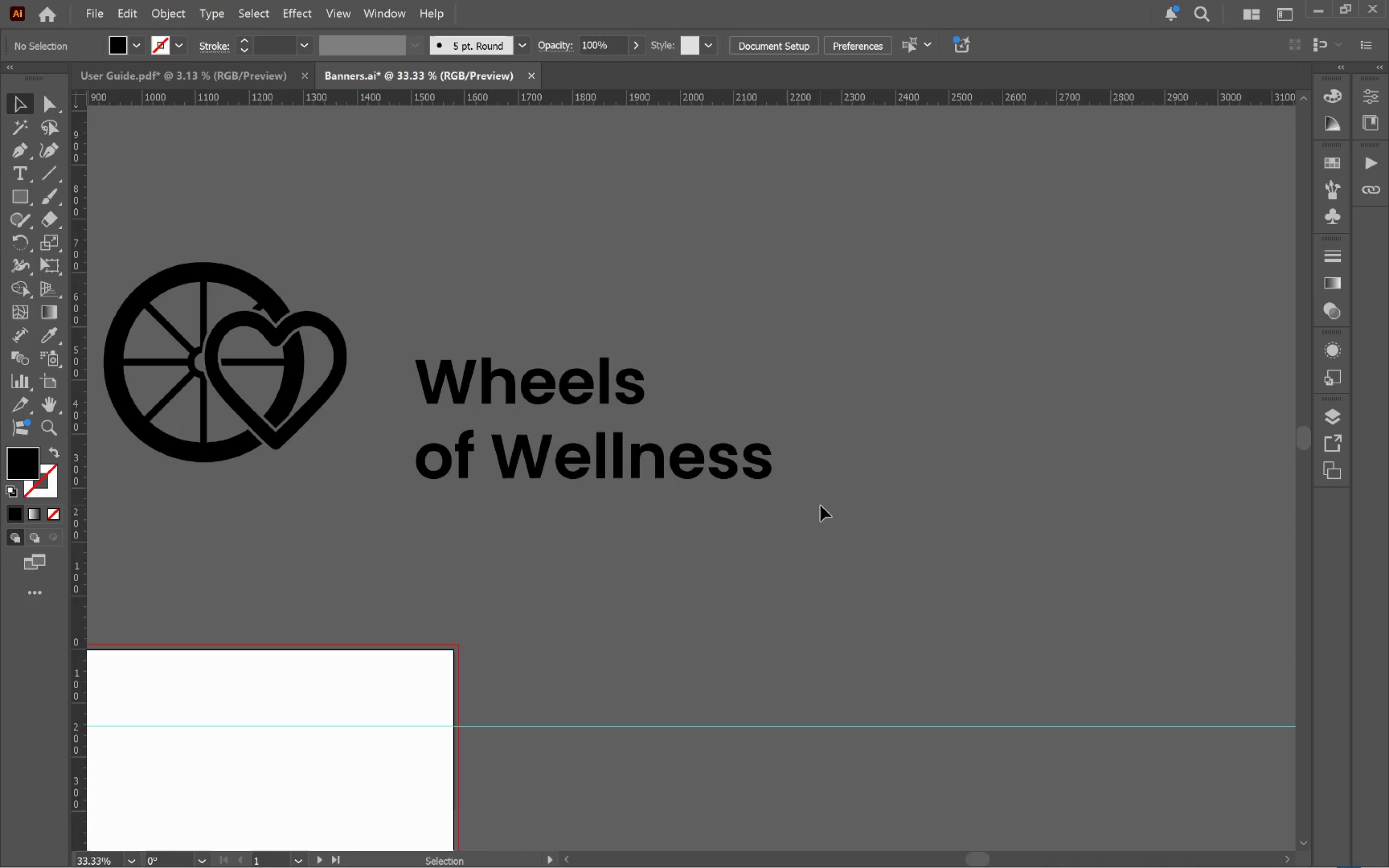 
left_click_drag(start_coordinate=[605, 400], to_coordinate=[821, 509])
 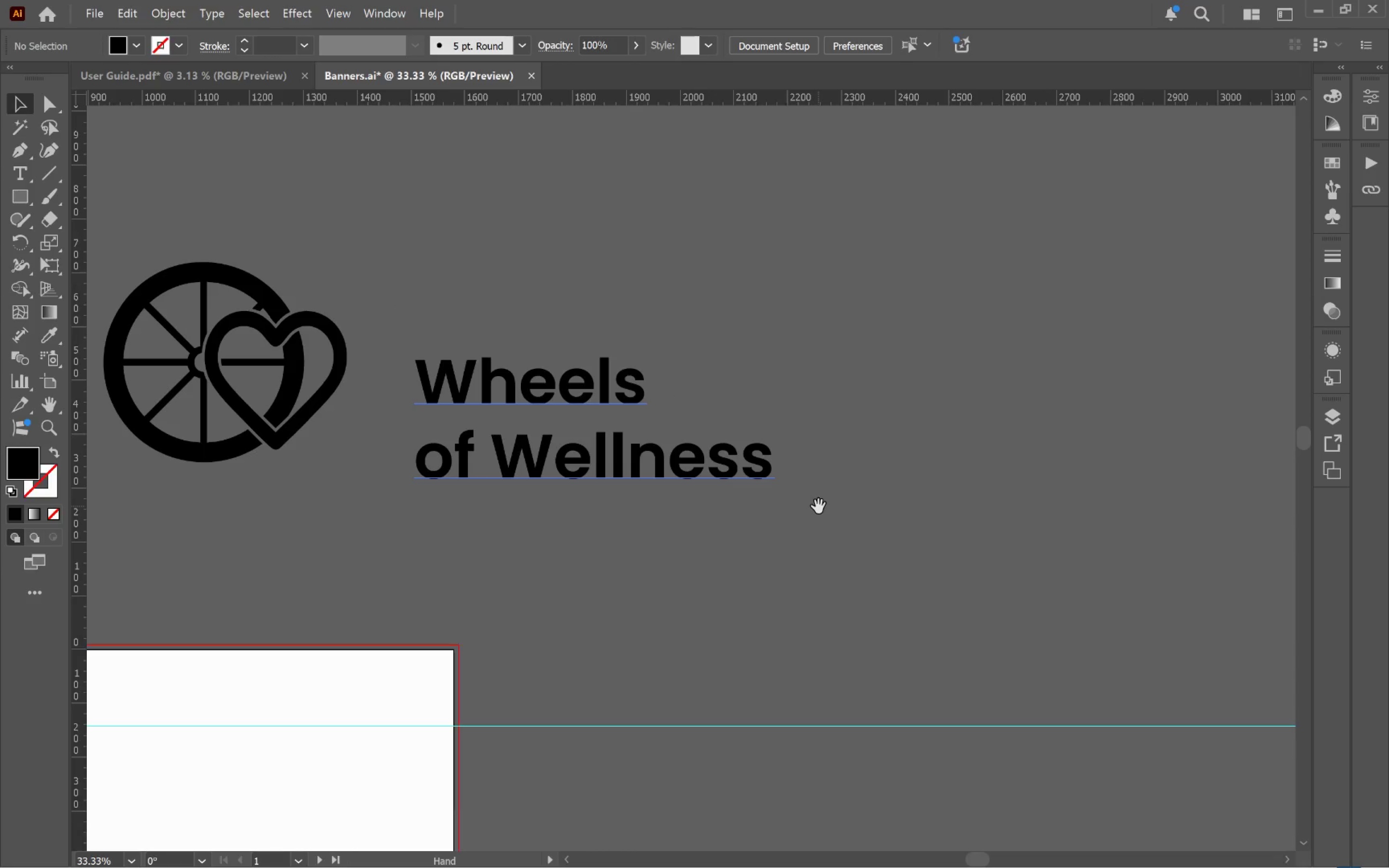 
key(Space)
 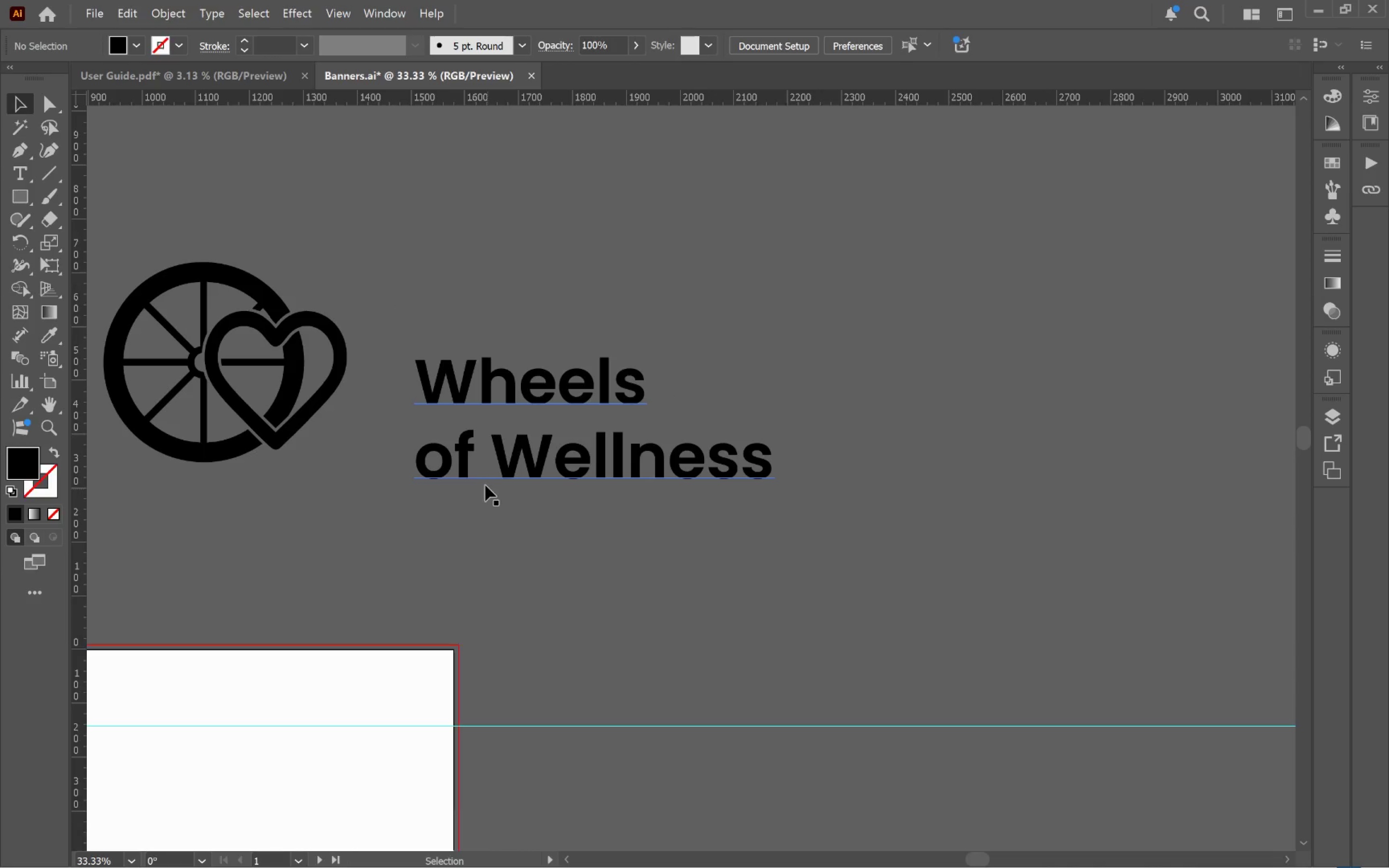 
left_click_drag(start_coordinate=[524, 487], to_coordinate=[571, 419])
 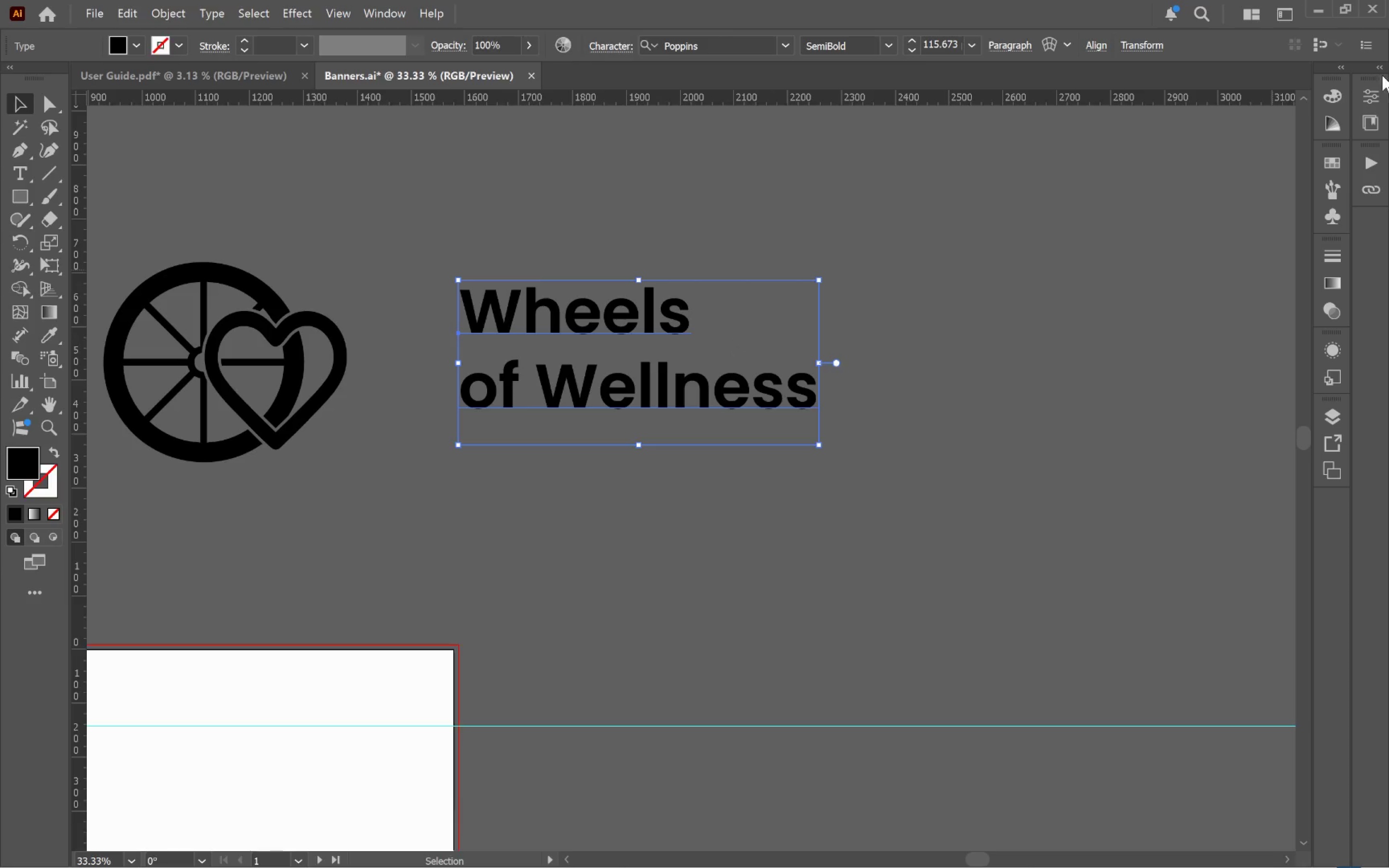 
left_click([1372, 97])
 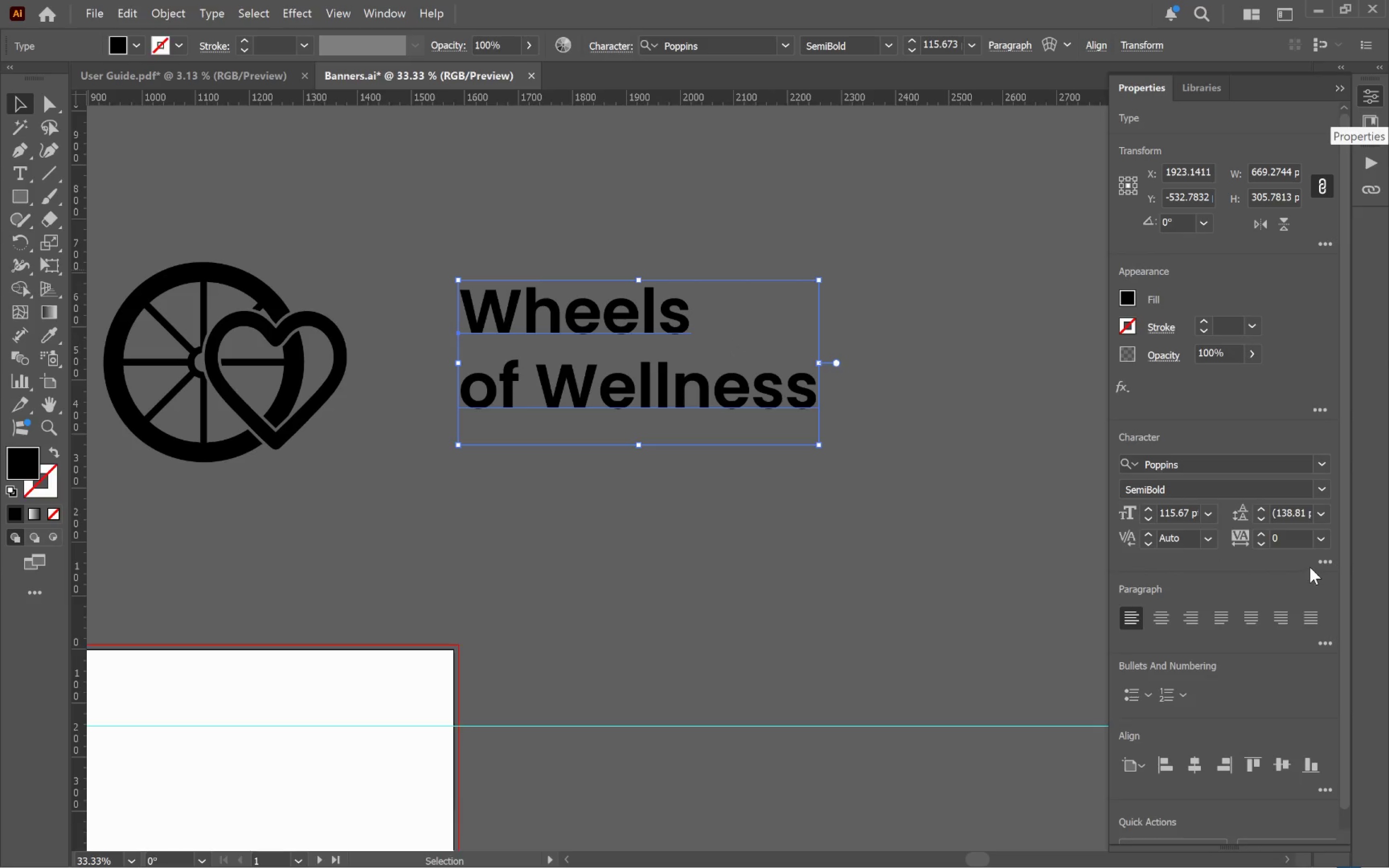 
double_click([1329, 559])
 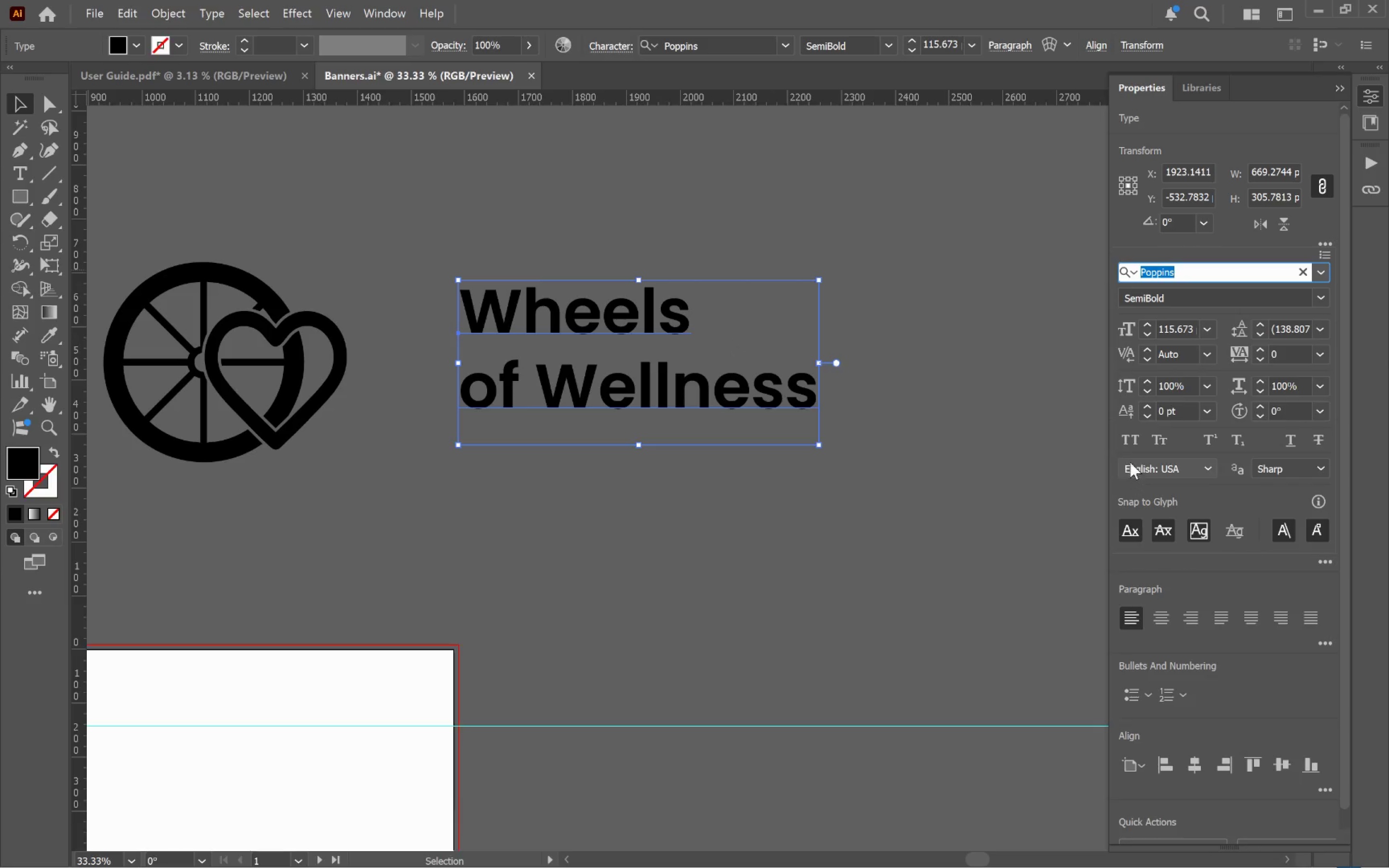 
left_click([1127, 438])
 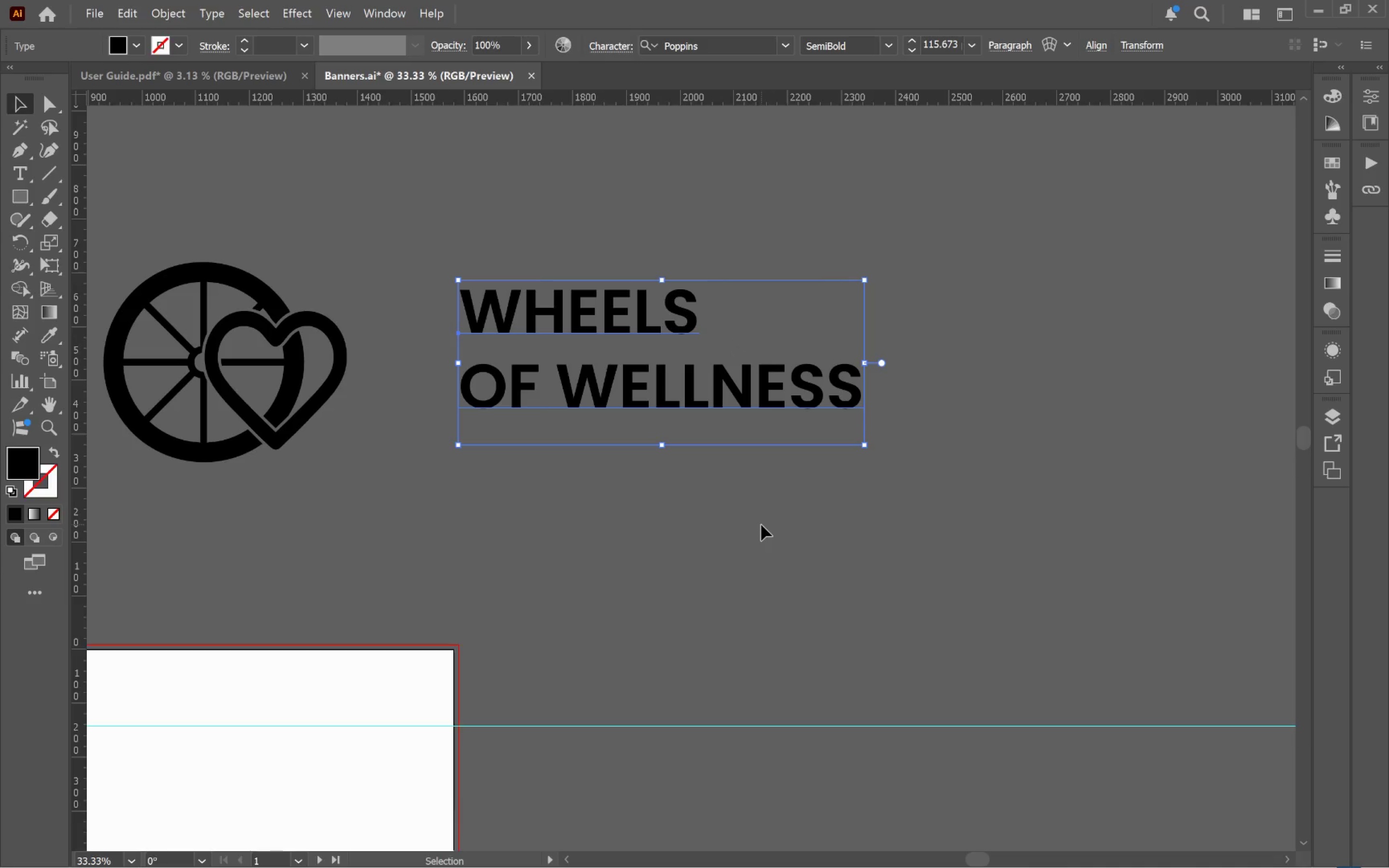 
wait(5.03)
 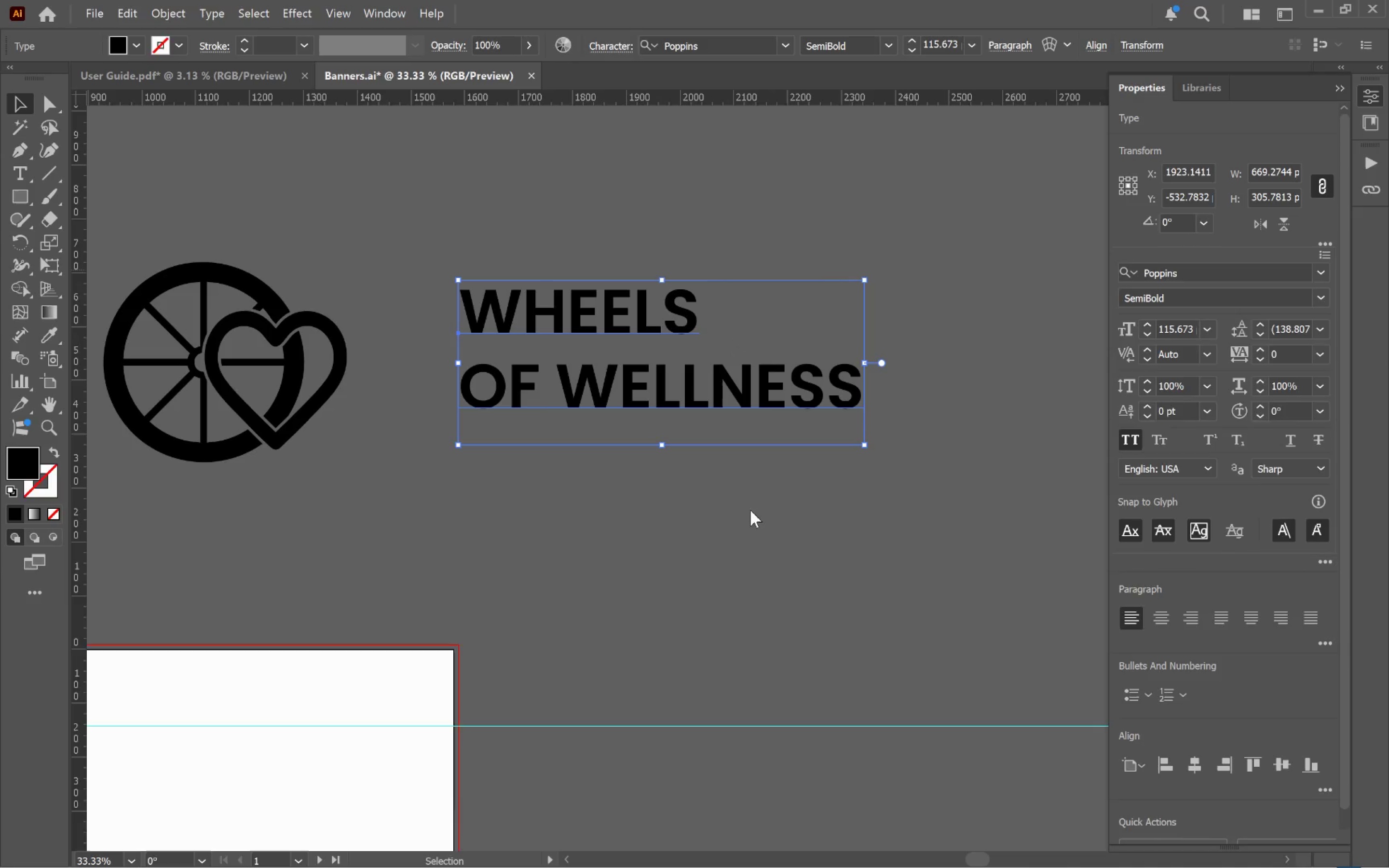 
left_click([701, 518])
 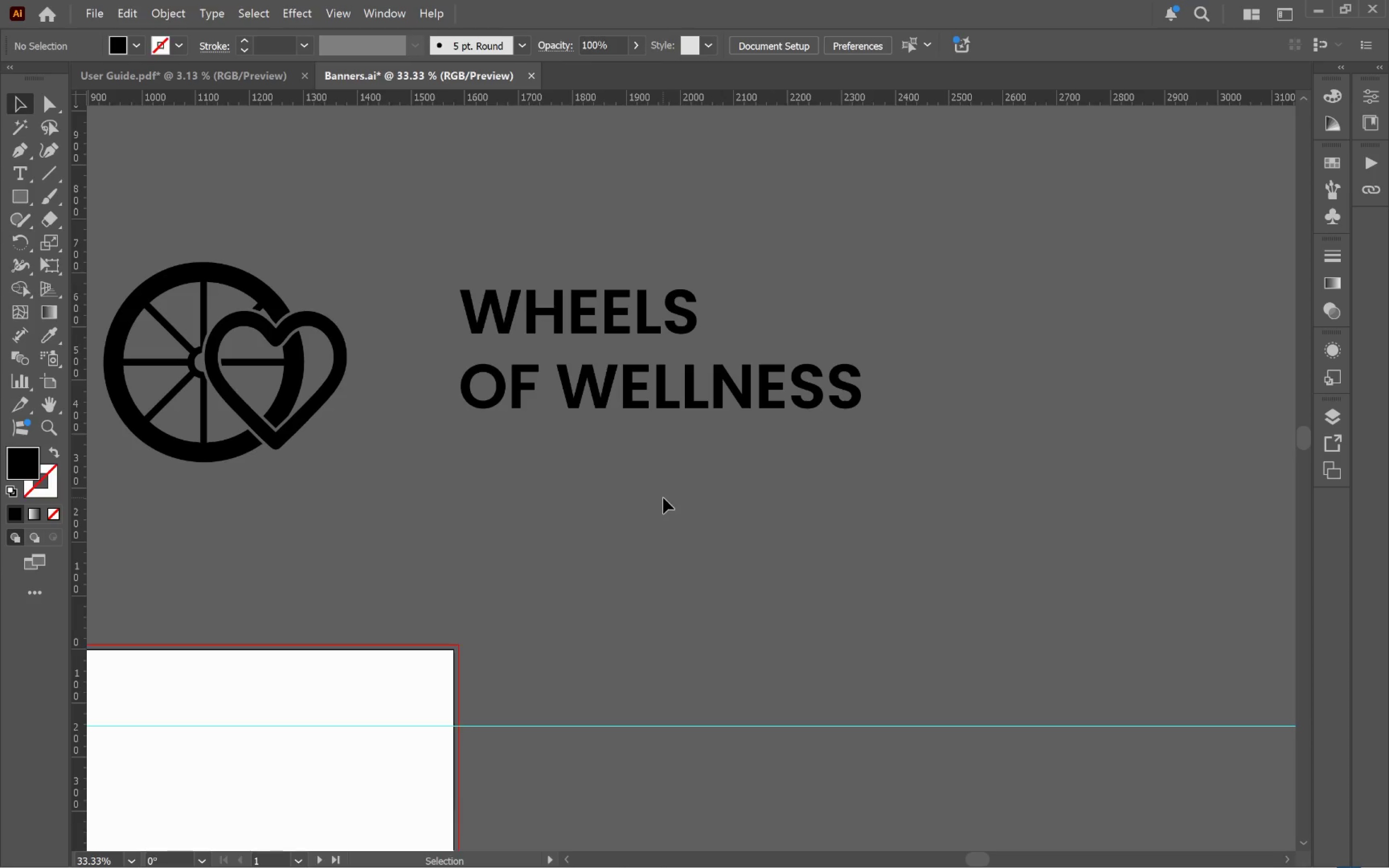 
left_click([596, 392])
 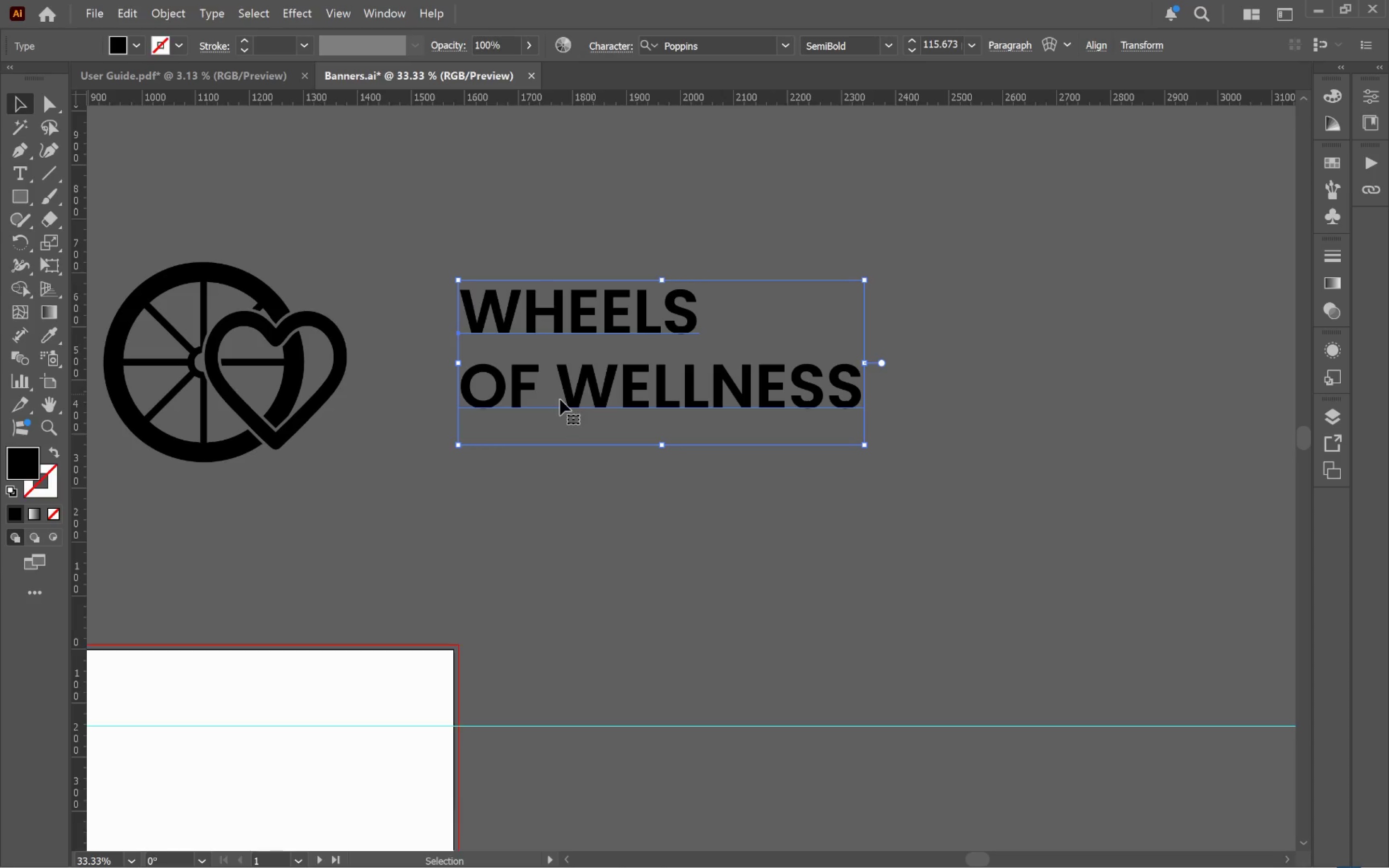 
hold_key(key=AltLeft, duration=0.37)
 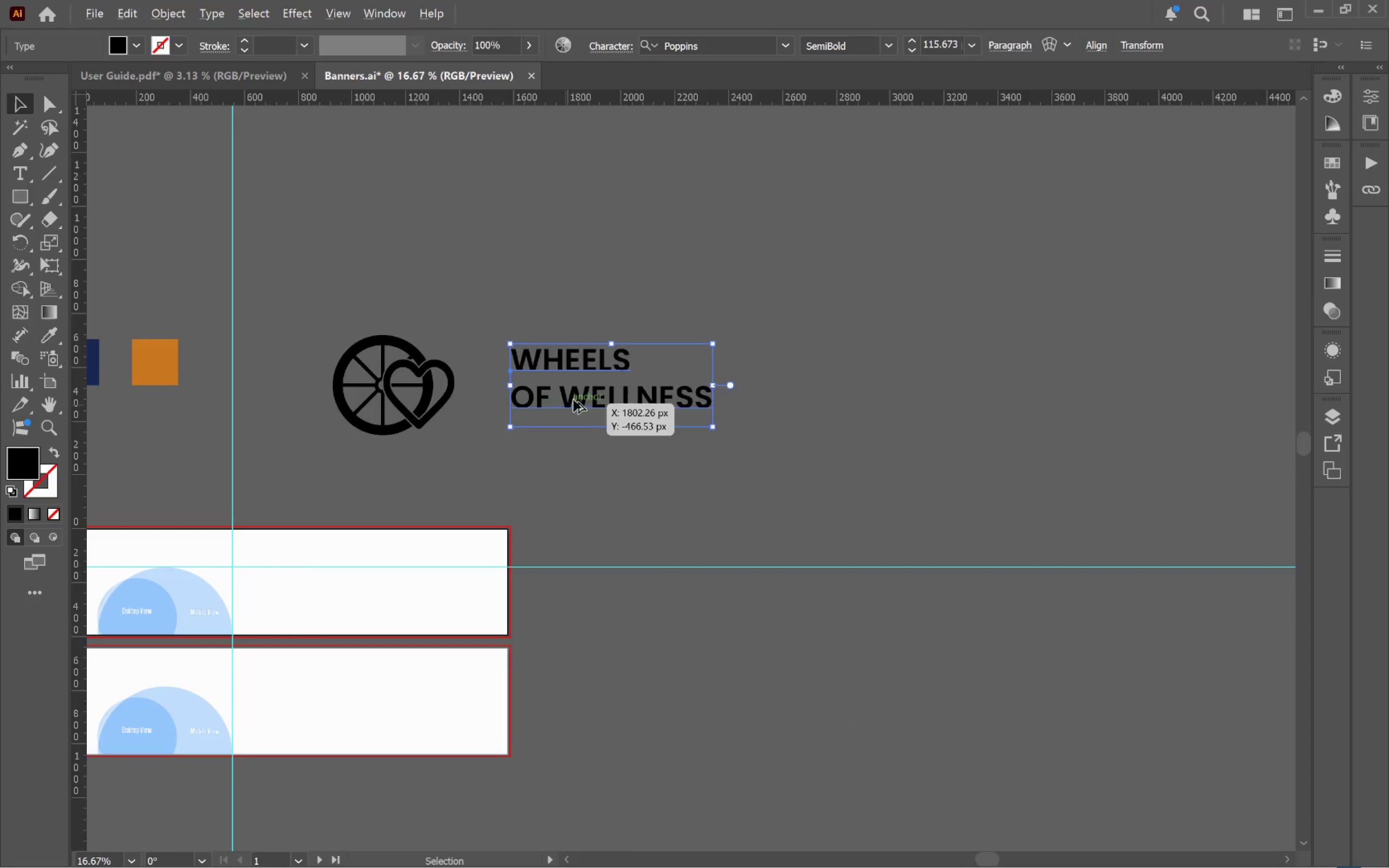 
hold_key(key=AltLeft, duration=0.74)
 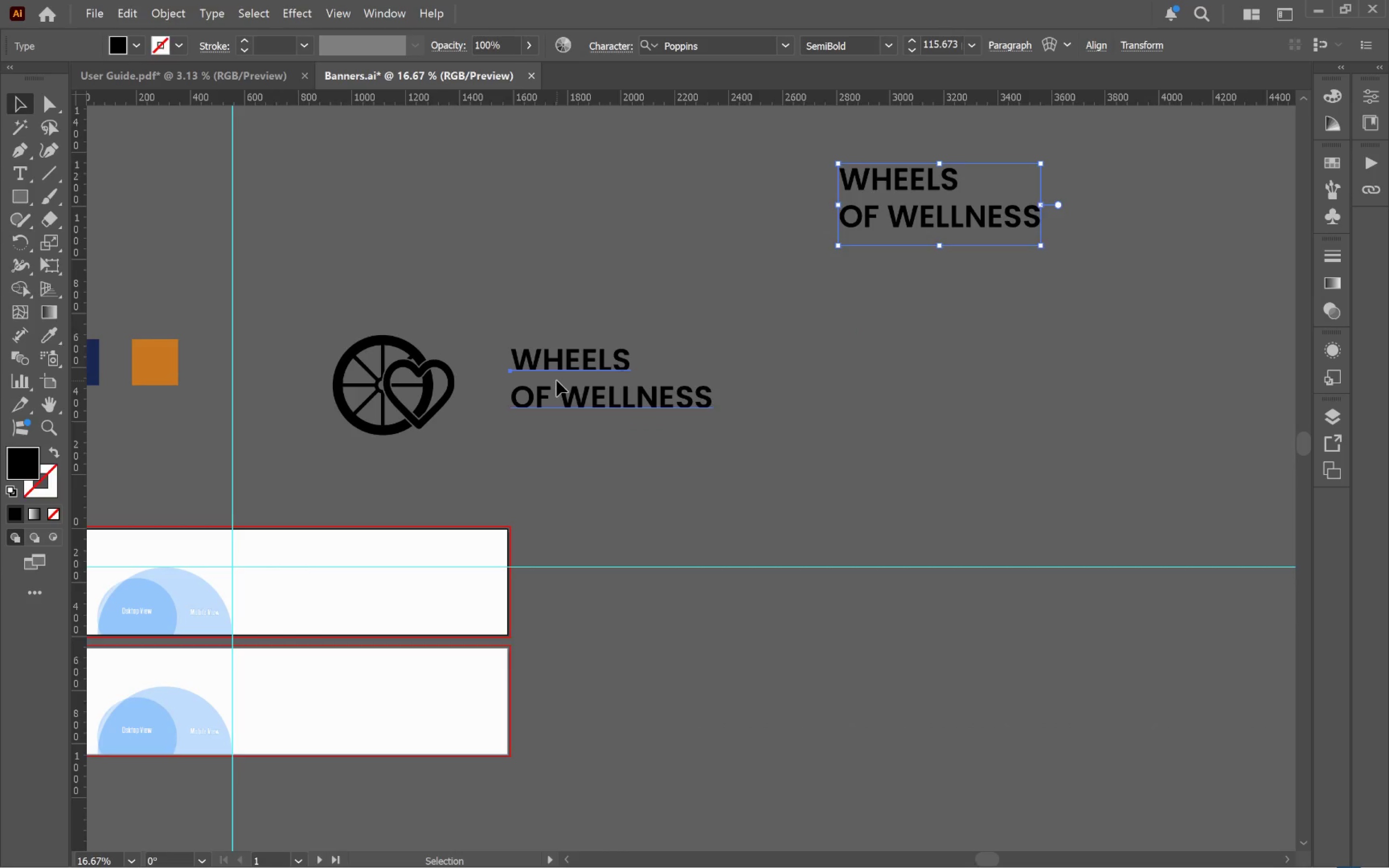 
scroll: coordinate [562, 409], scroll_direction: down, amount: 2.0
 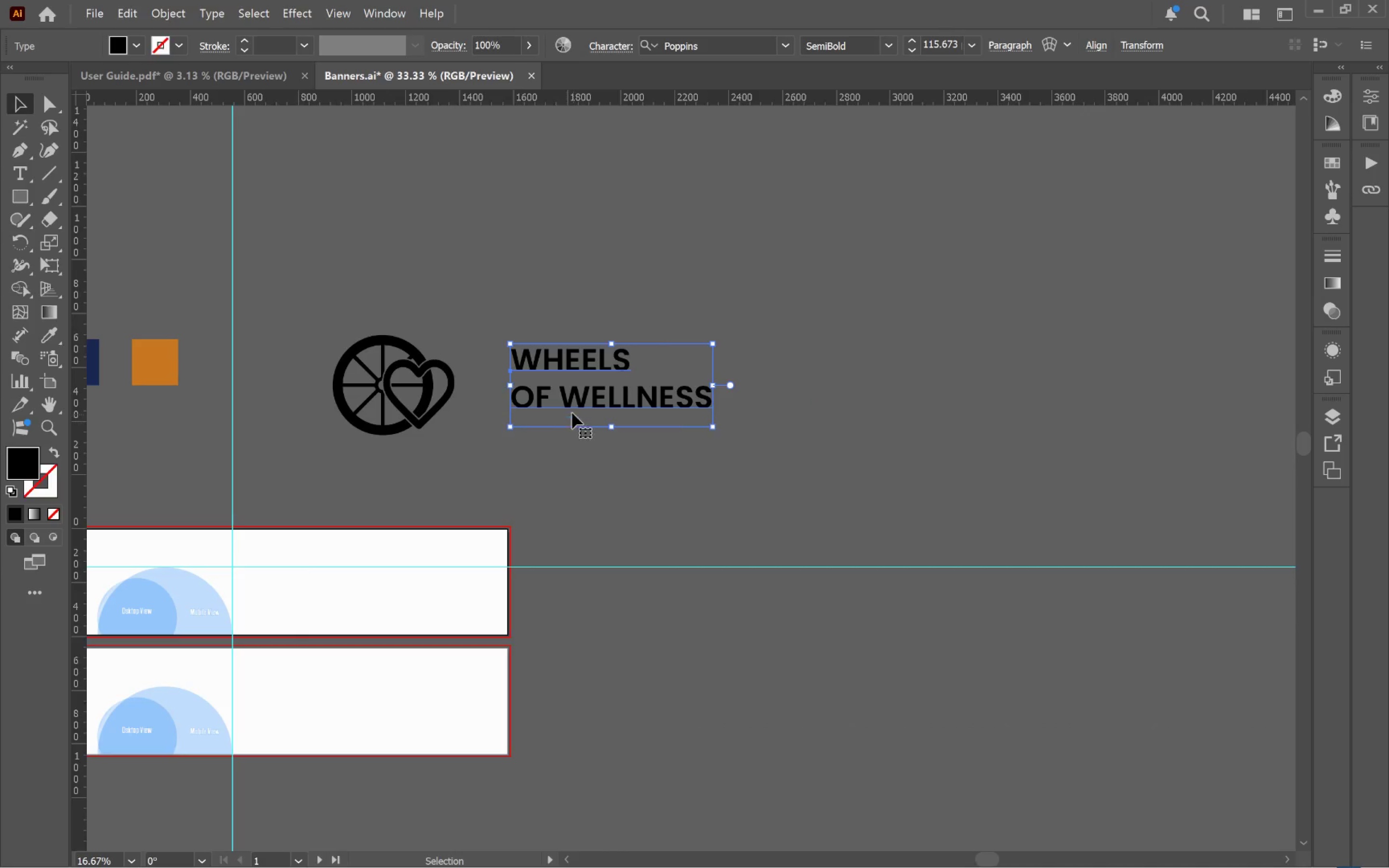 
left_click_drag(start_coordinate=[566, 405], to_coordinate=[897, 223])
 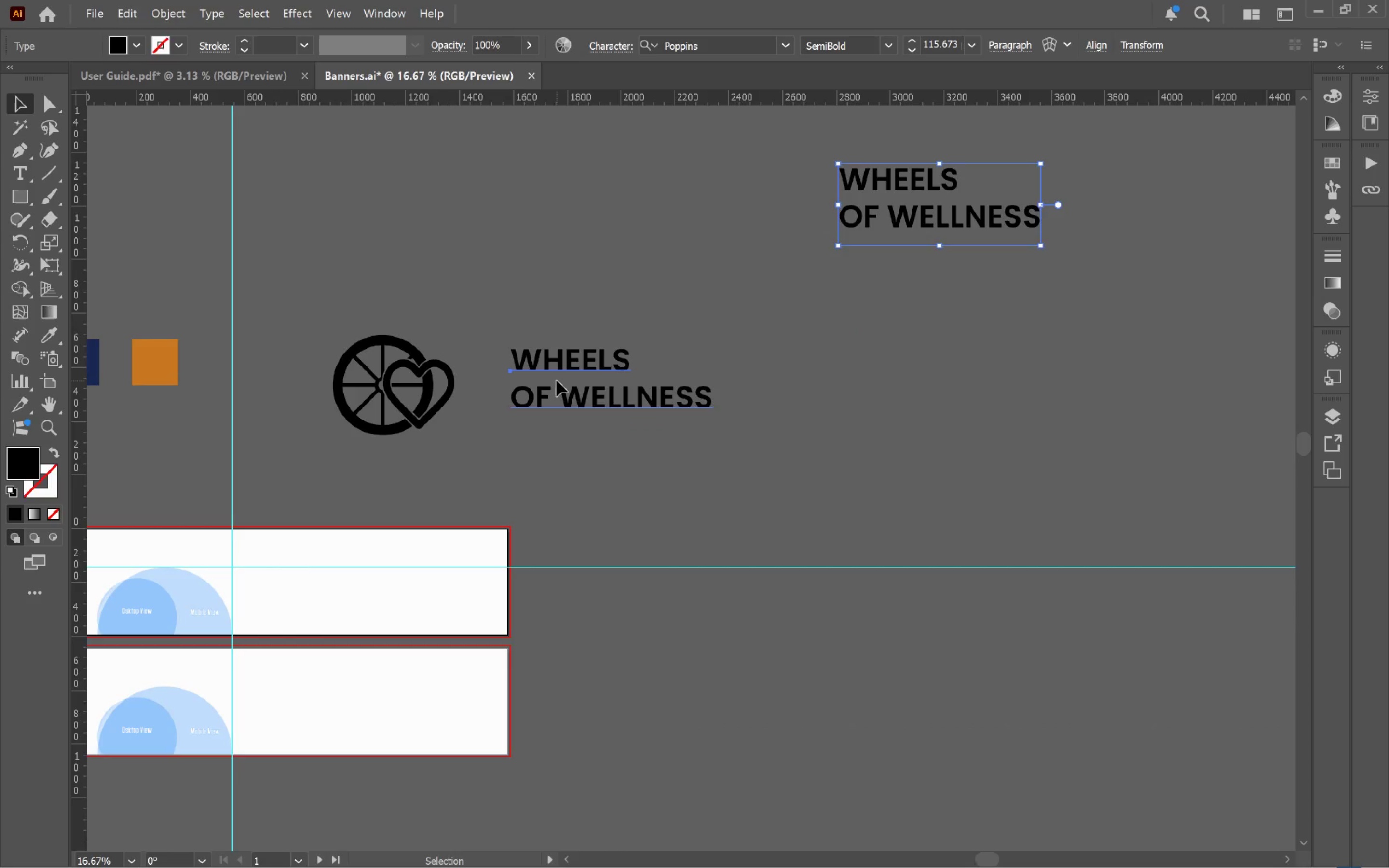 
right_click([557, 381])
 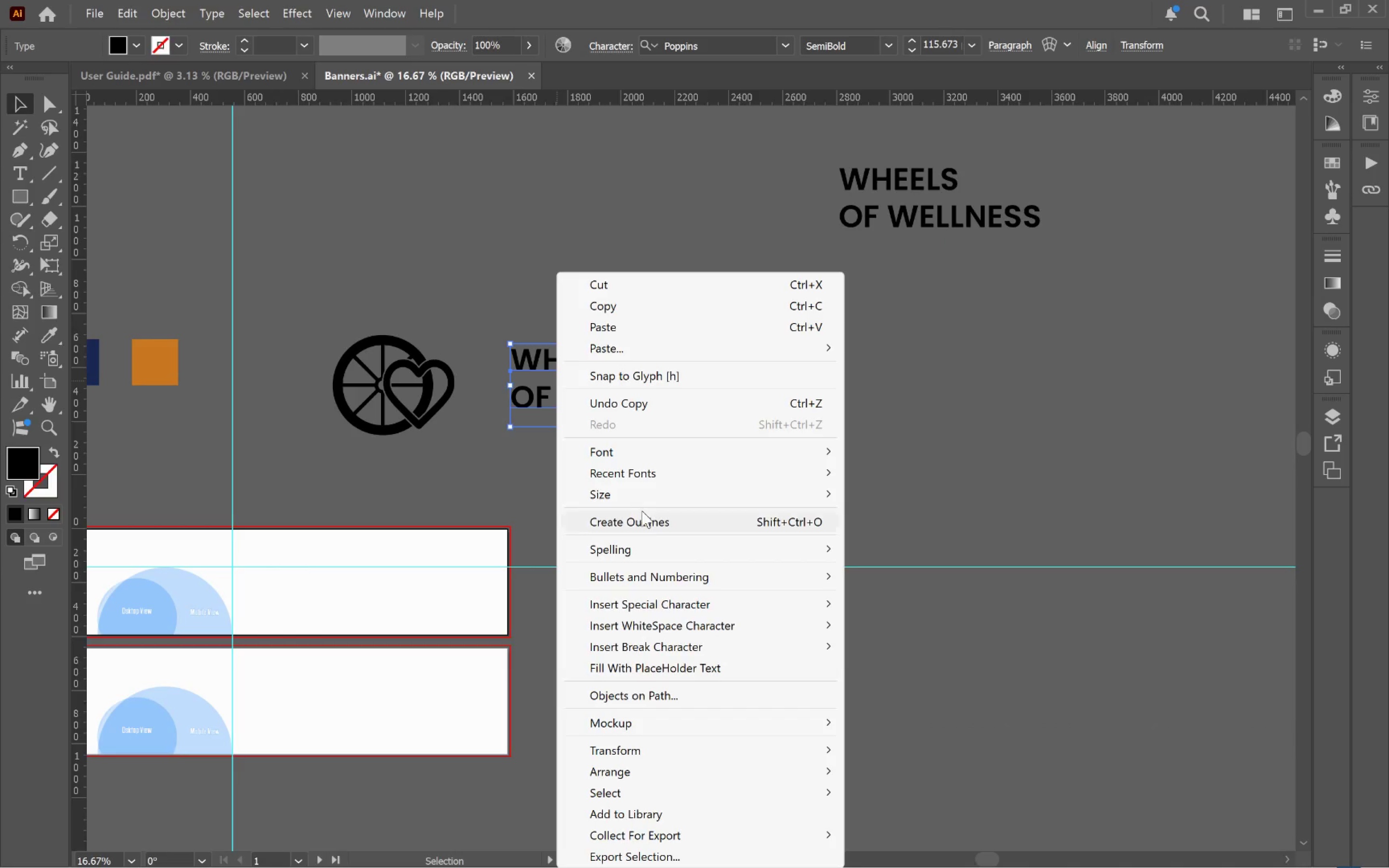 
left_click([648, 518])
 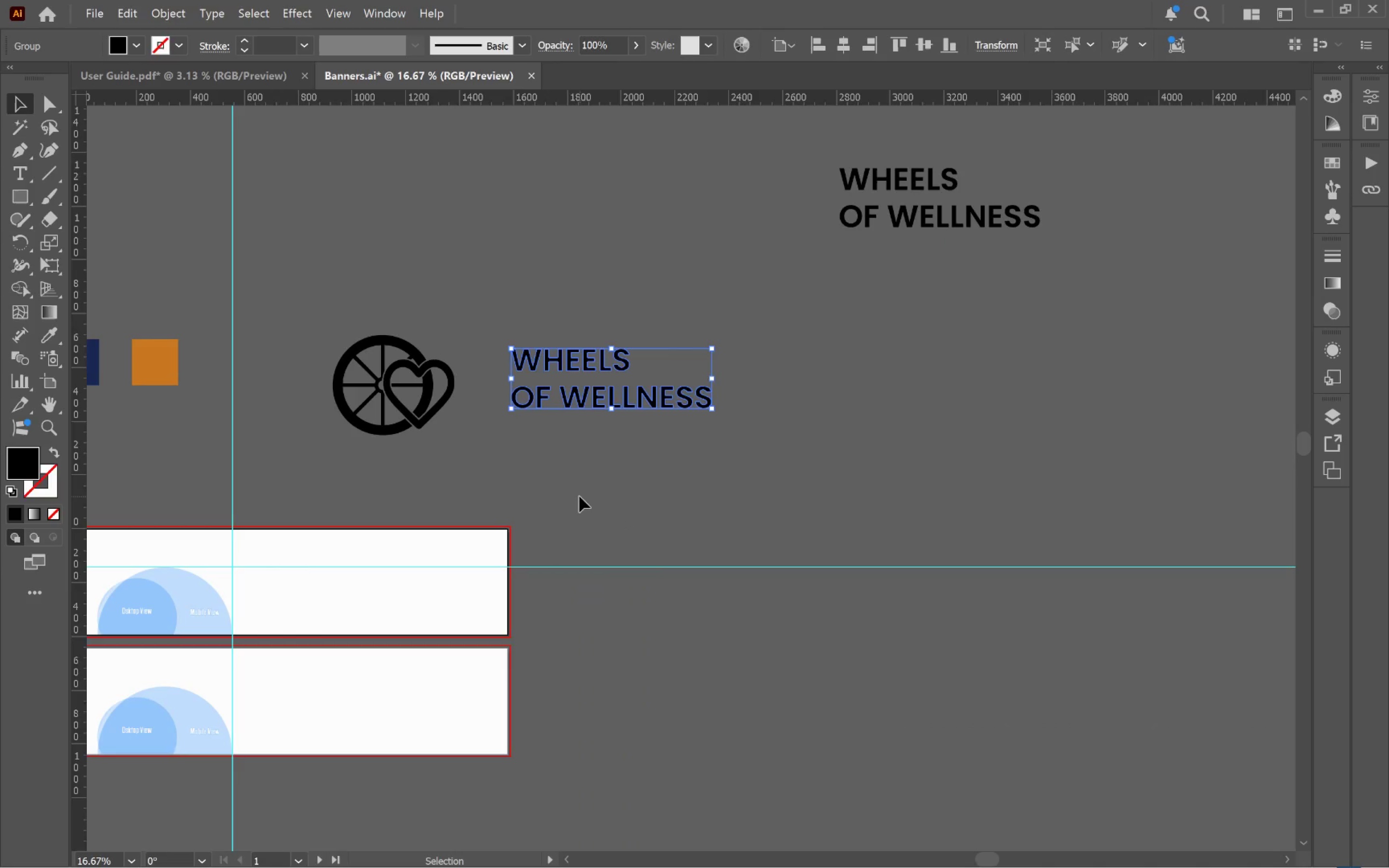 
left_click([572, 486])
 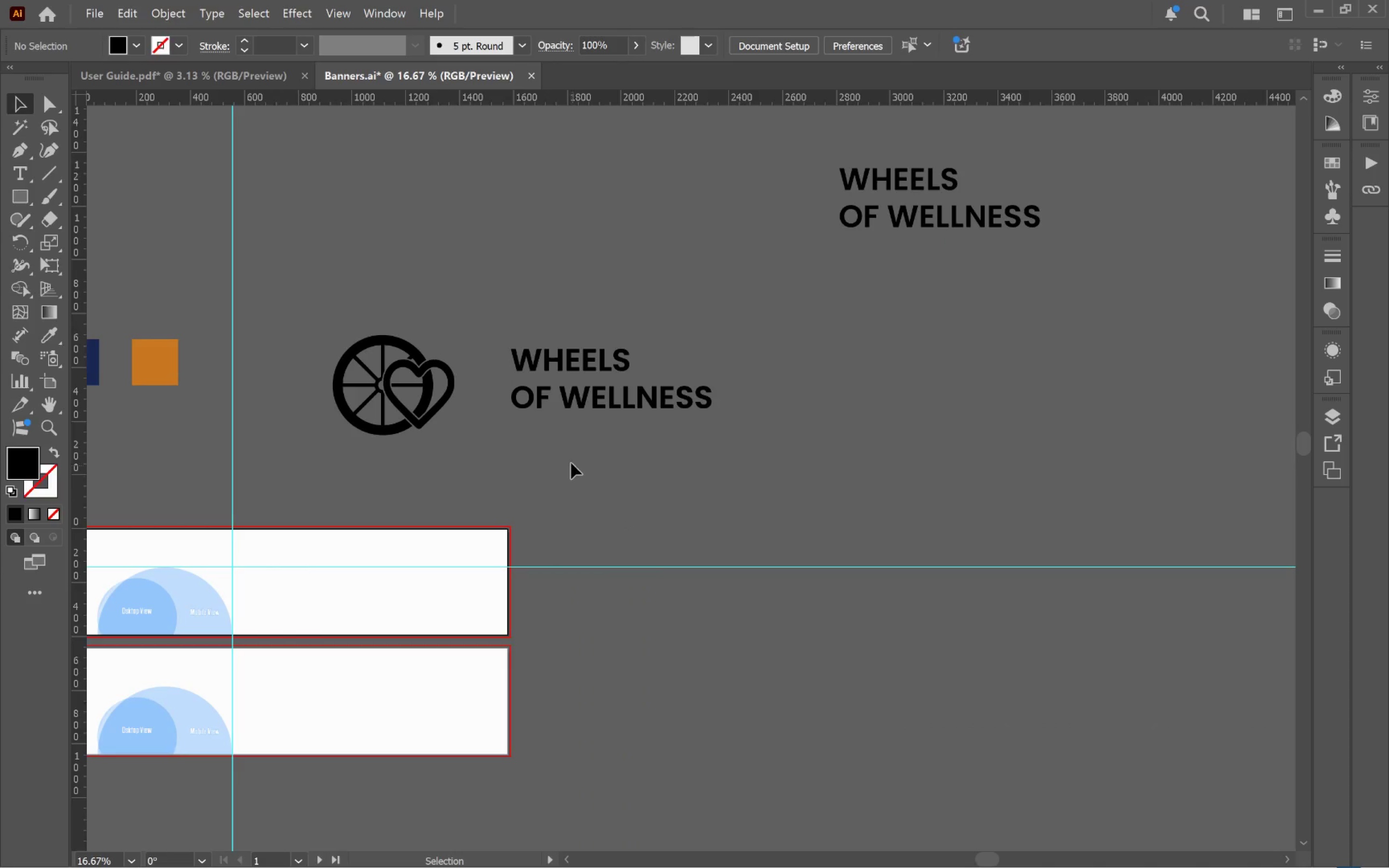 
left_click_drag(start_coordinate=[571, 461], to_coordinate=[354, 381])
 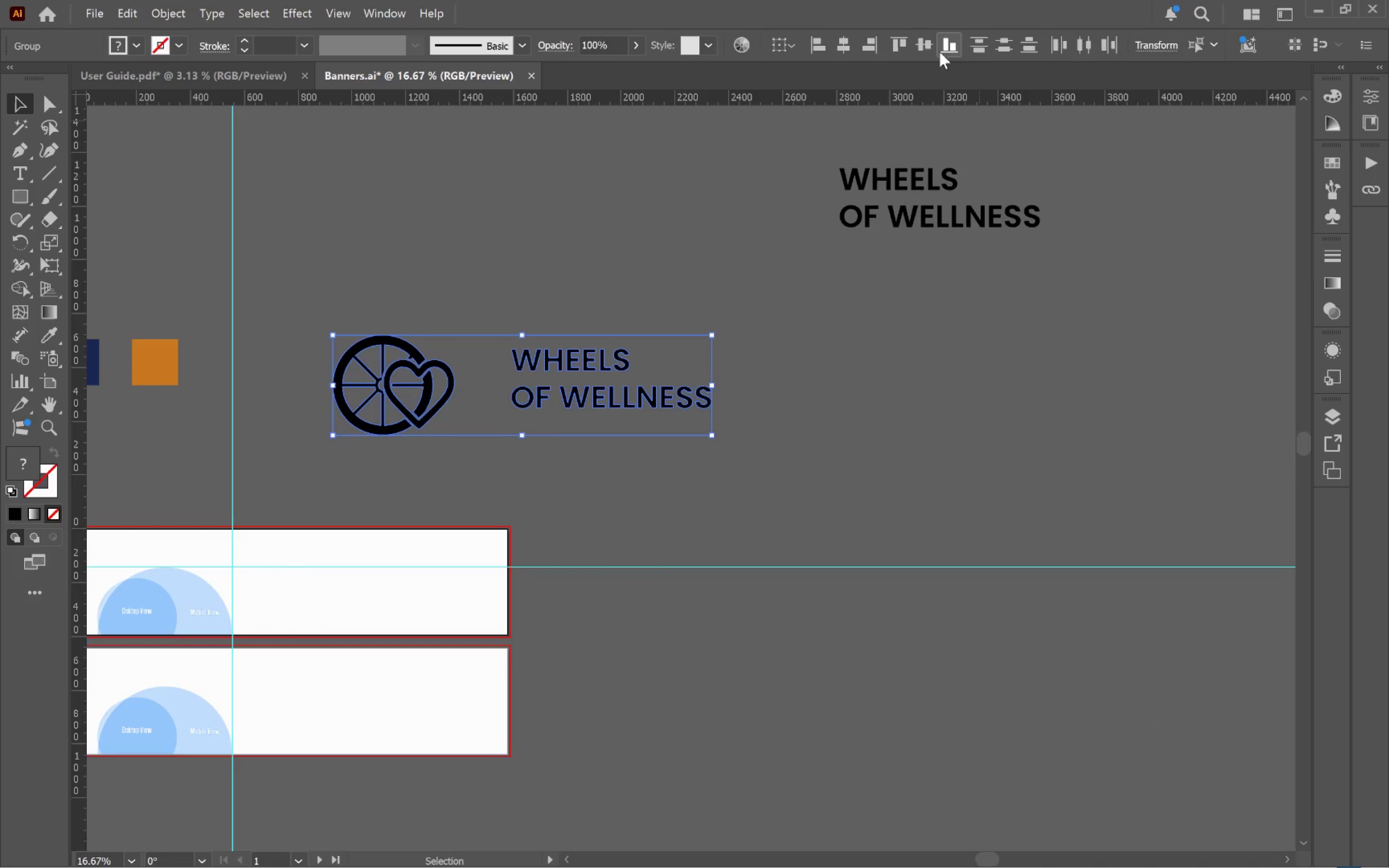 
left_click([922, 42])
 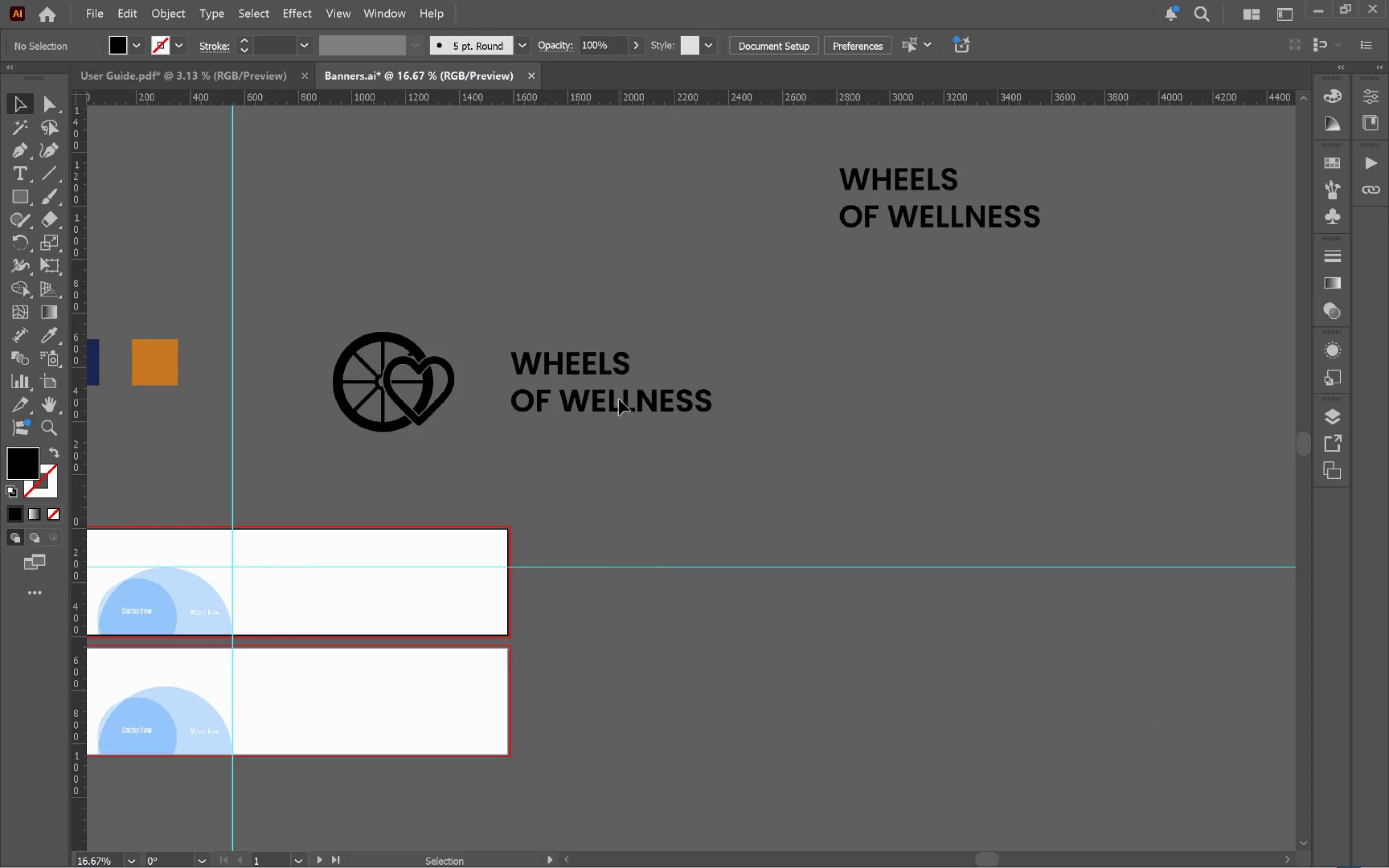 
hold_key(key=AltLeft, duration=0.65)
scroll: coordinate [443, 408], scroll_direction: up, amount: 2.0
 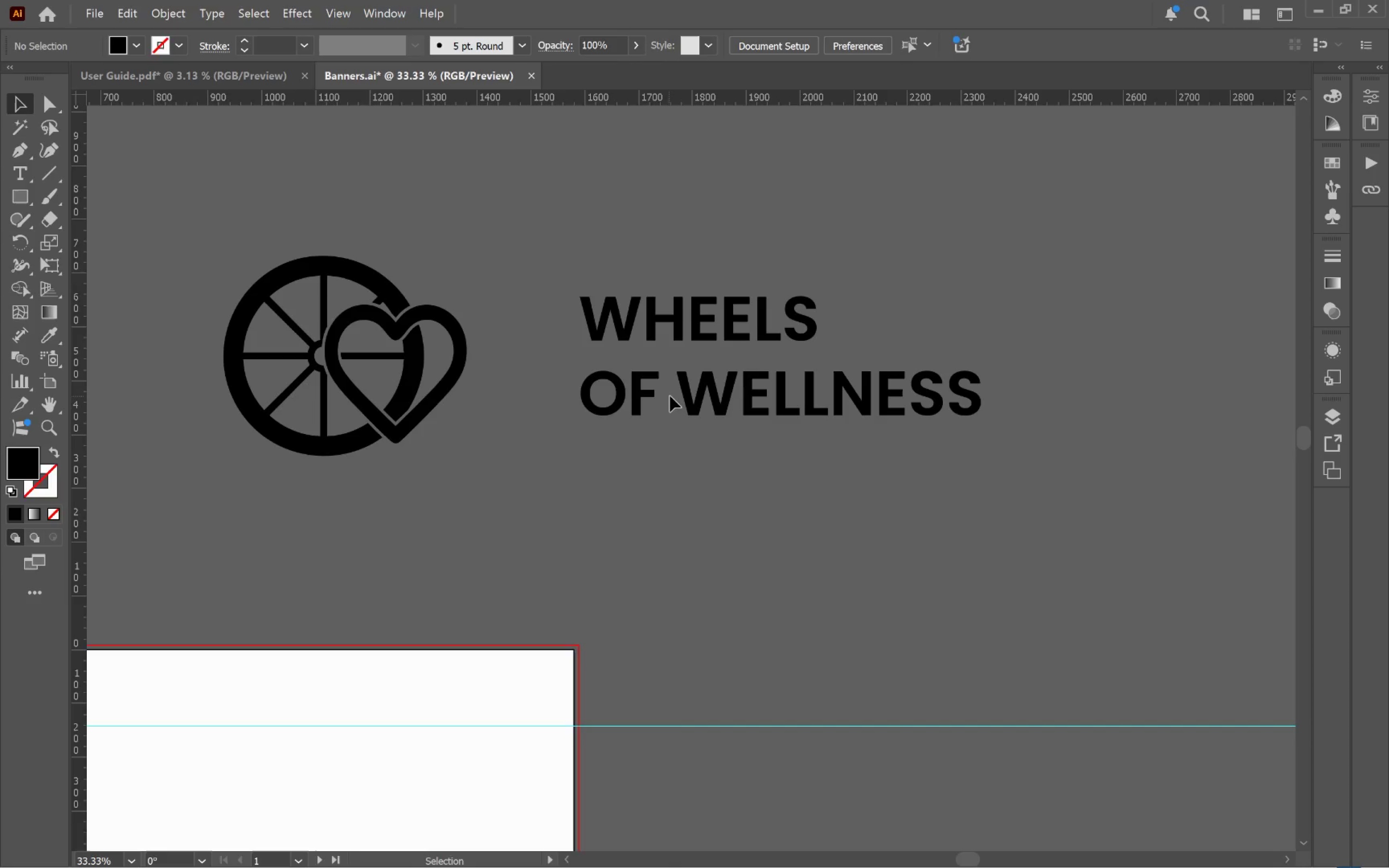 
left_click([670, 395])
 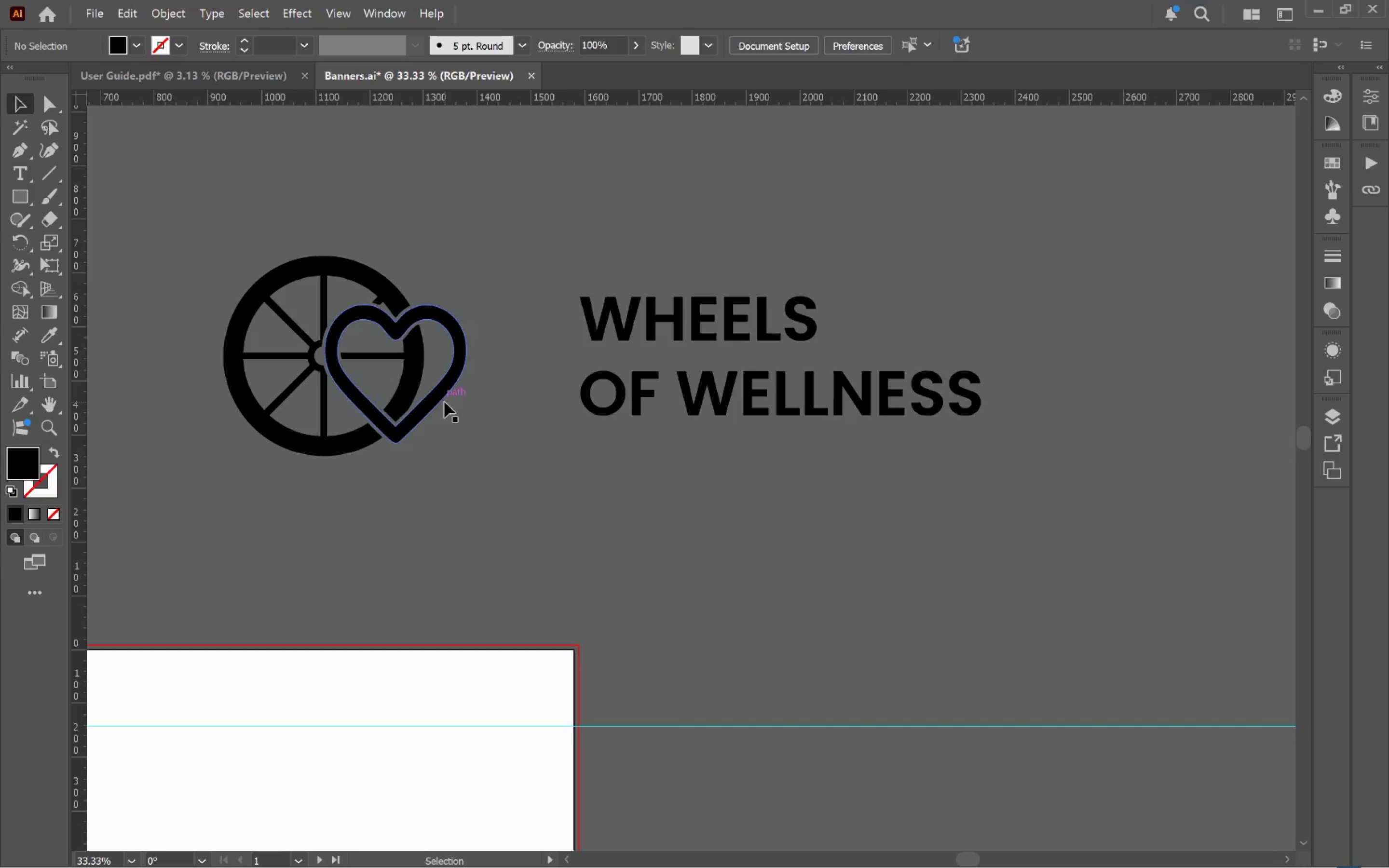 
left_click([440, 401])
 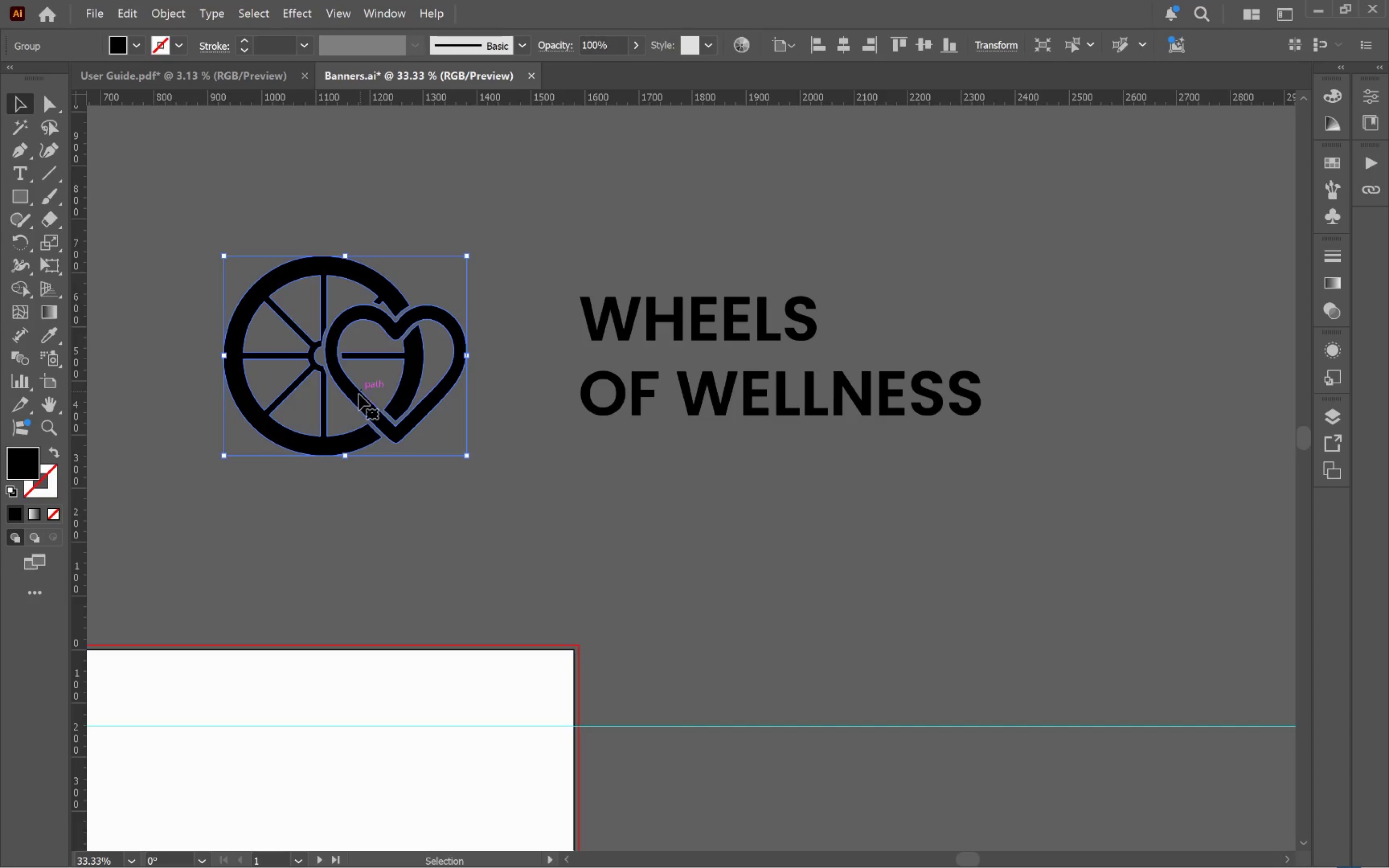 
left_click_drag(start_coordinate=[359, 397], to_coordinate=[409, 400])
 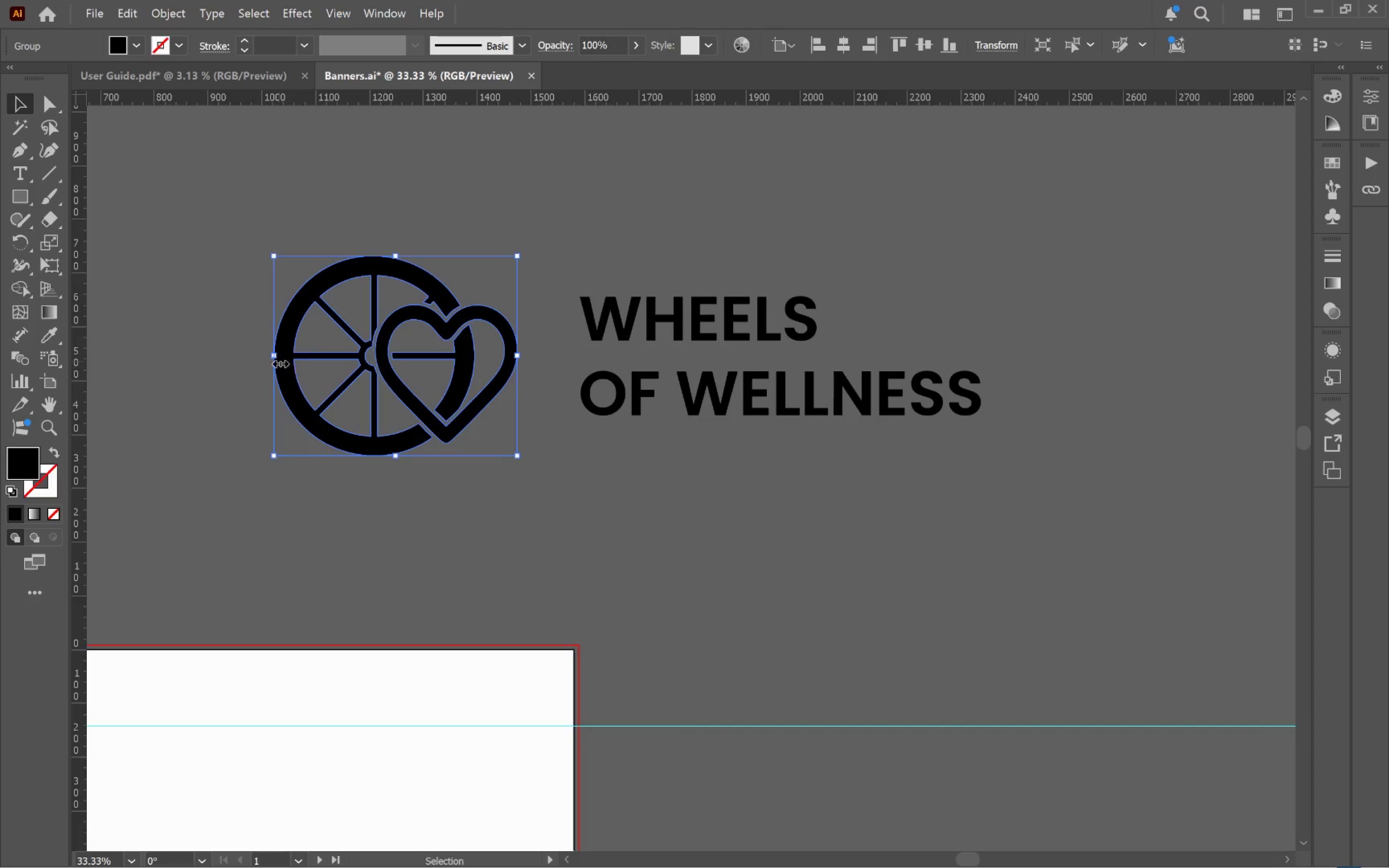 
hold_key(key=ShiftLeft, duration=1.07)
 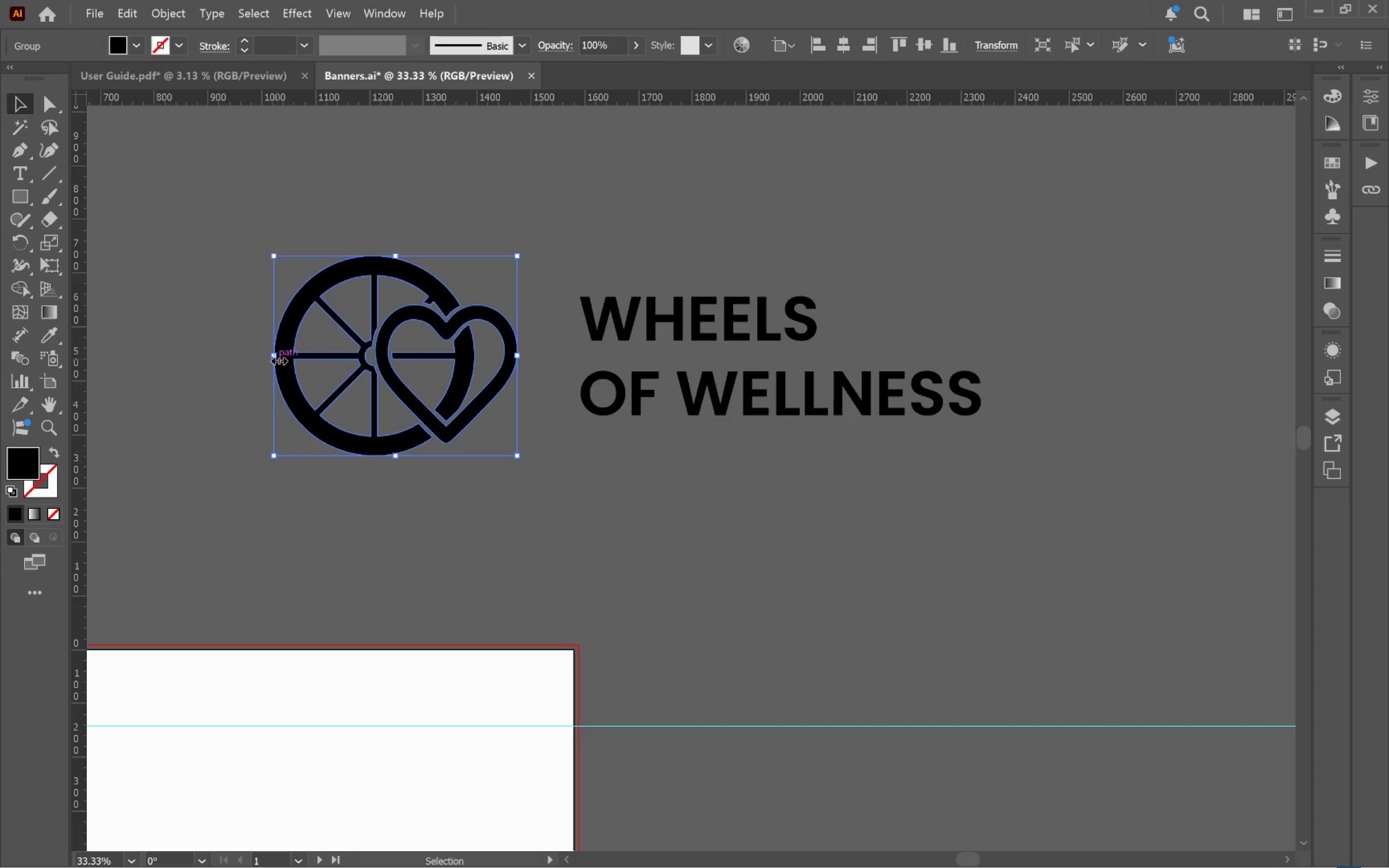 
left_click_drag(start_coordinate=[275, 358], to_coordinate=[354, 369])
 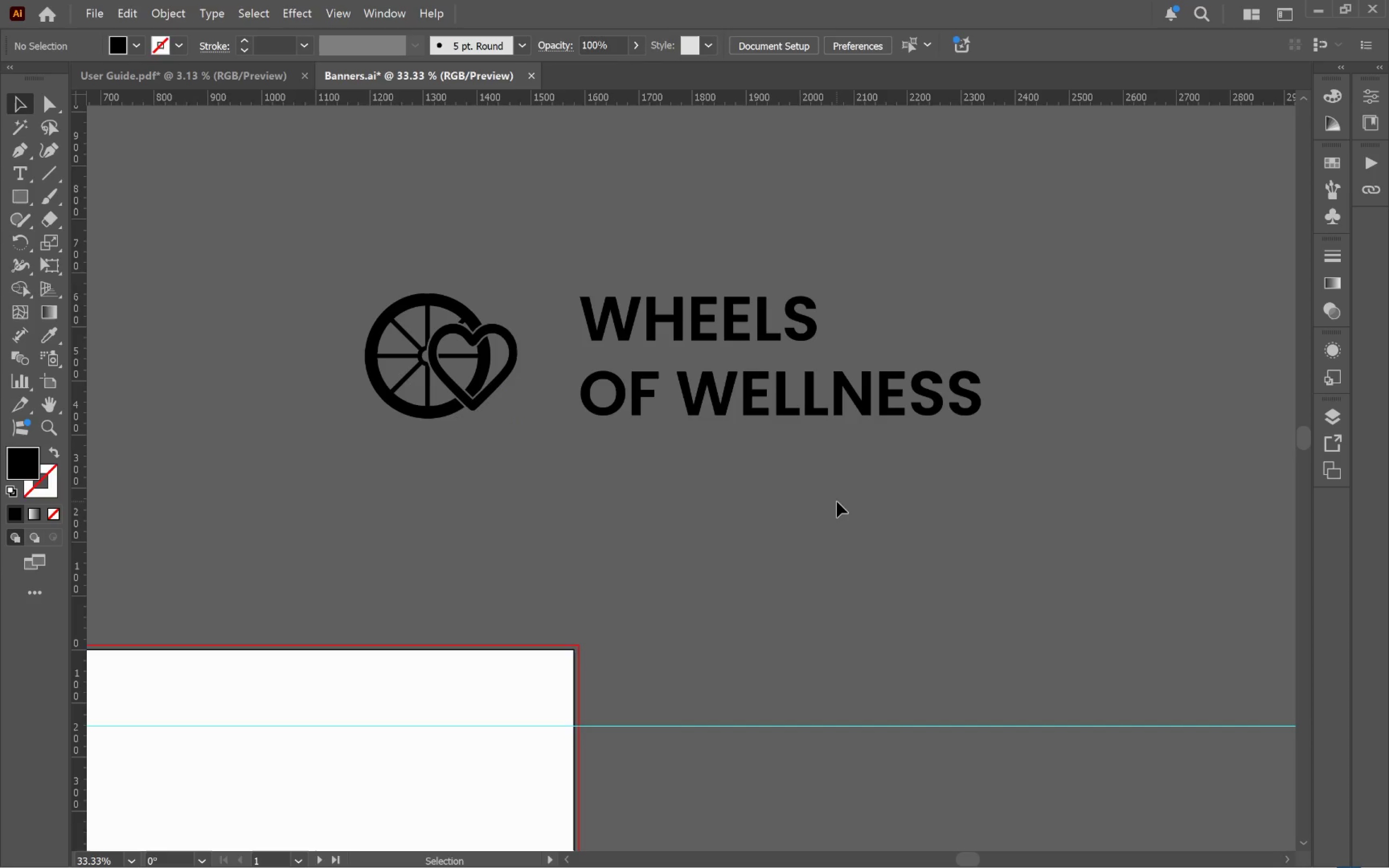 
hold_key(key=ShiftLeft, duration=3.98)
 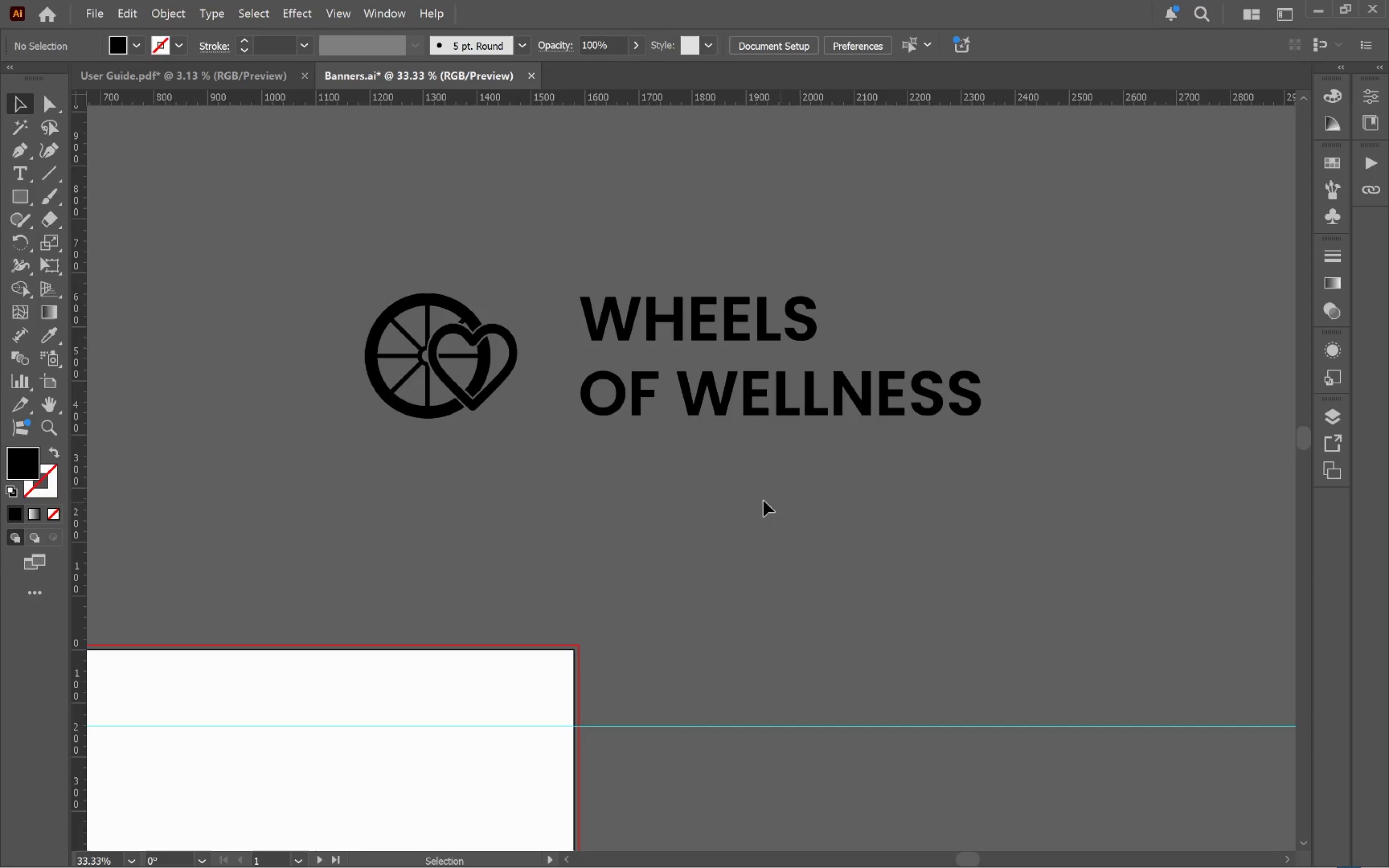 
hold_key(key=AltLeft, duration=0.71)
 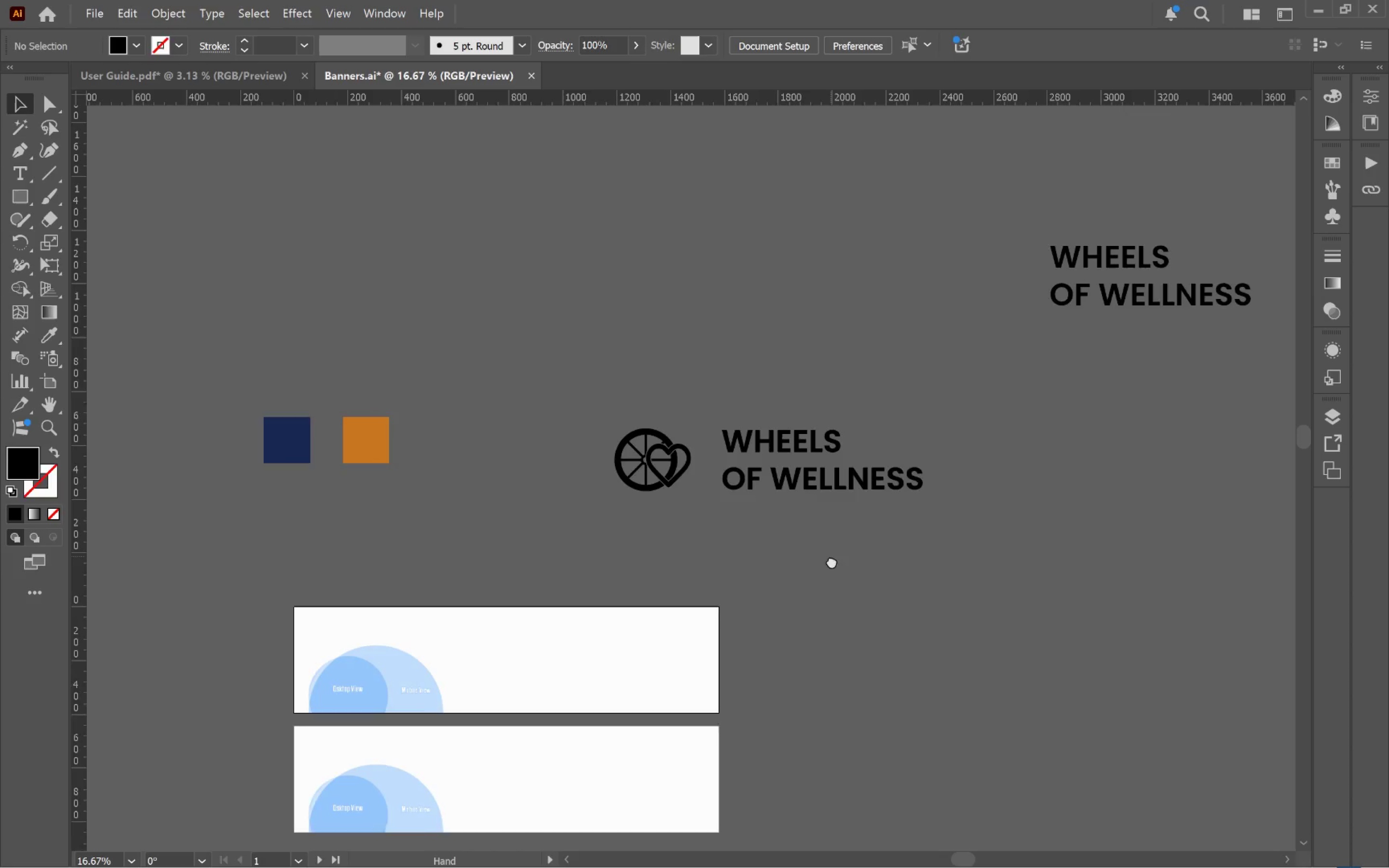 
hold_key(key=Space, duration=0.81)
 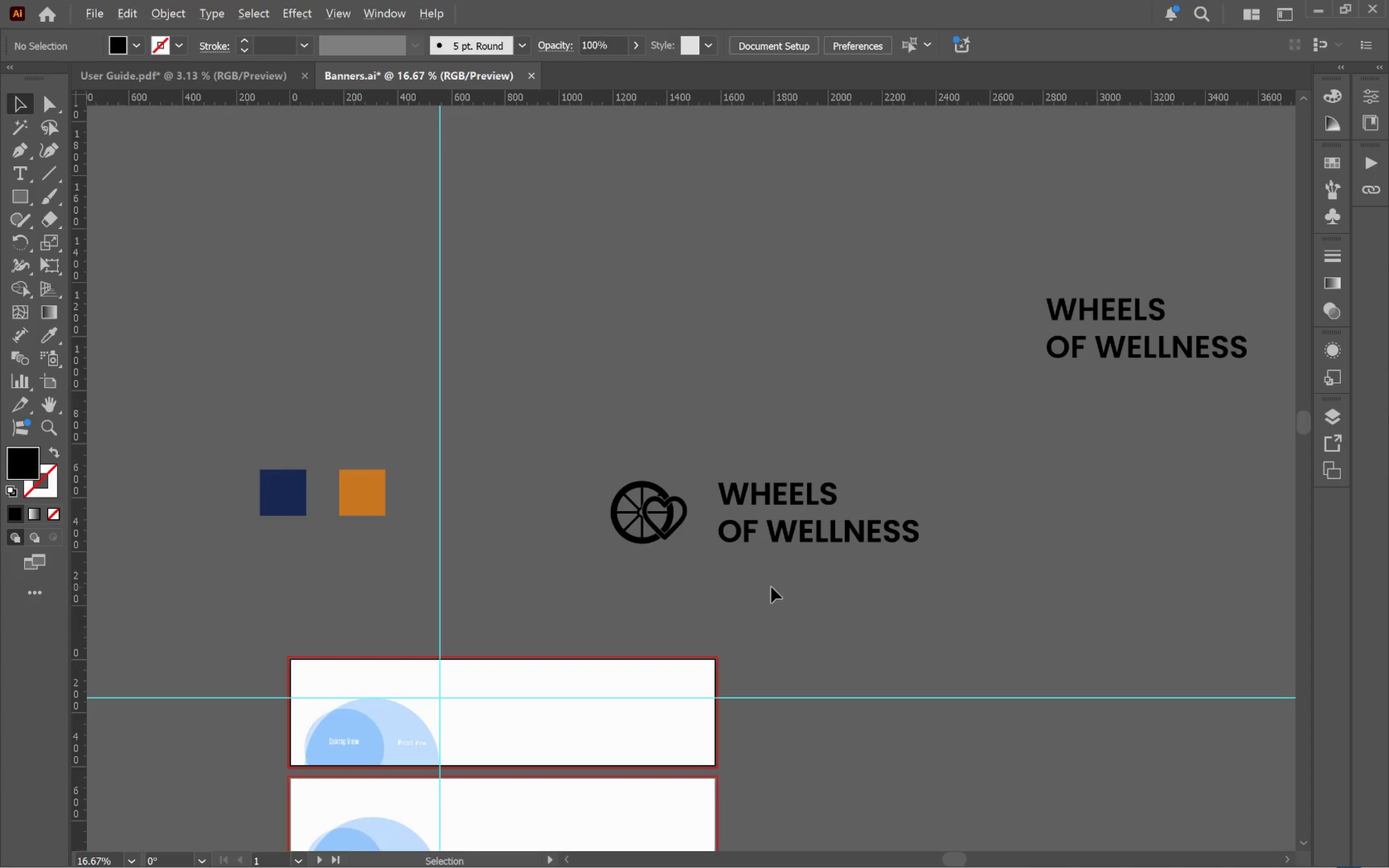 
left_click_drag(start_coordinate=[774, 521], to_coordinate=[827, 609])
 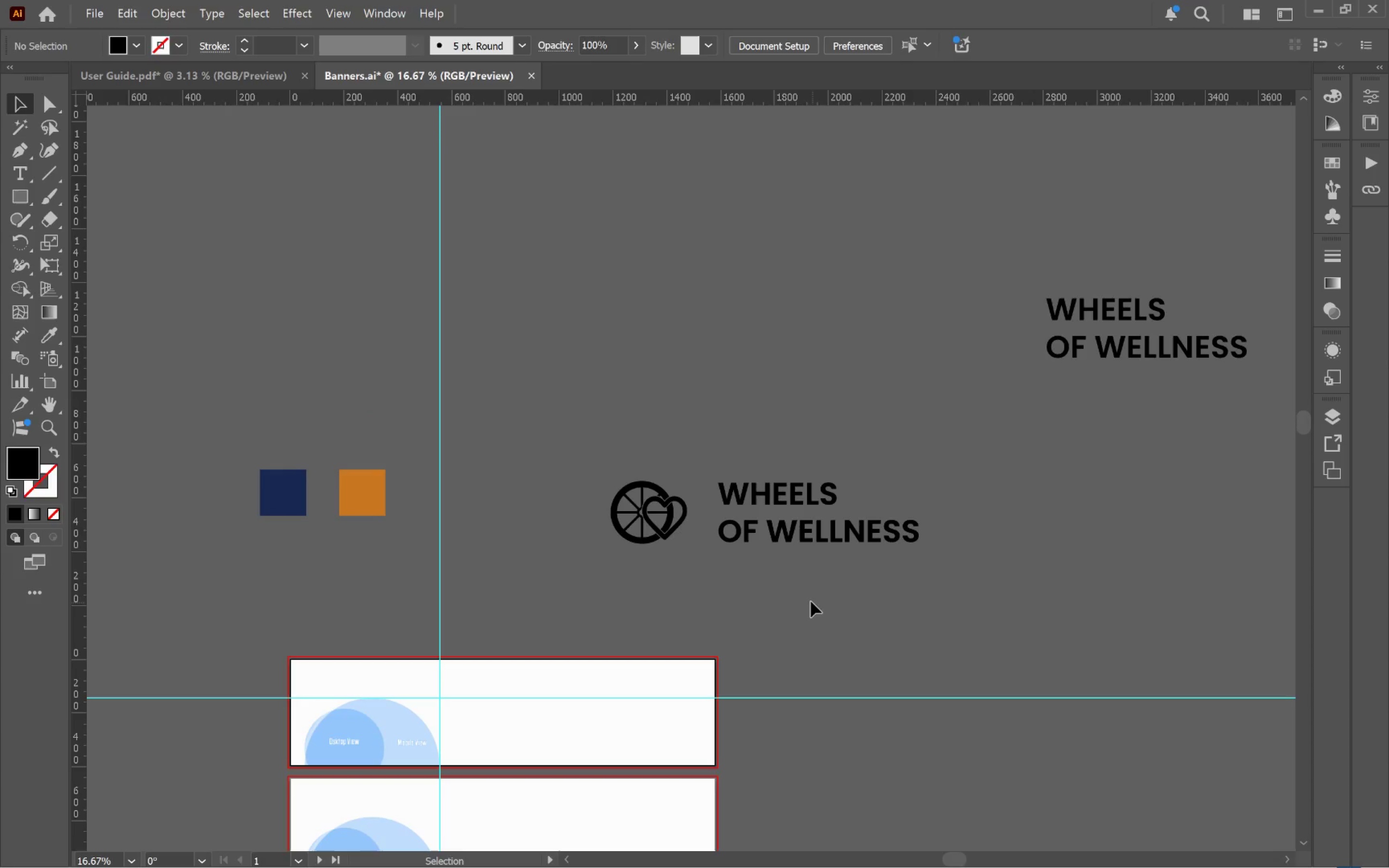 
scroll: coordinate [750, 493], scroll_direction: down, amount: 2.0
 